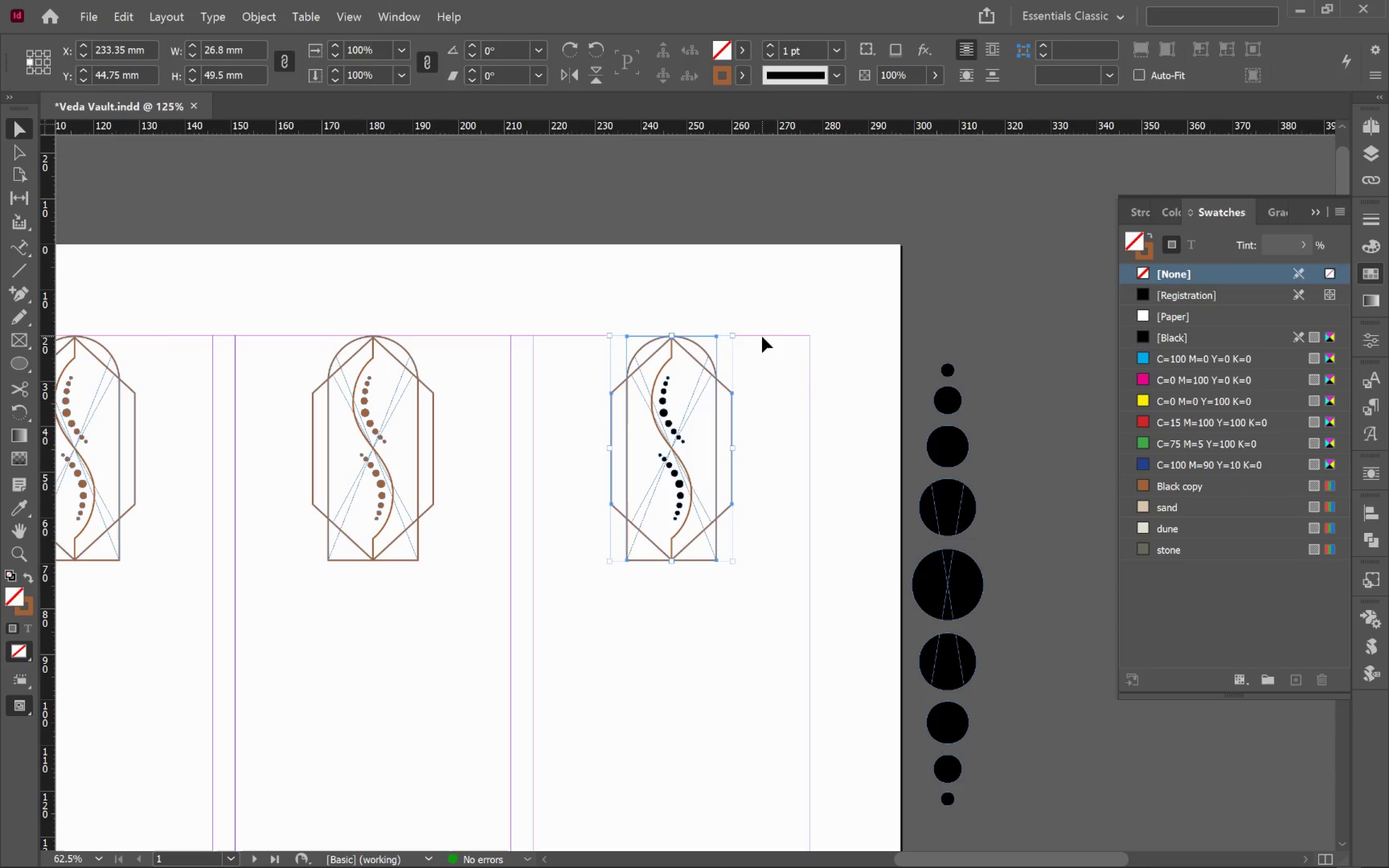 
hold_key(key=AltLeft, duration=0.68)
scroll: coordinate [675, 342], scroll_direction: up, amount: 5.0
 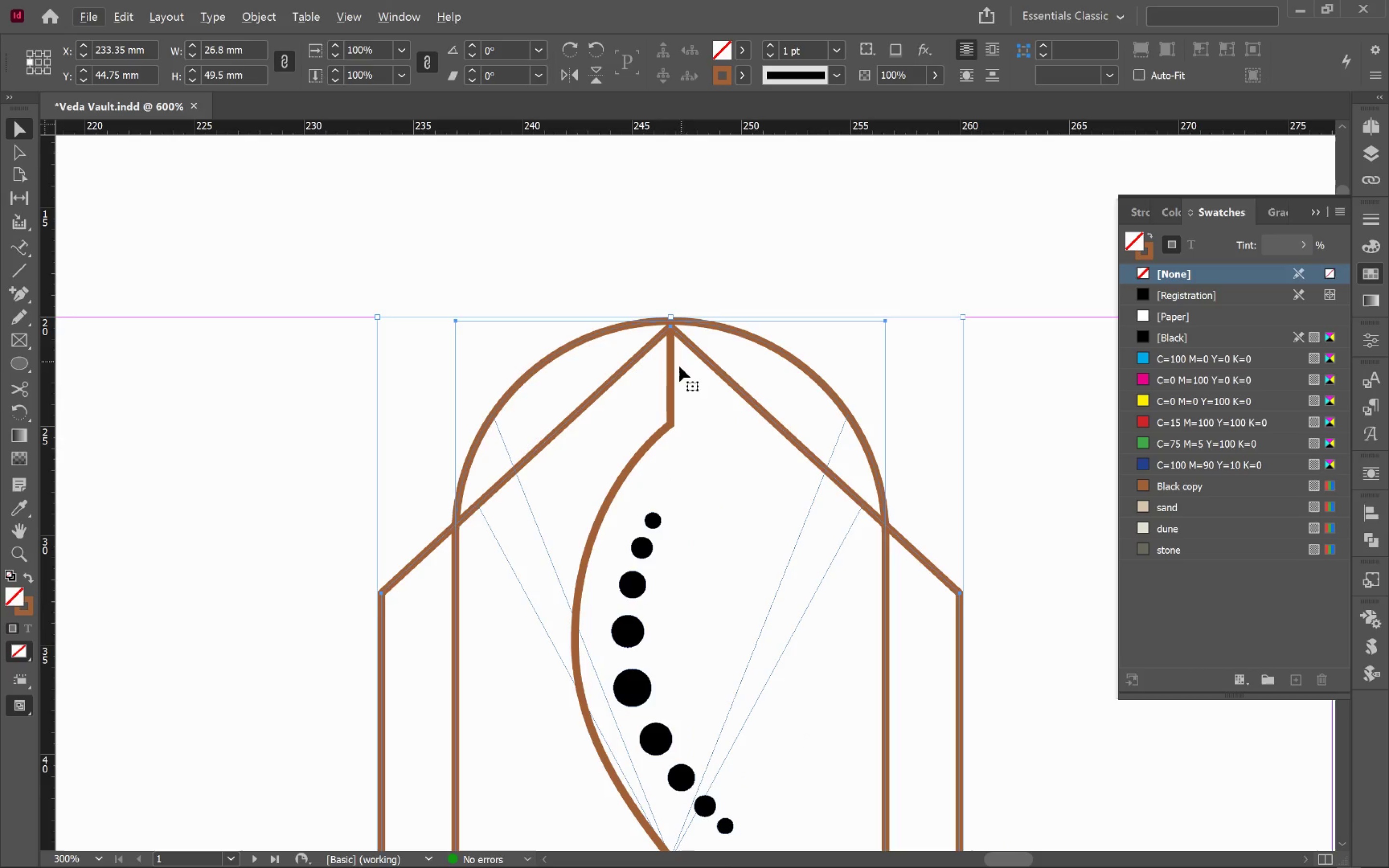 
hold_key(key=ShiftLeft, duration=0.88)
left_click([672, 376])
 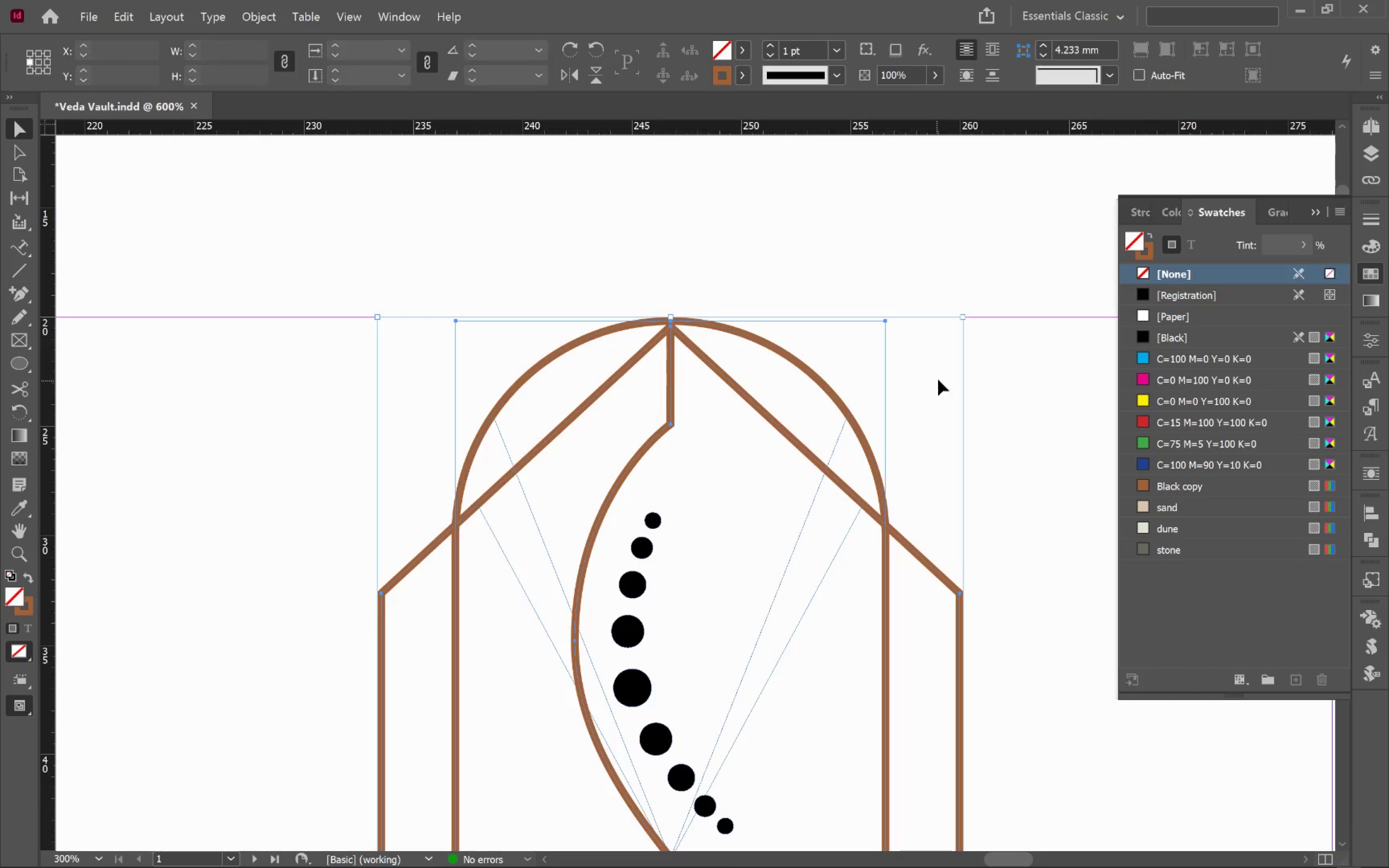 
left_click_drag(start_coordinate=[605, 265], to_coordinate=[737, 388])
 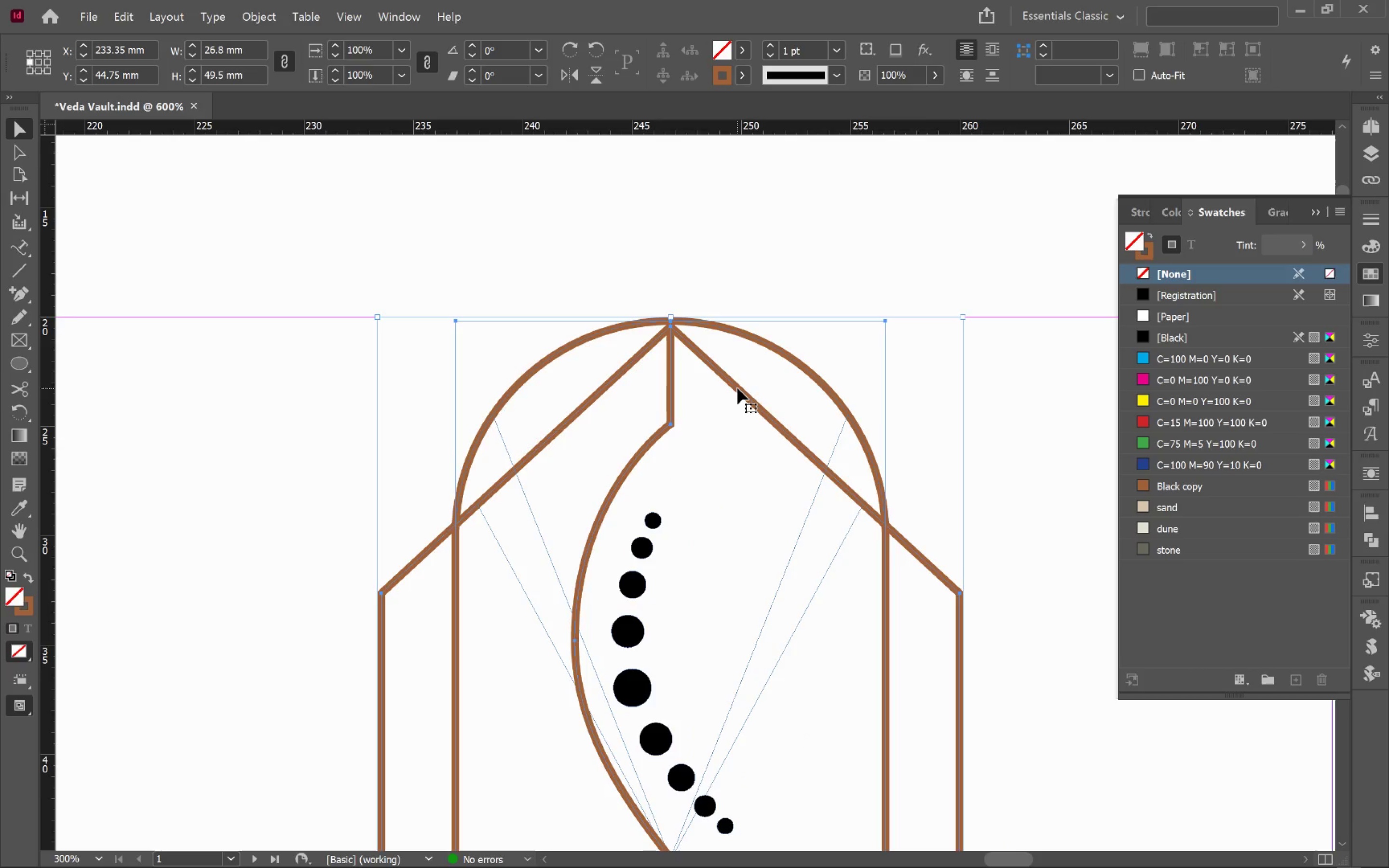 
key(Control+G)
 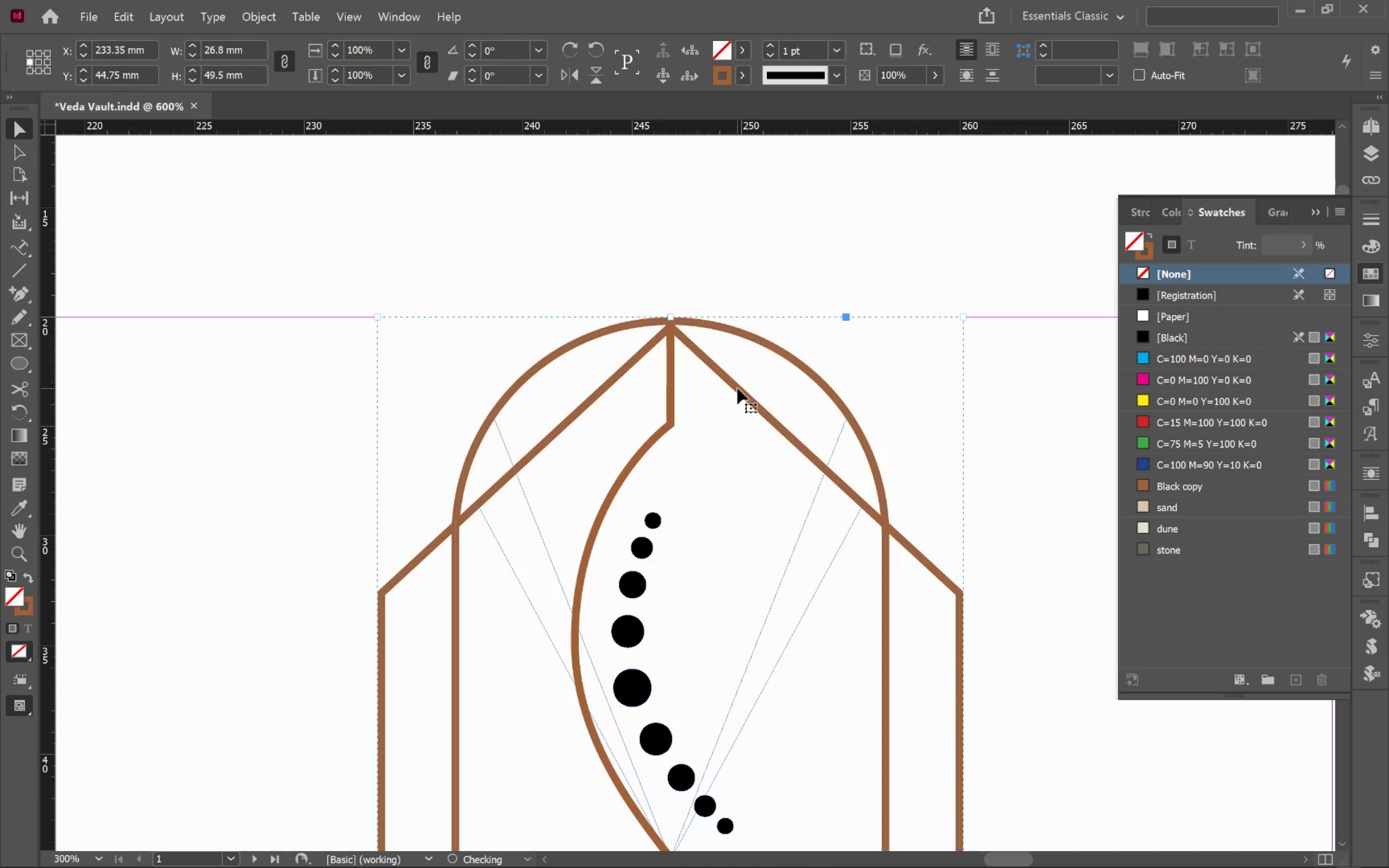 
hold_key(key=AltLeft, duration=1.65)
scroll: coordinate [737, 388], scroll_direction: down, amount: 3.0
 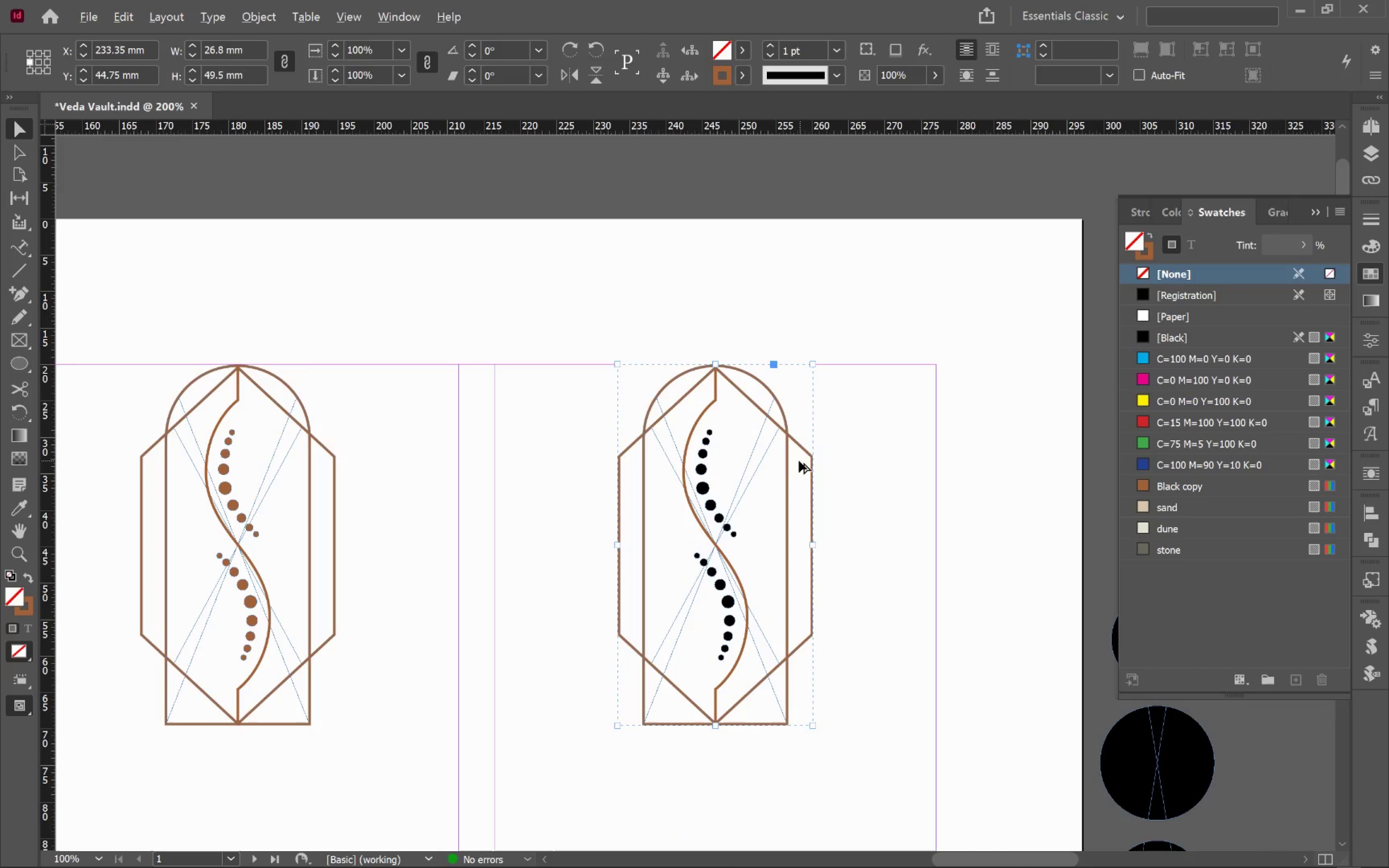 
hold_key(key=Space, duration=0.71)
 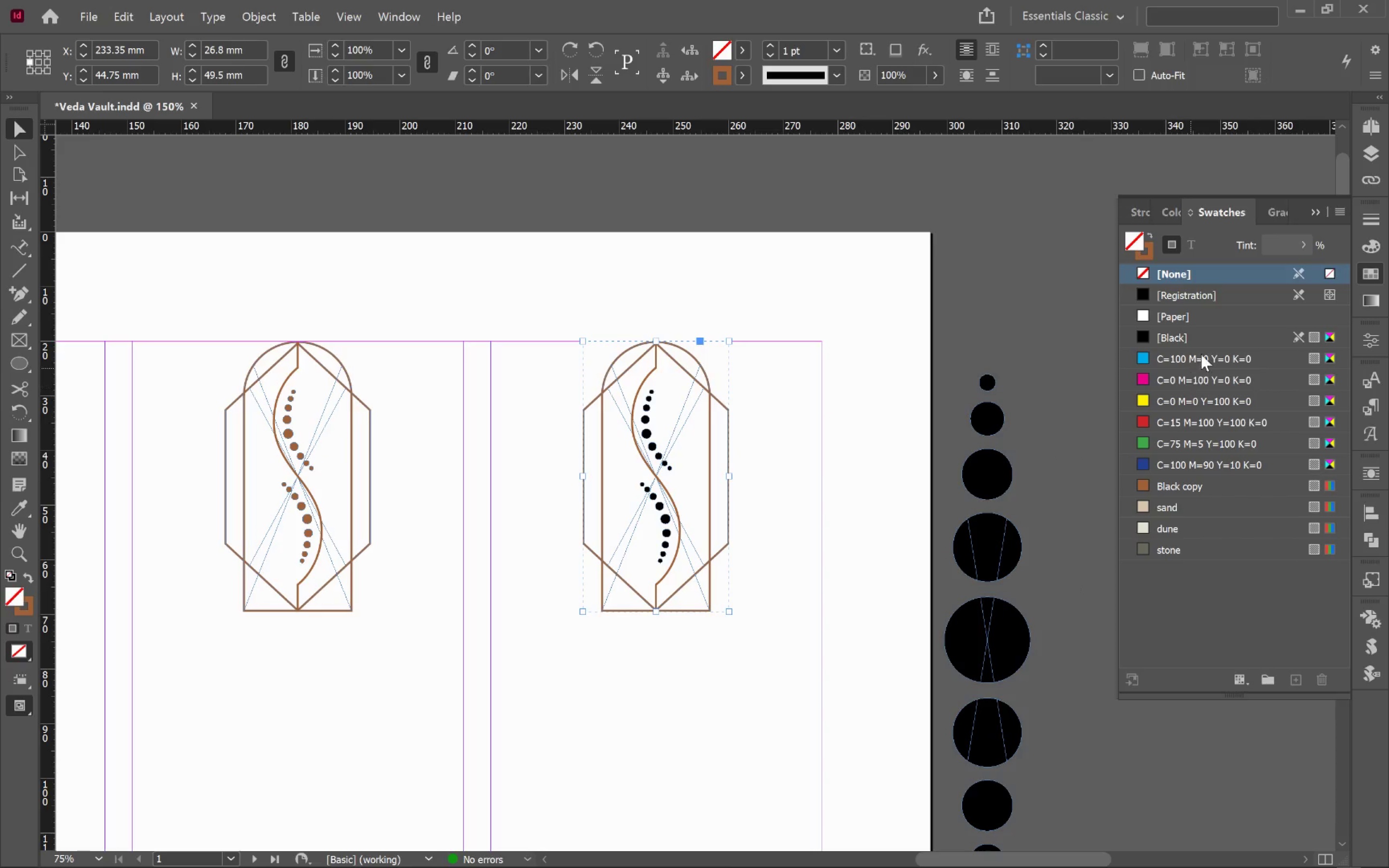 
scroll: coordinate [793, 456], scroll_direction: down, amount: 1.0
 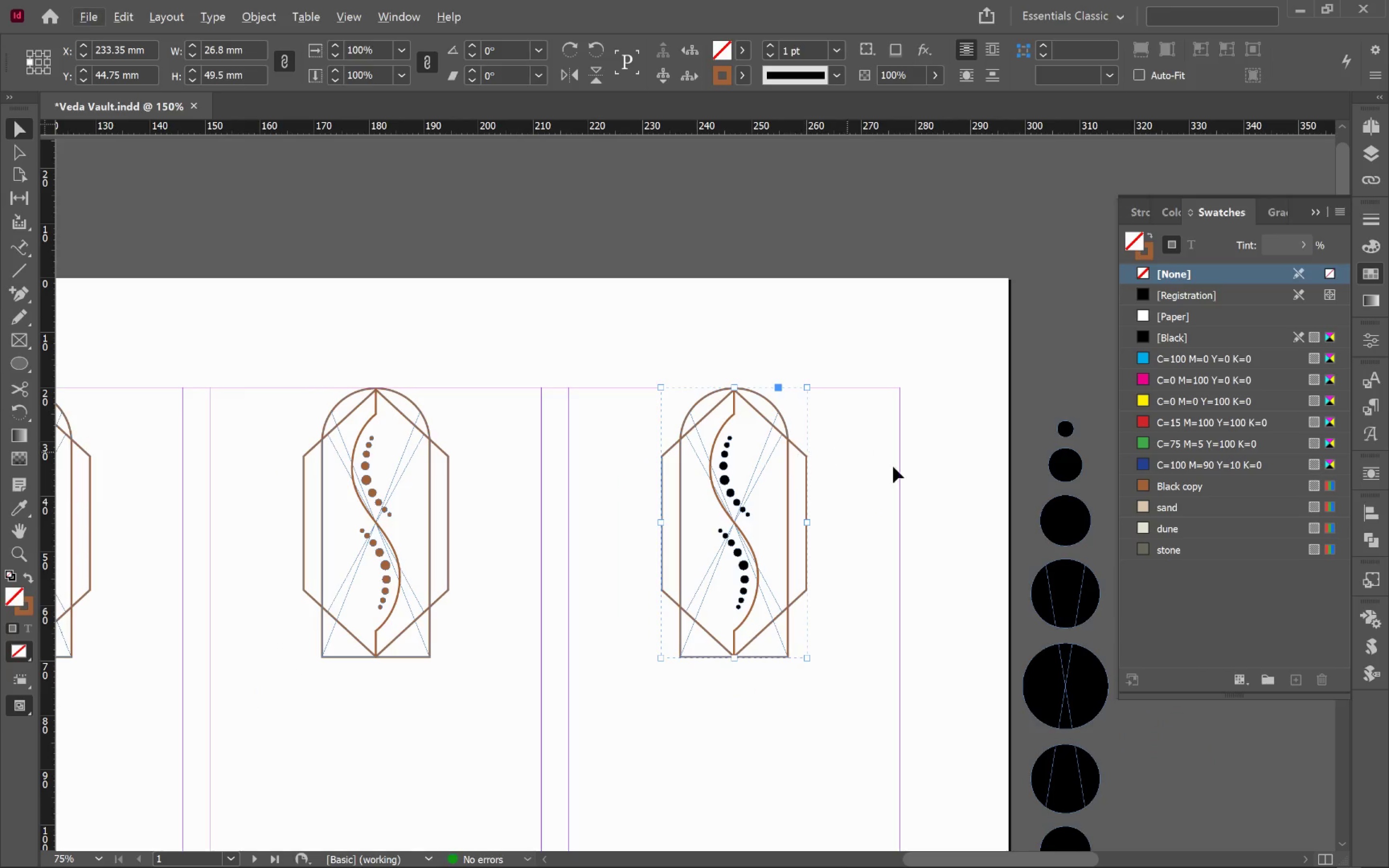 
left_click_drag(start_coordinate=[883, 469], to_coordinate=[804, 423])
 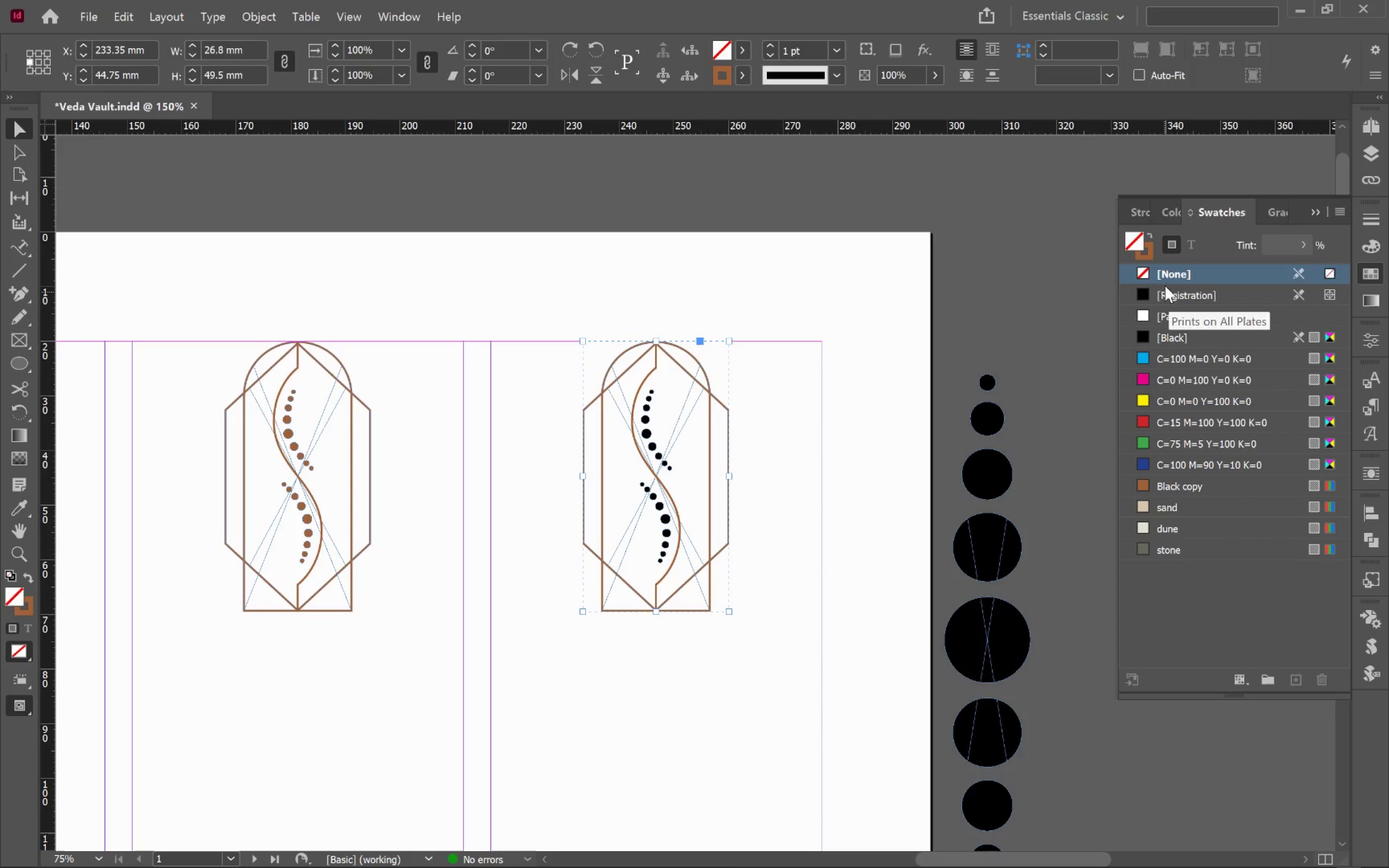 
left_click([1151, 254])
 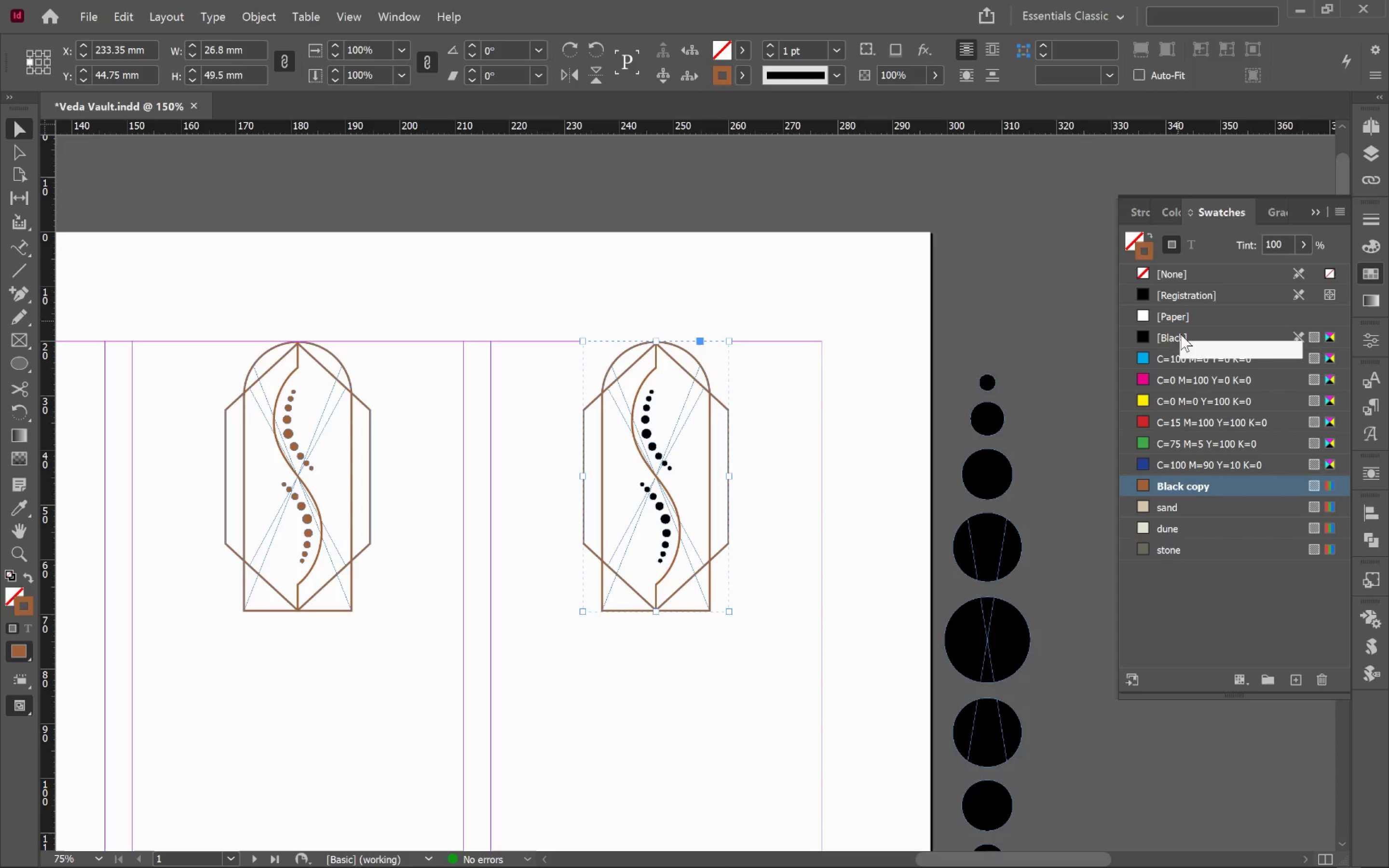 
left_click([1183, 338])
 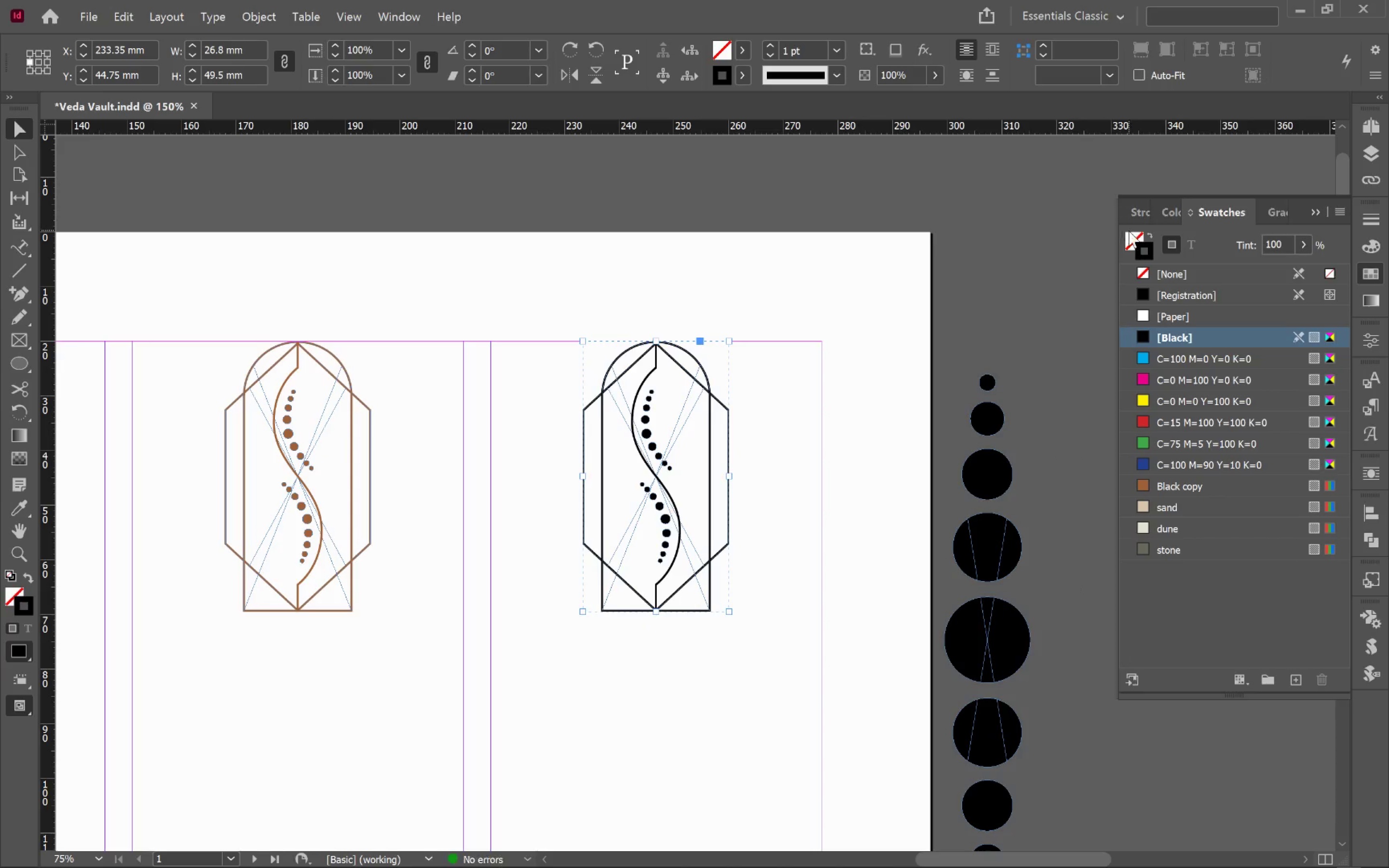 
left_click([1129, 233])
 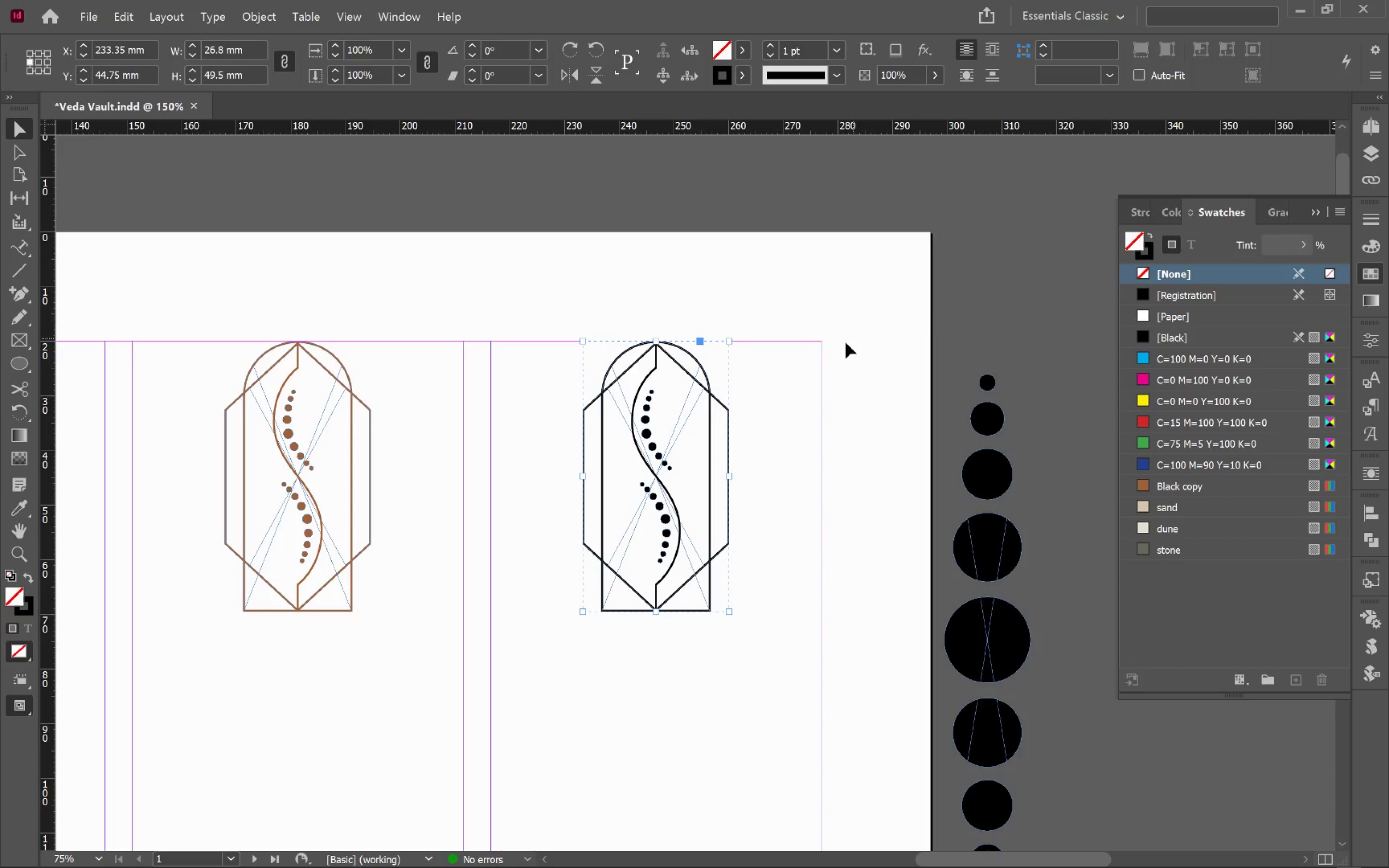 
left_click([839, 346])
 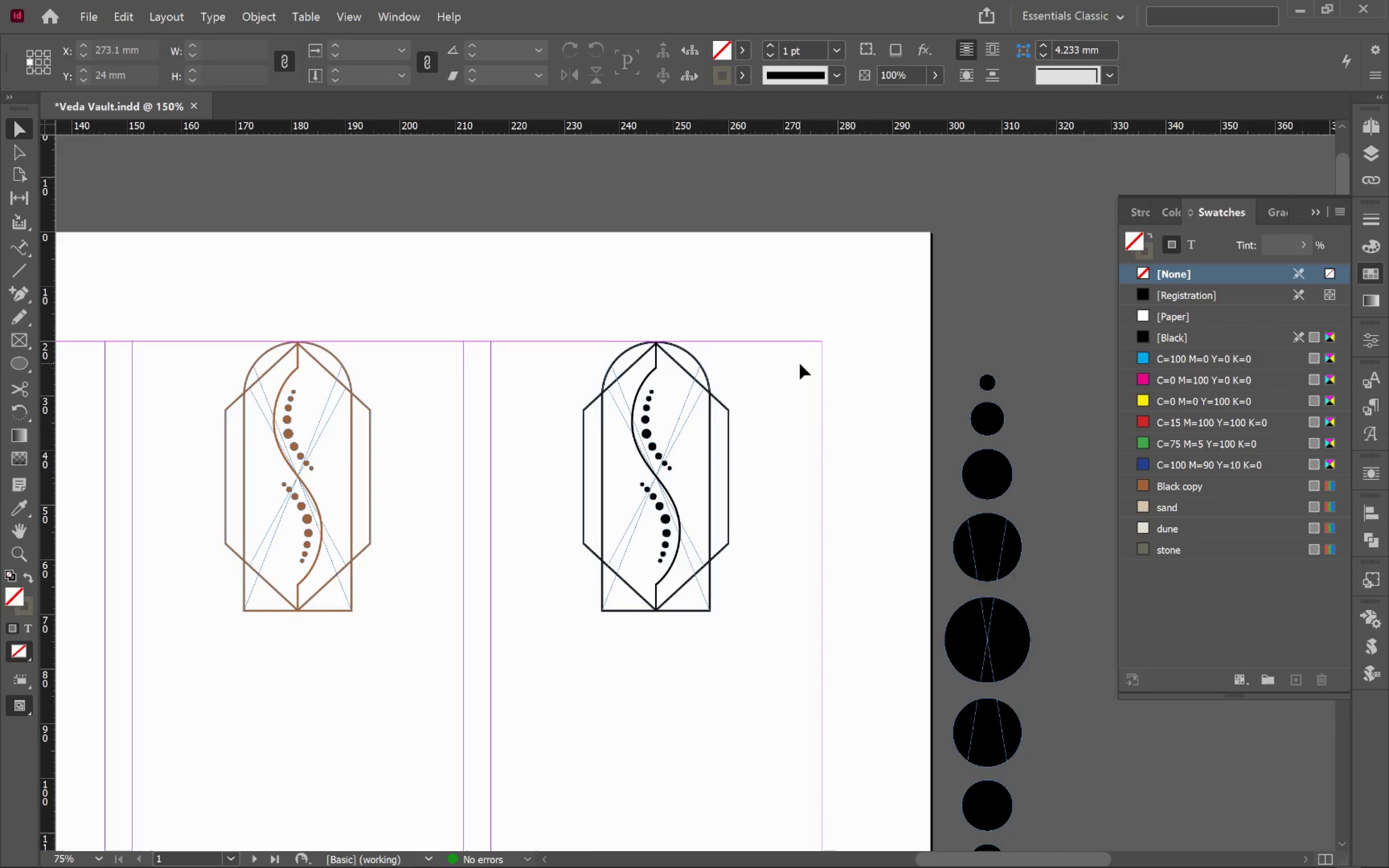 
key(W)
 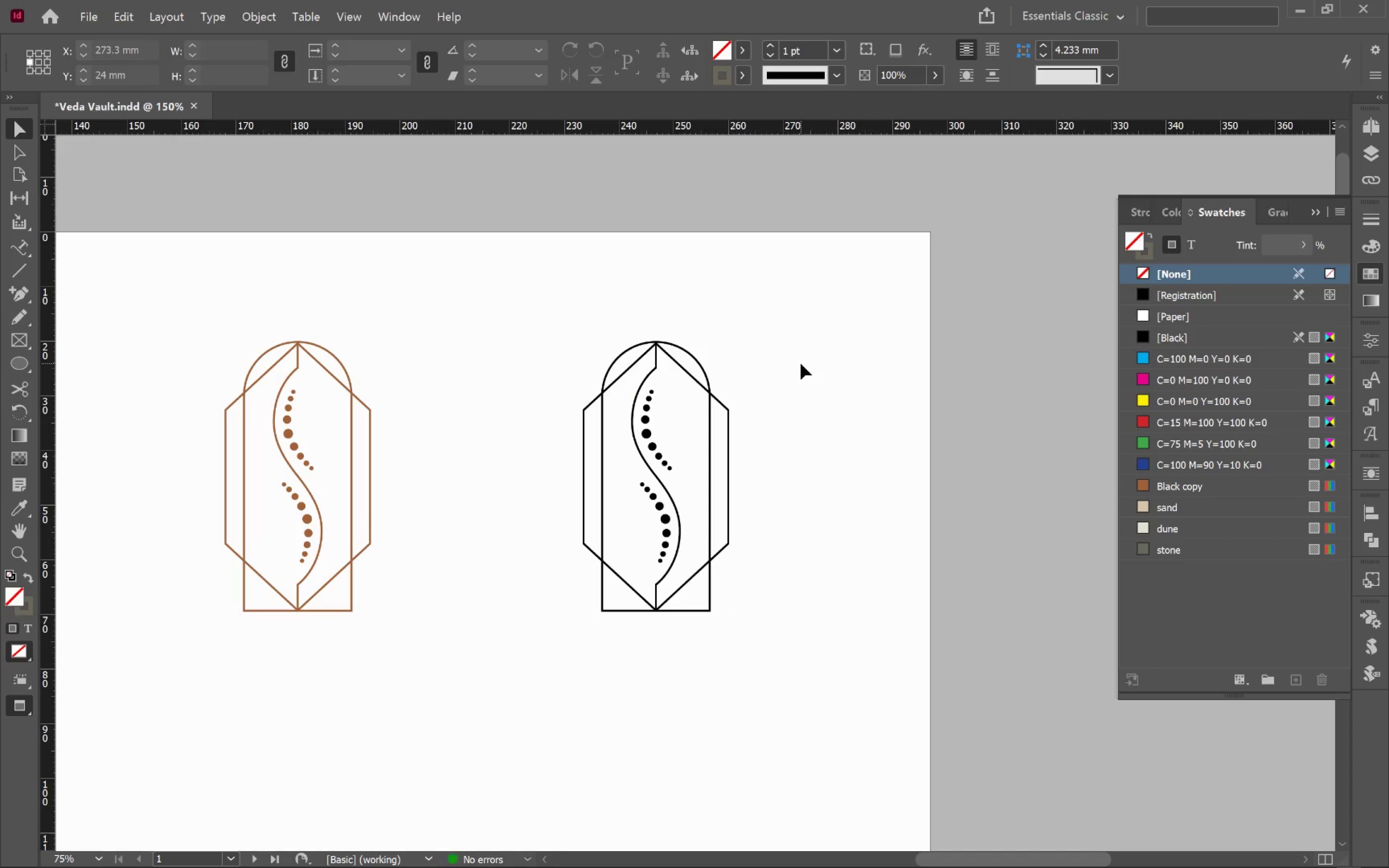 
hold_key(key=AltLeft, duration=0.3)
 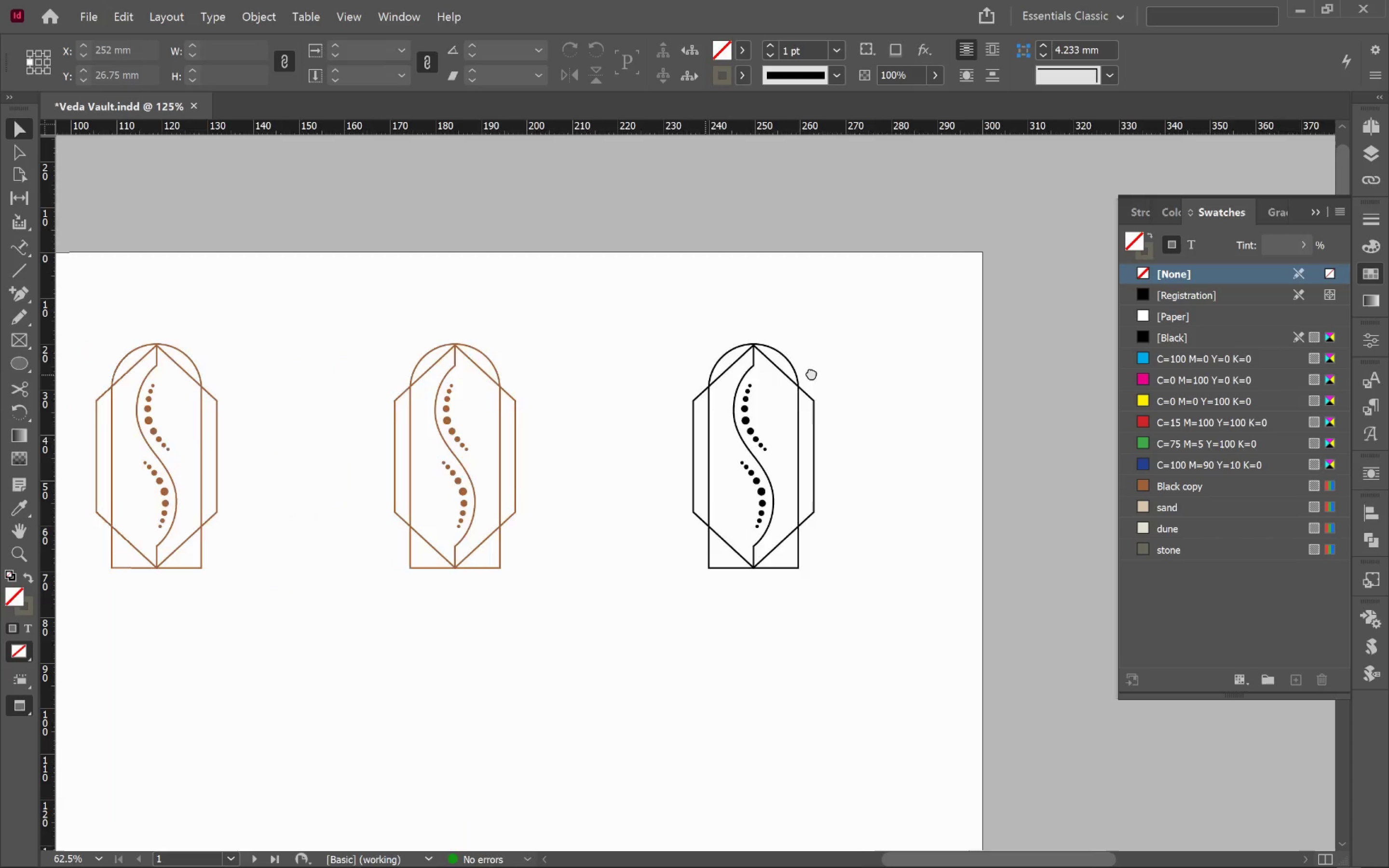 
hold_key(key=Space, duration=1.09)
 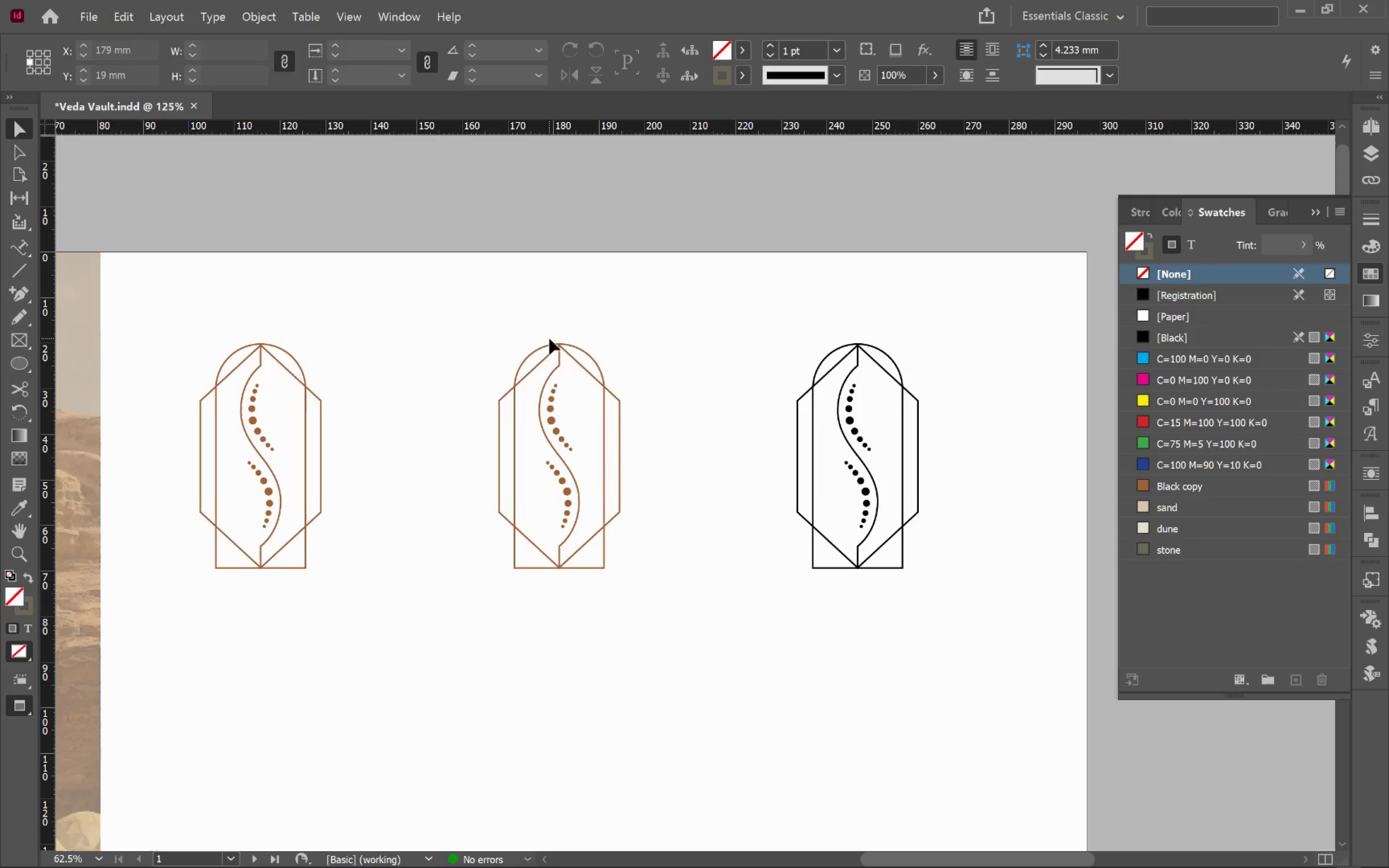 
scroll: coordinate [801, 364], scroll_direction: down, amount: 1.0
 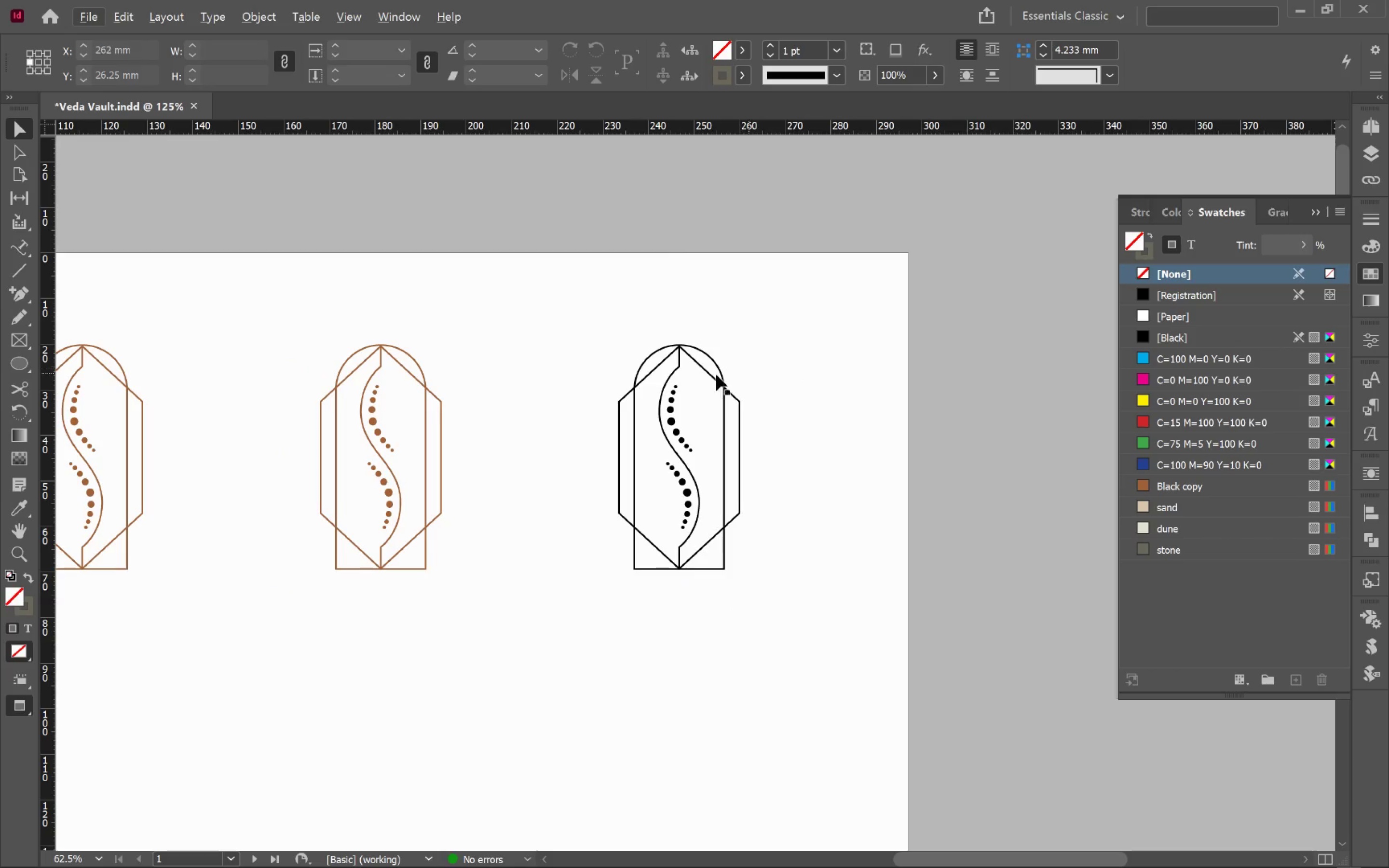 
left_click_drag(start_coordinate=[708, 374], to_coordinate=[886, 374])
 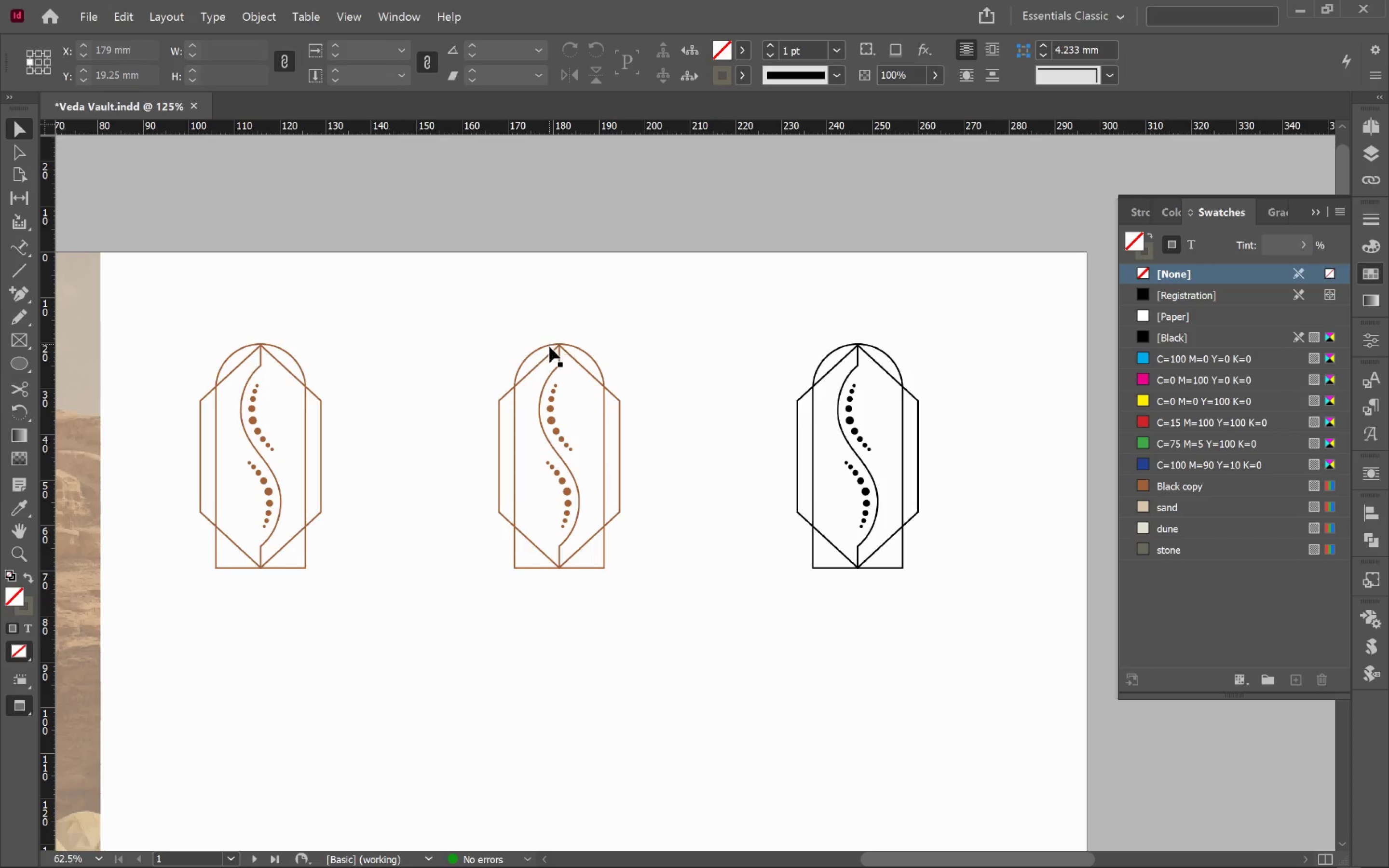 
left_click([549, 347])
 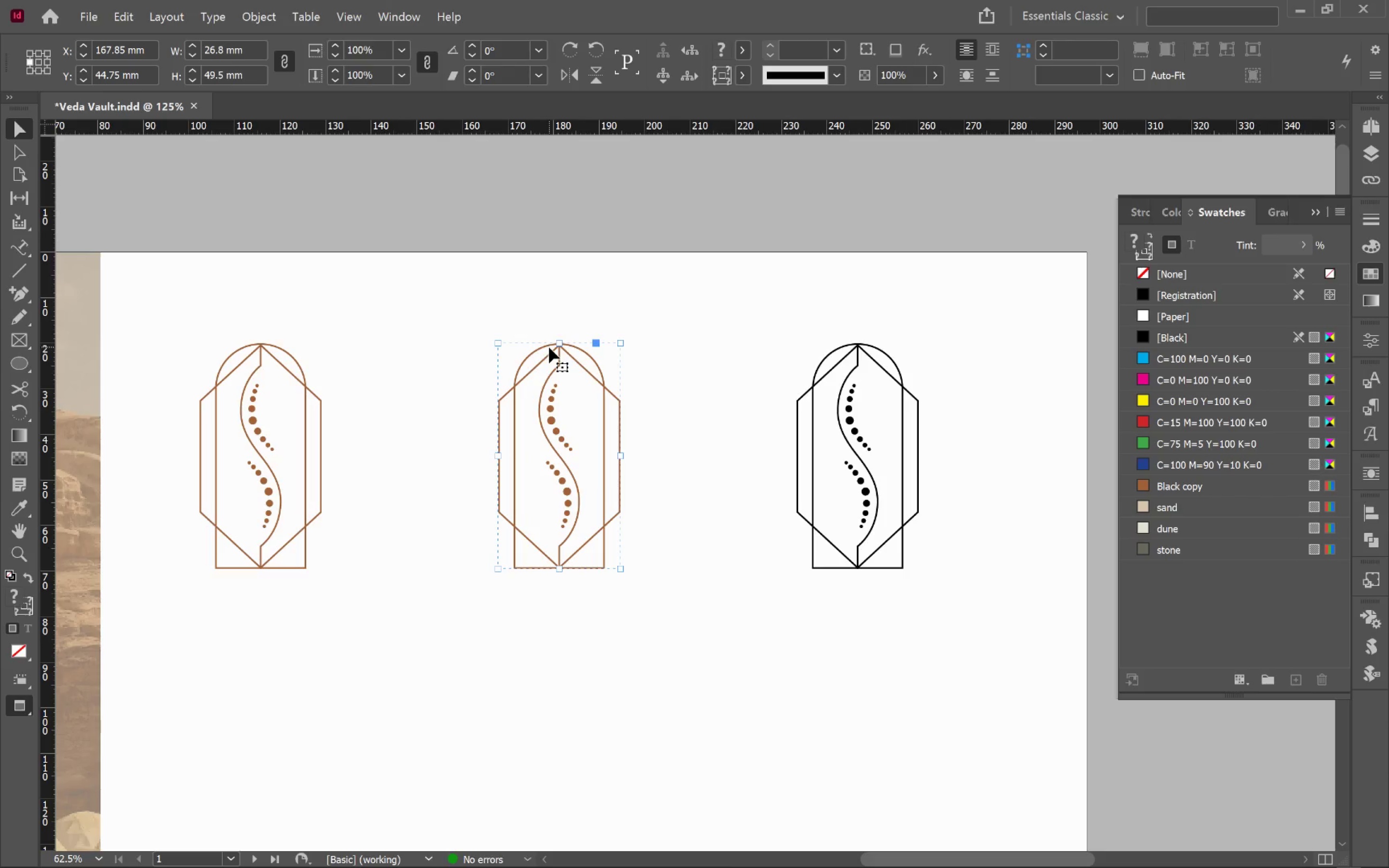 
key(Backspace)
 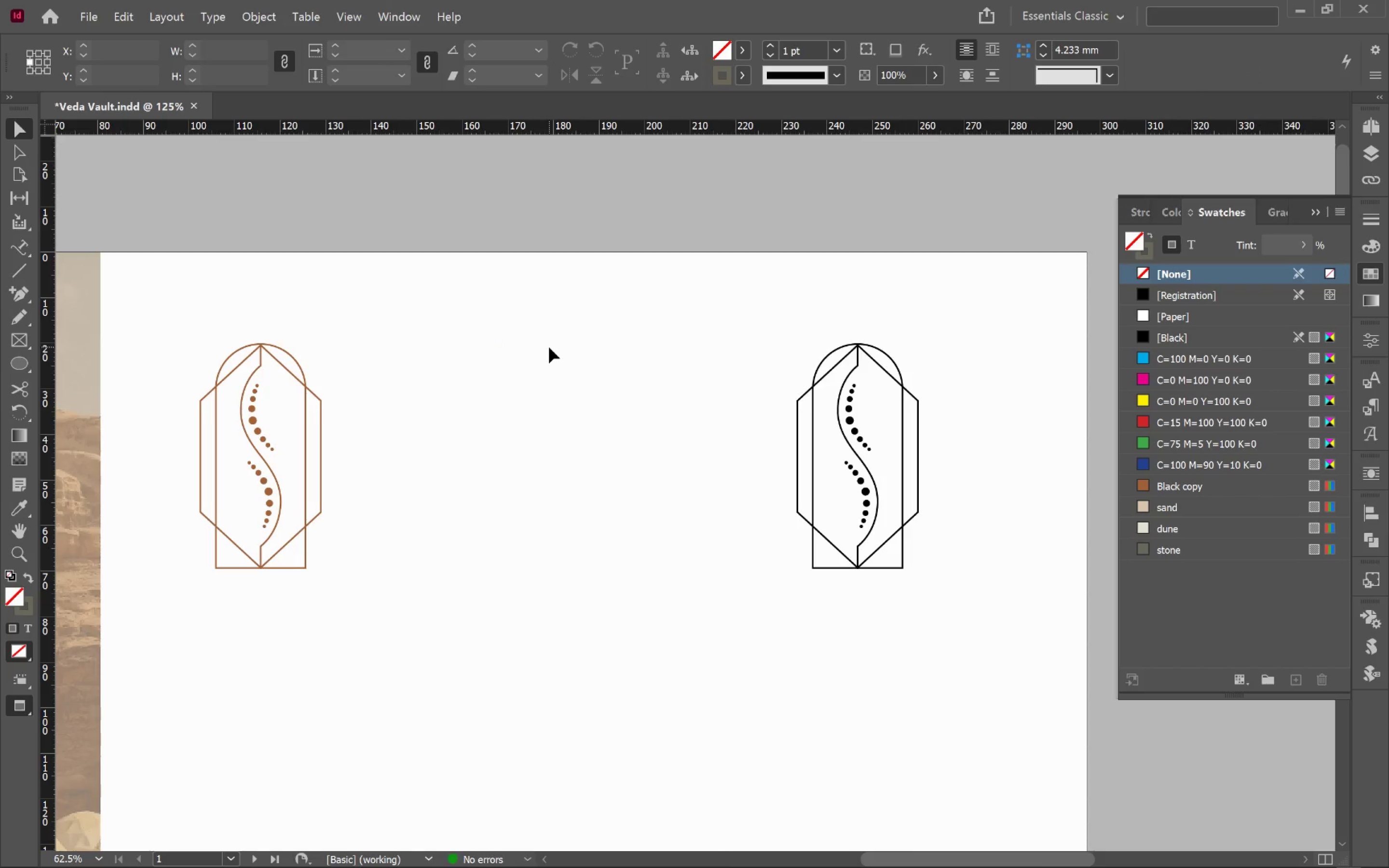 
key(W)
 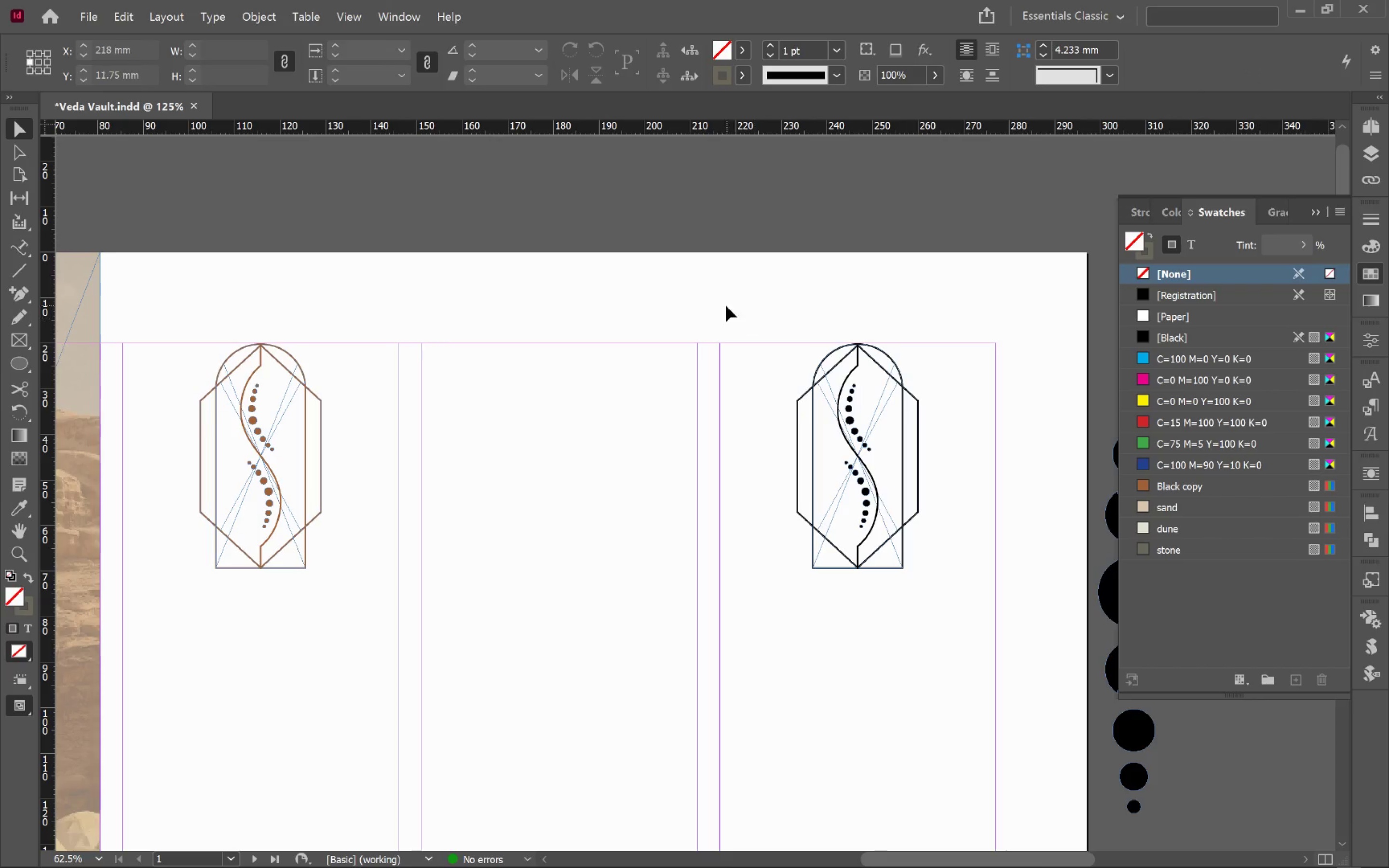 
left_click_drag(start_coordinate=[760, 312], to_coordinate=[940, 422])
 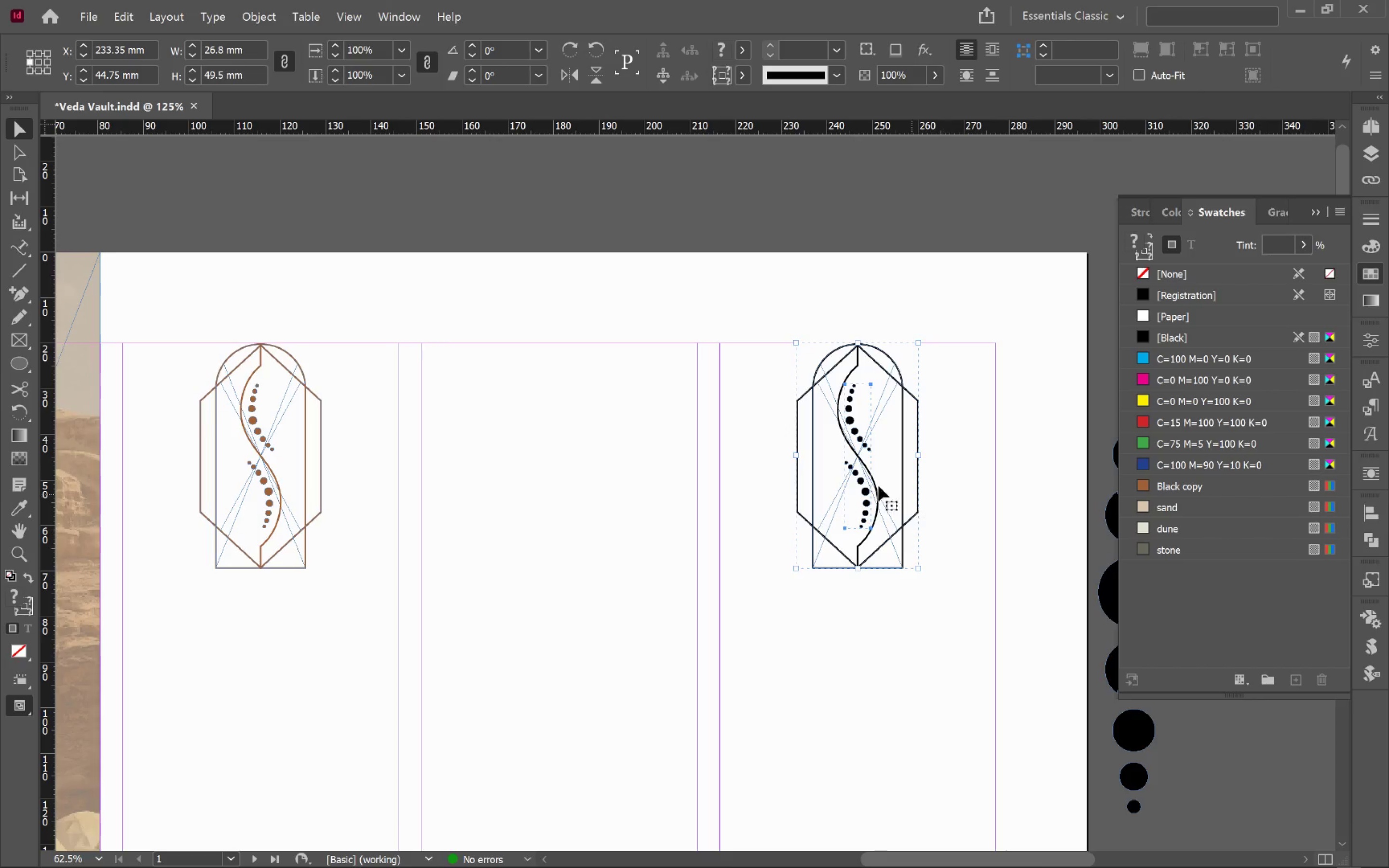 
hold_key(key=AltLeft, duration=2.4)
left_click_drag(start_coordinate=[865, 493], to_coordinate=[568, 488])
 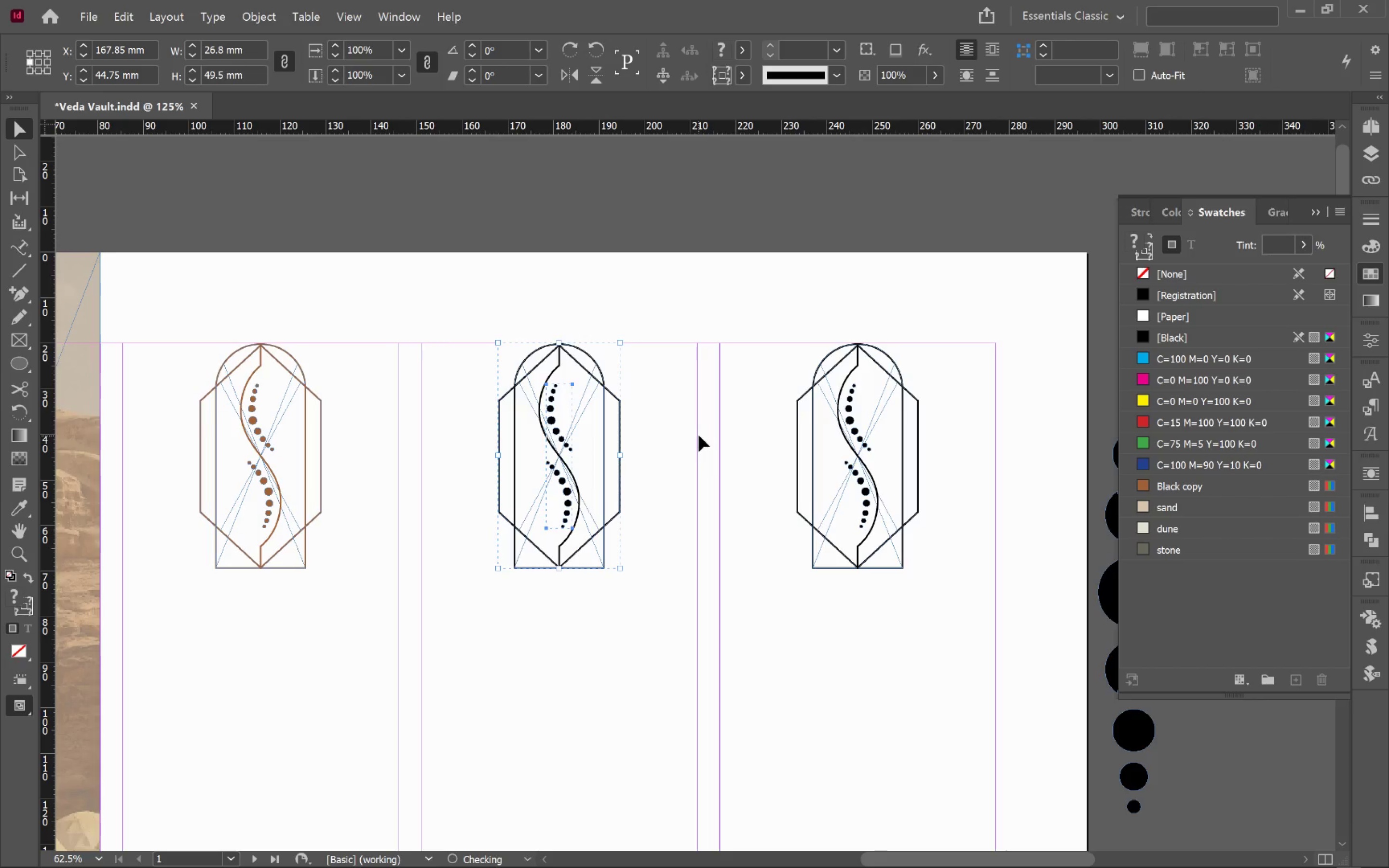 
hold_key(key=ShiftLeft, duration=2.01)
 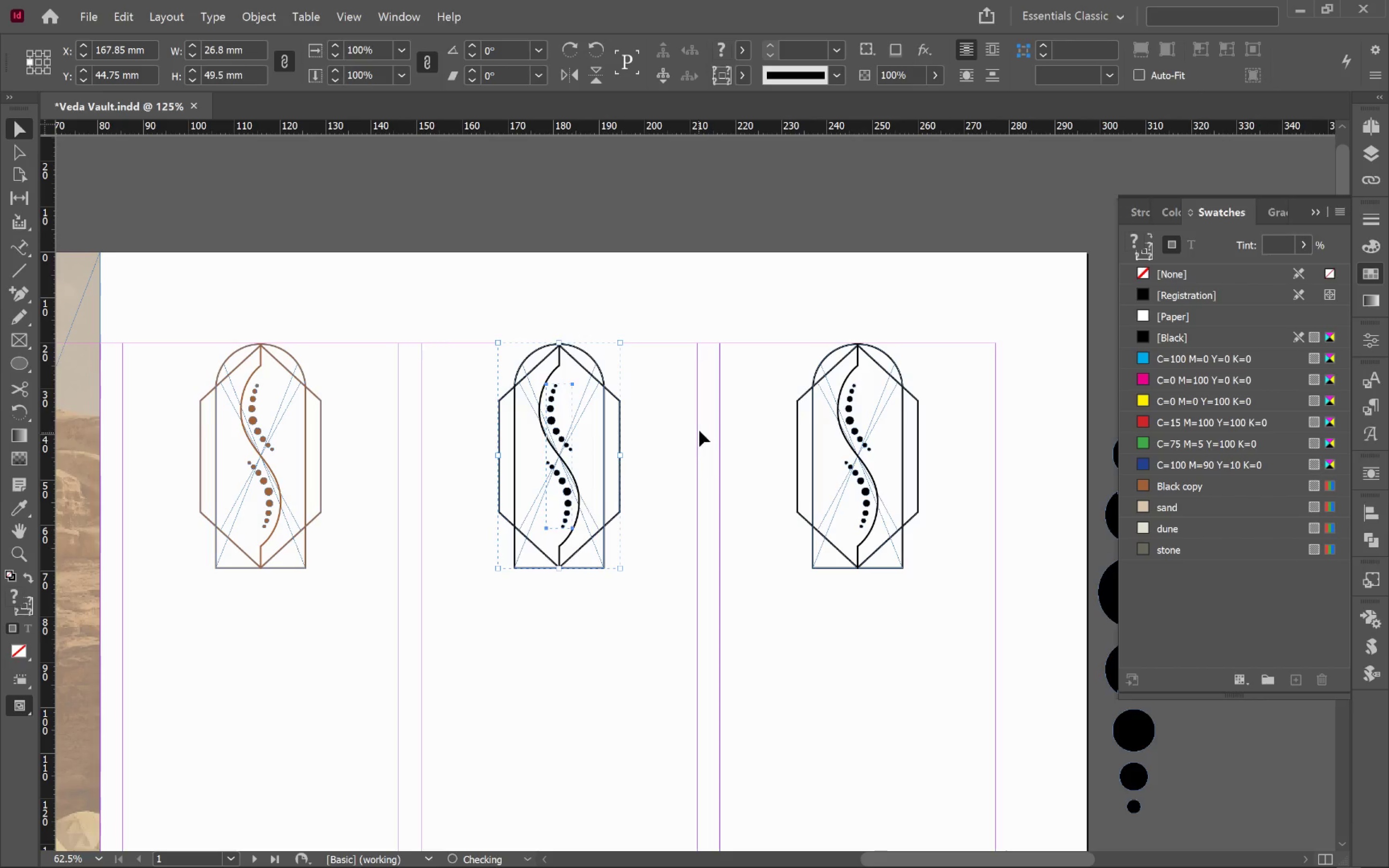 
left_click([699, 430])
 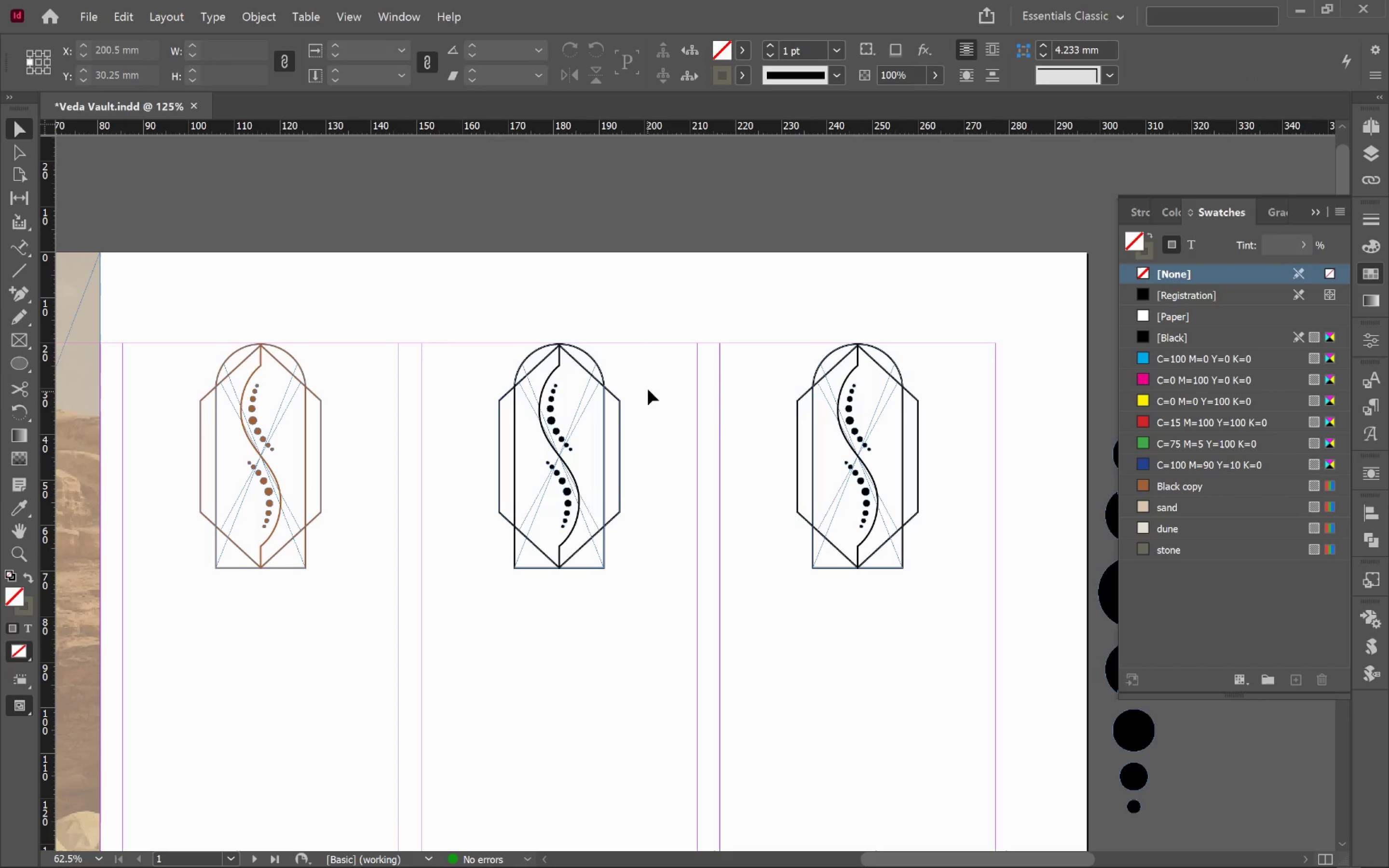 
left_click([20, 344])
 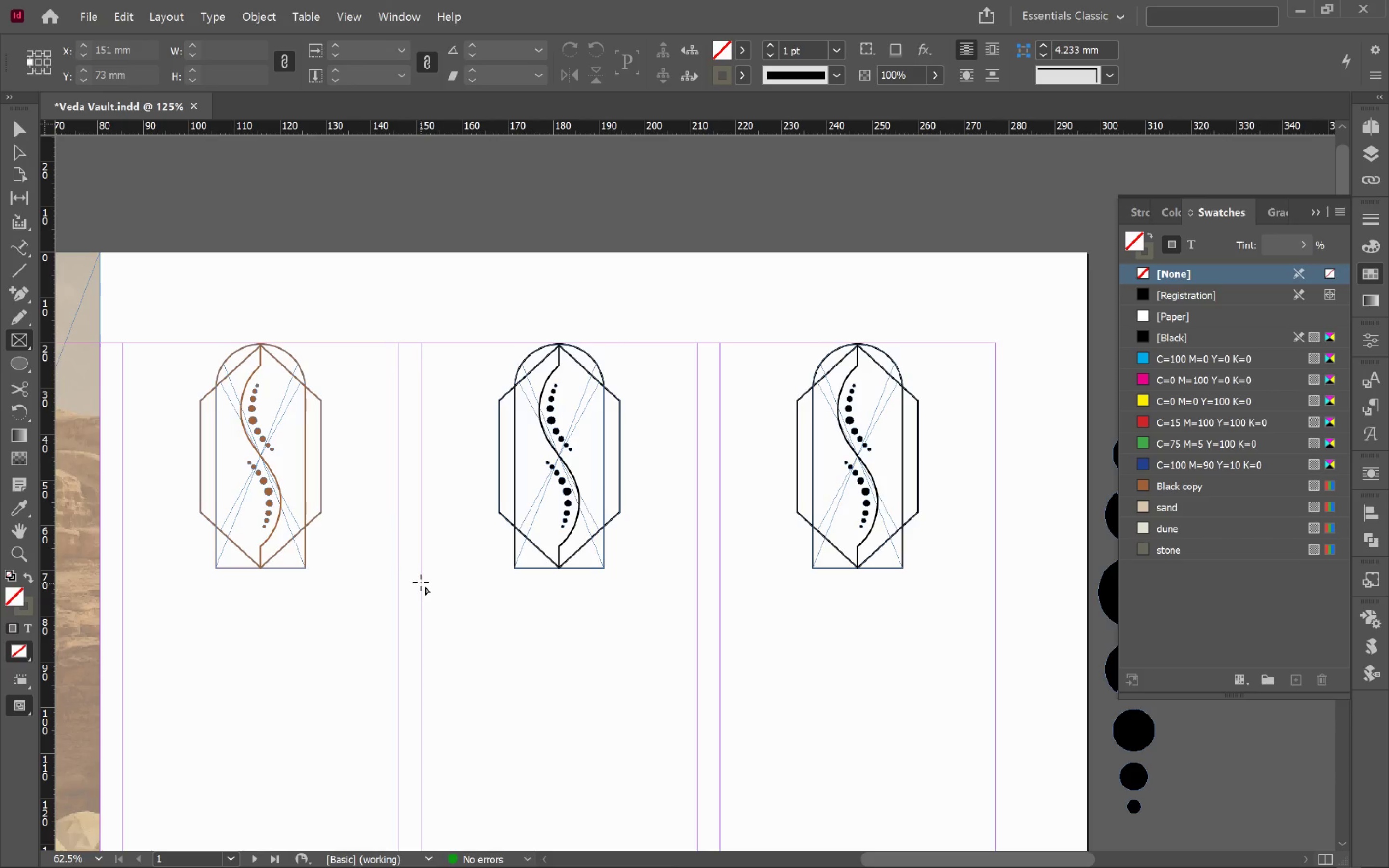 
left_click_drag(start_coordinate=[421, 581], to_coordinate=[700, 343])
 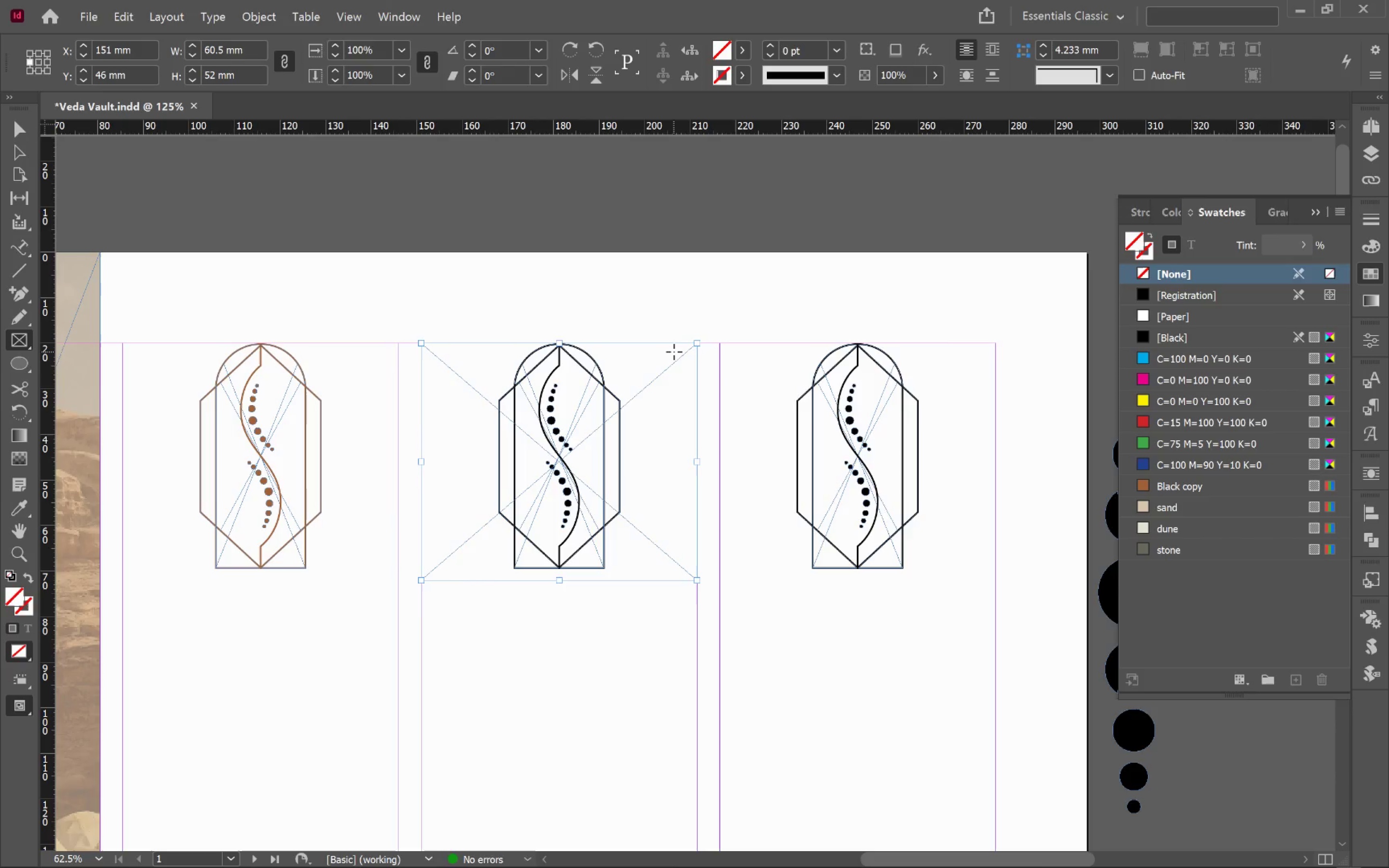 
key(V)
 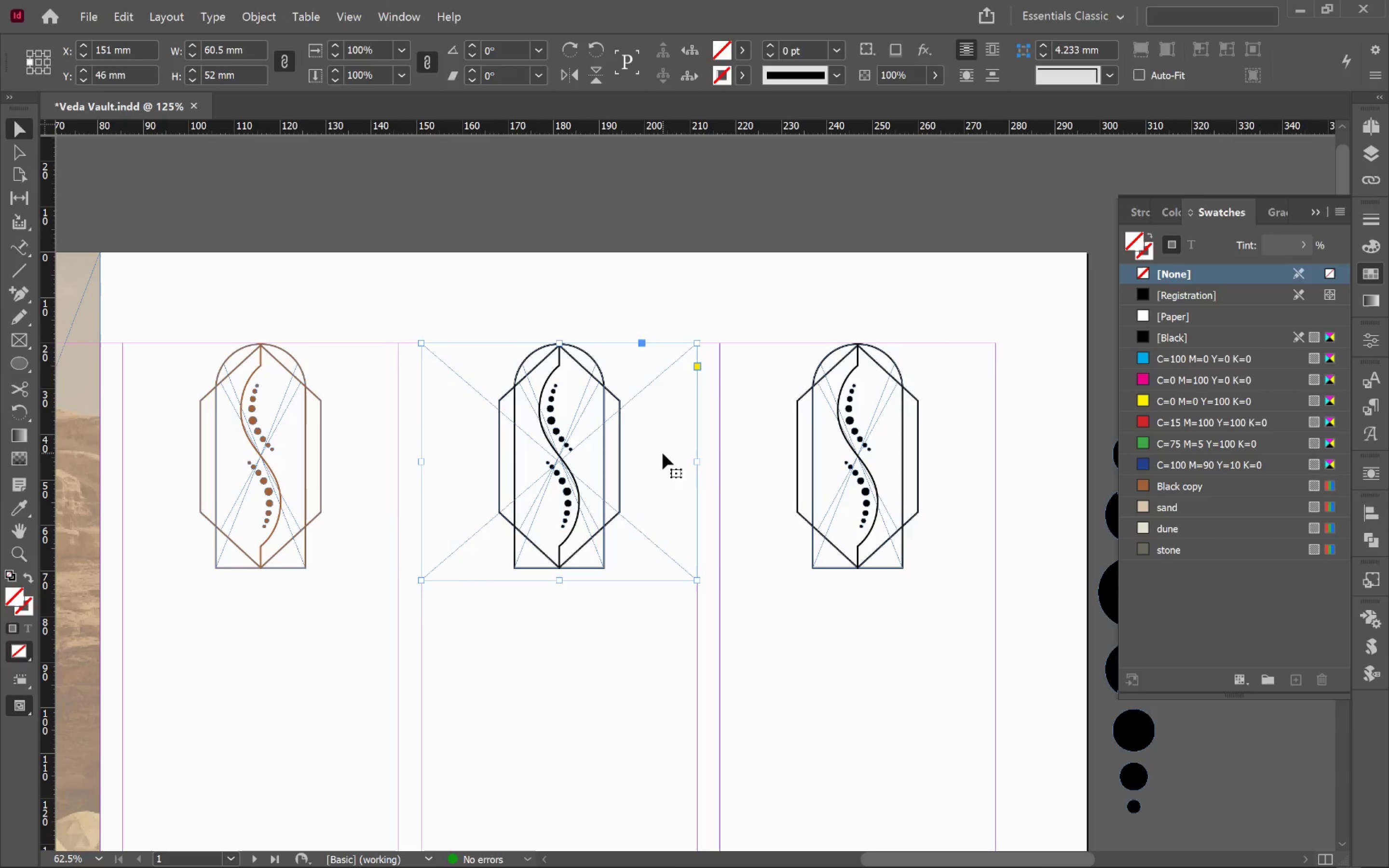 
key(Control+Shift+BracketLeft)
 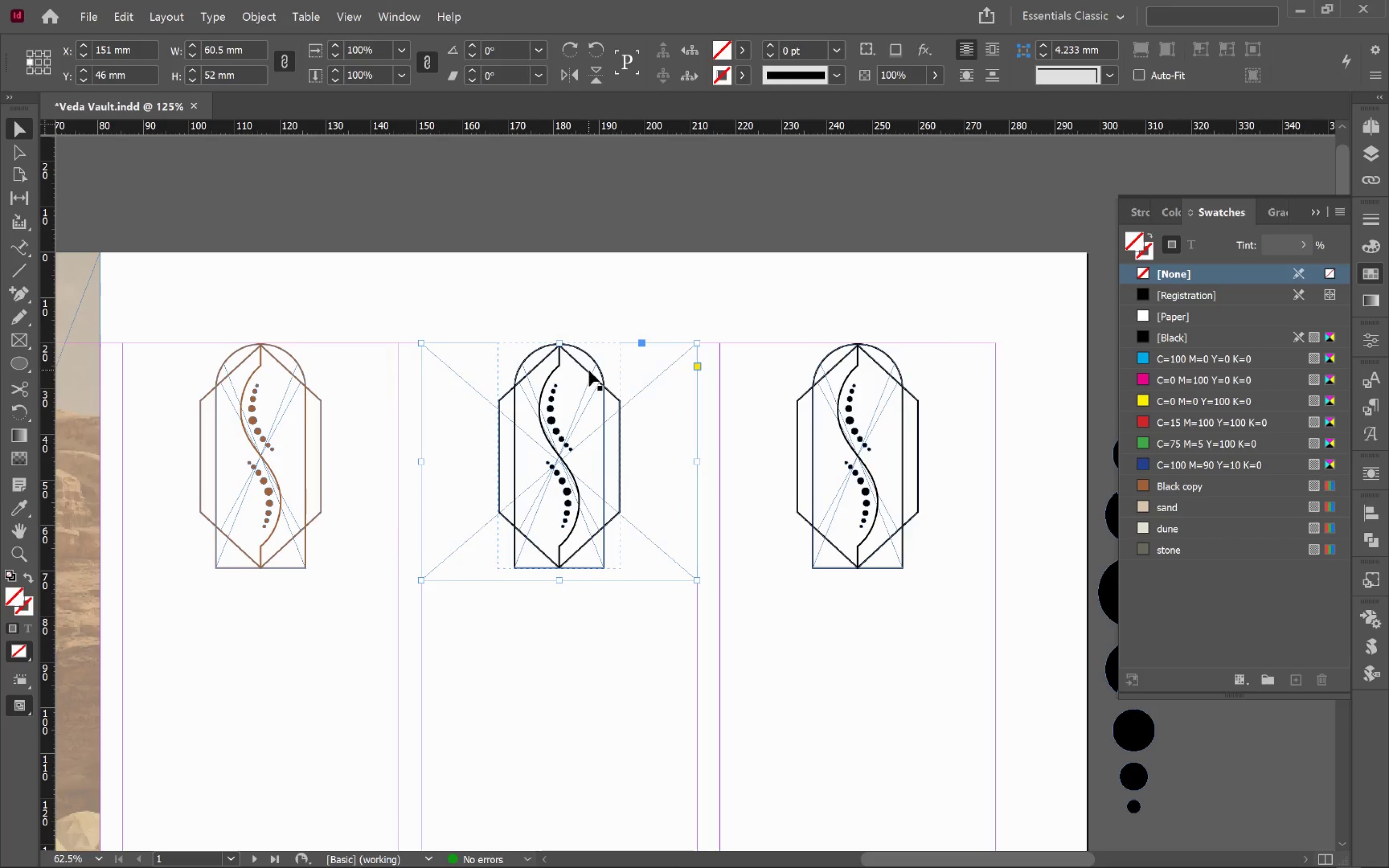 
key(Control+L)
 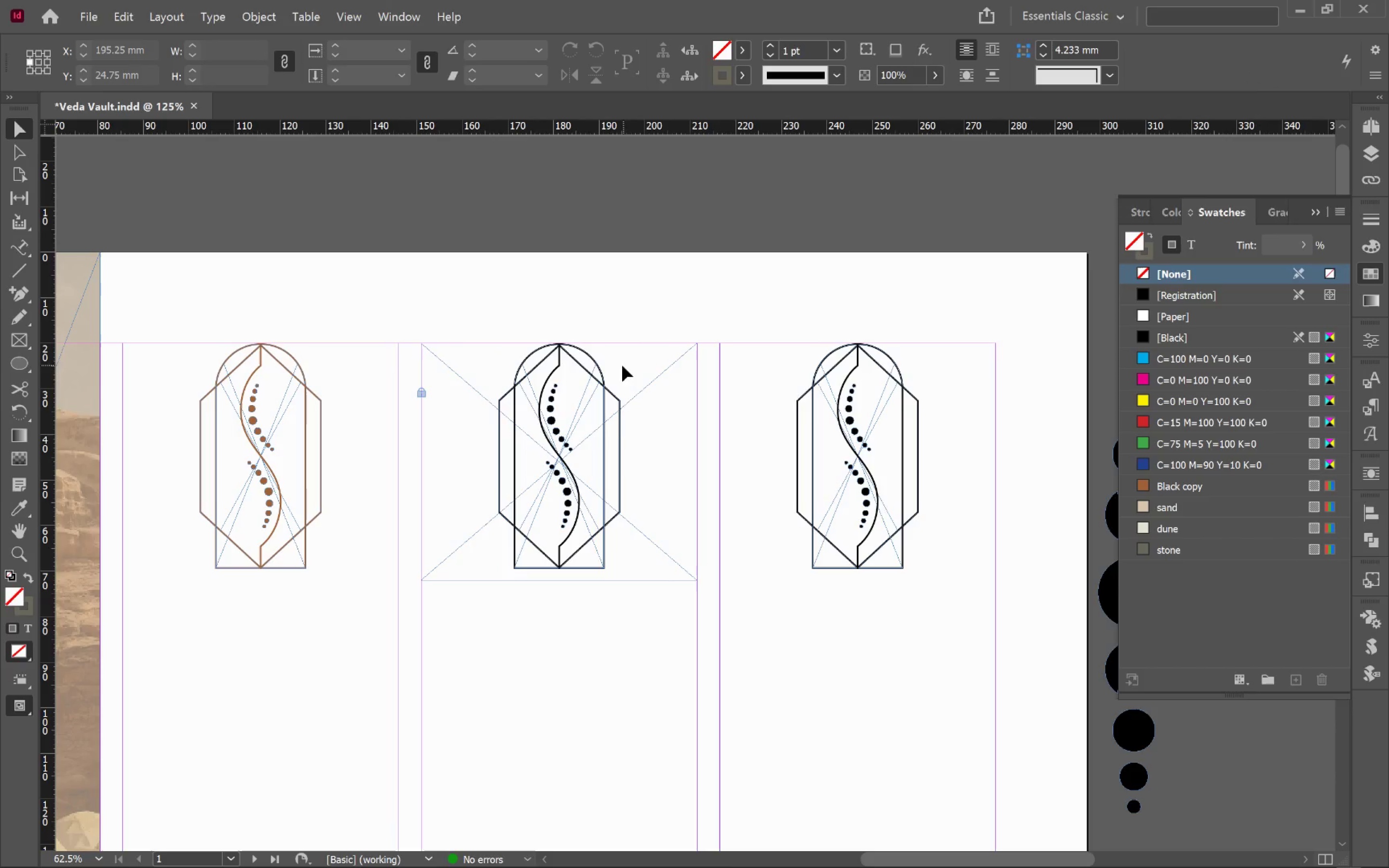 
left_click([556, 423])
 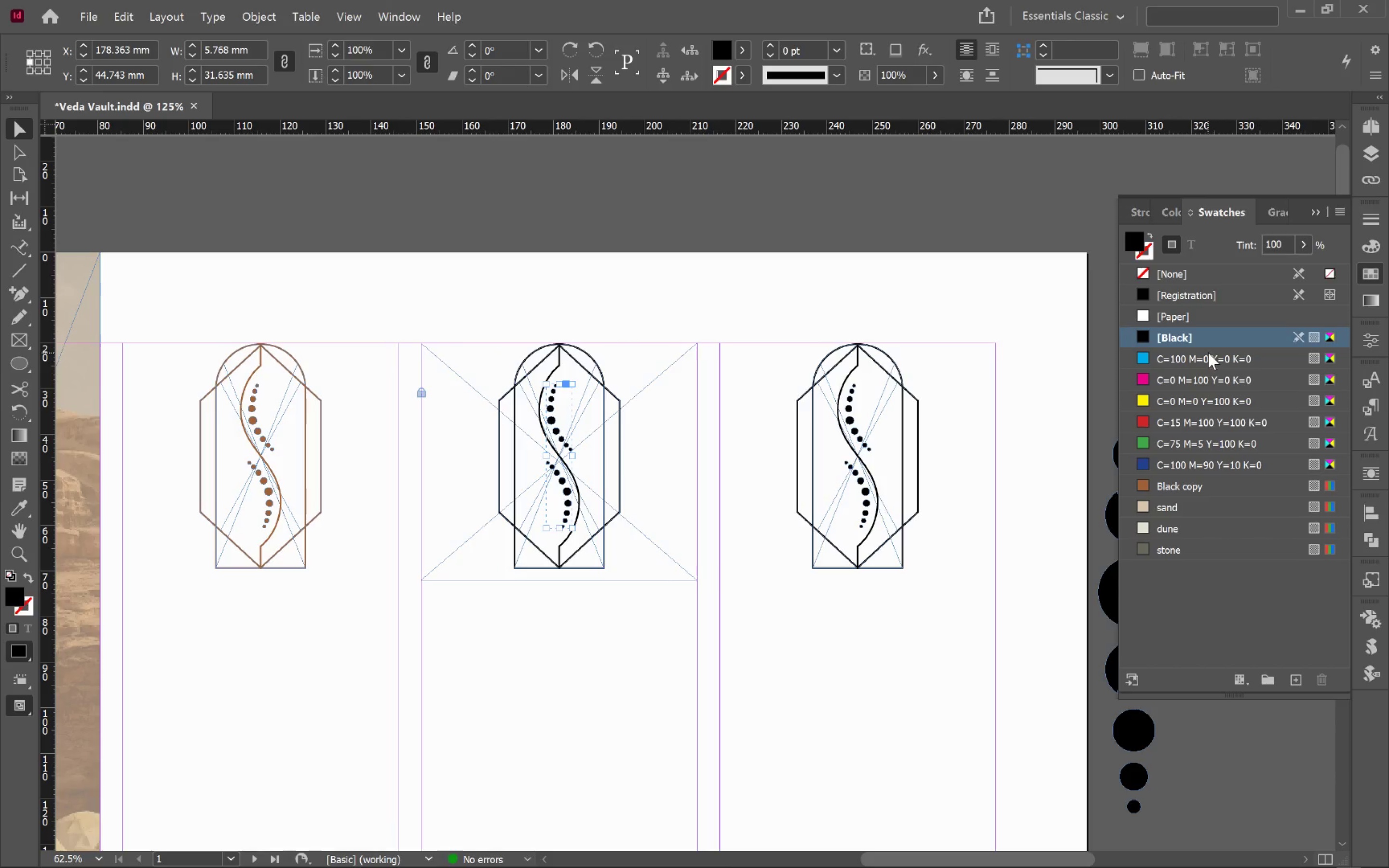 
left_click([1181, 316])
 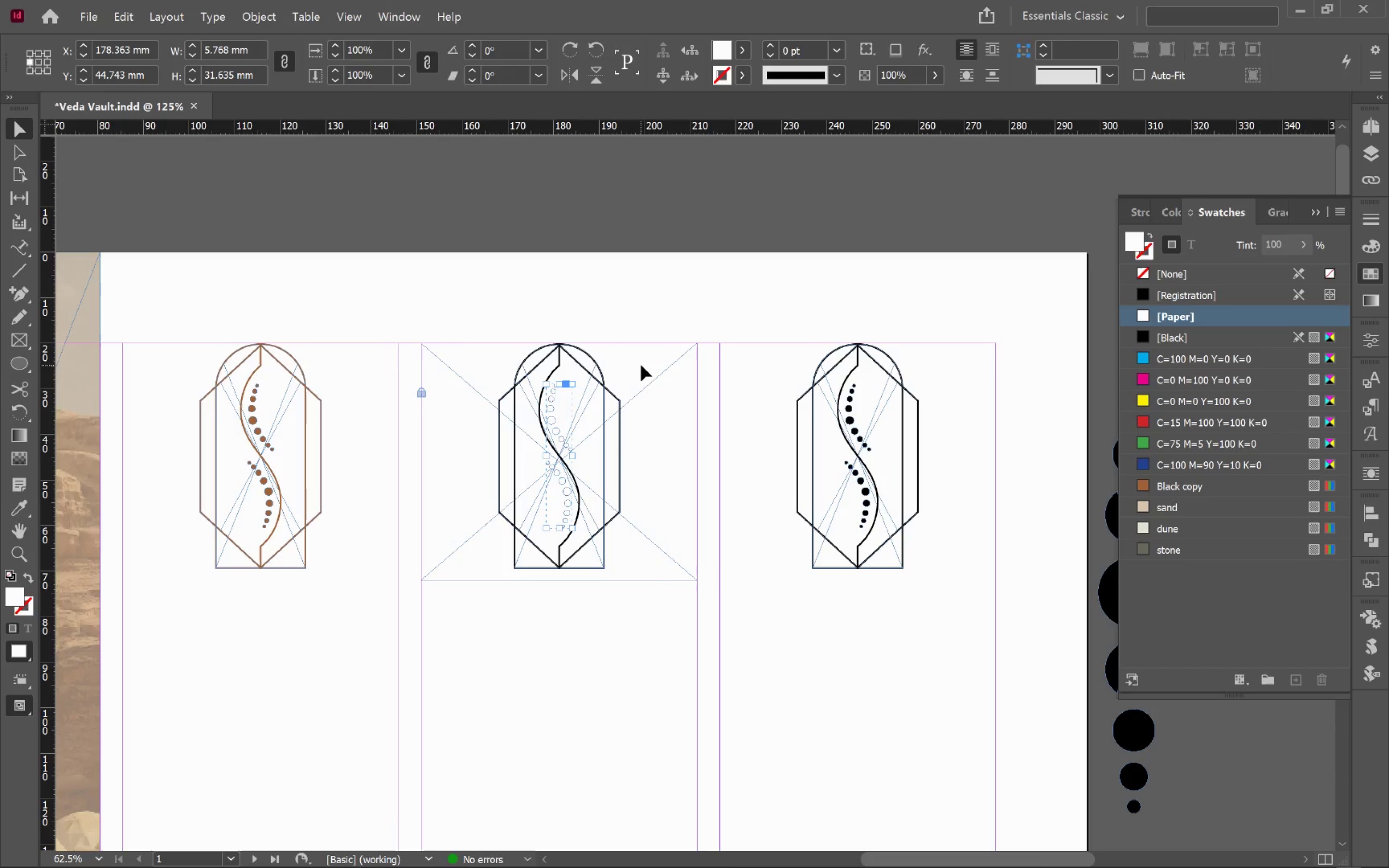 
left_click([606, 387])
 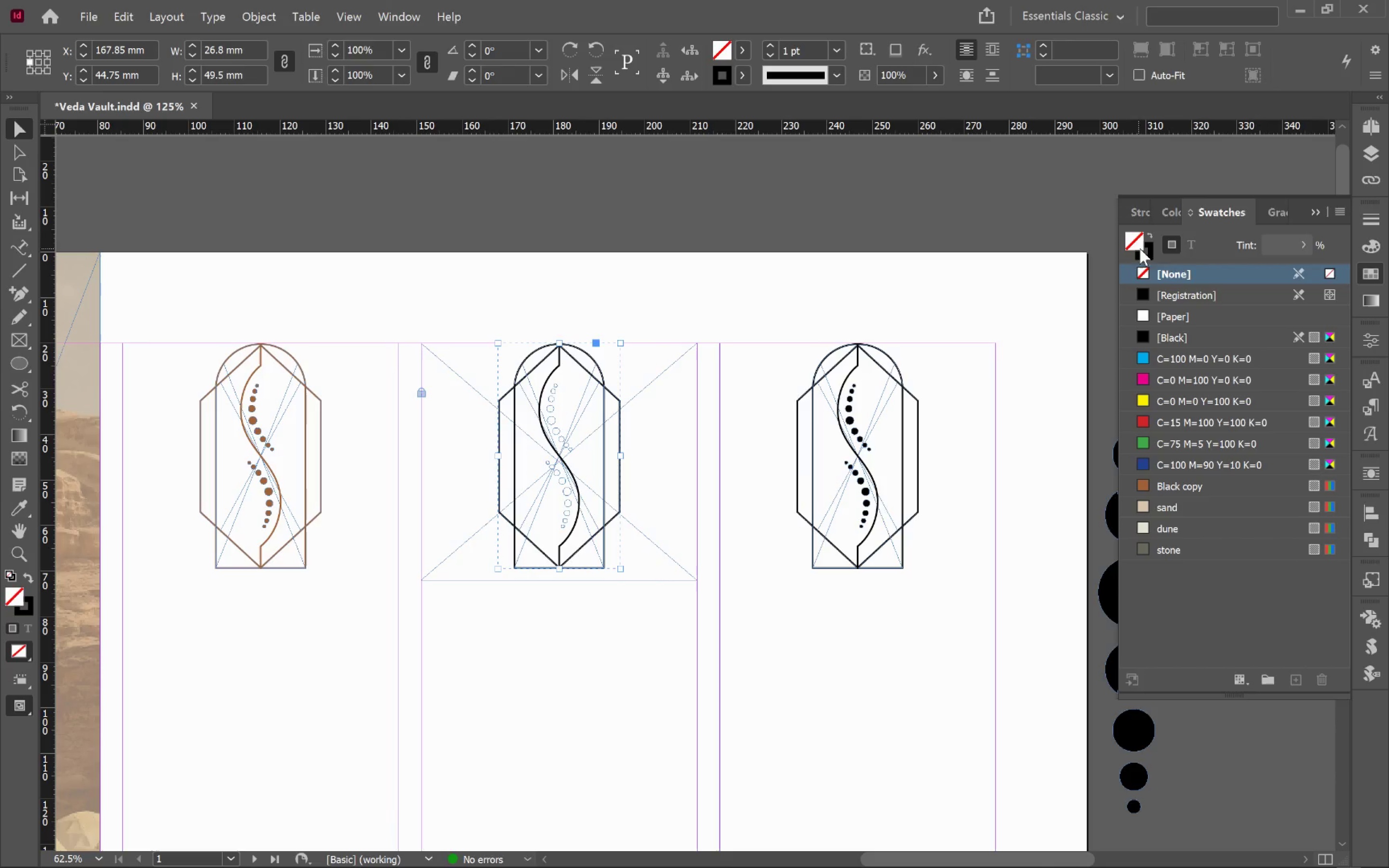 
left_click([1149, 255])
 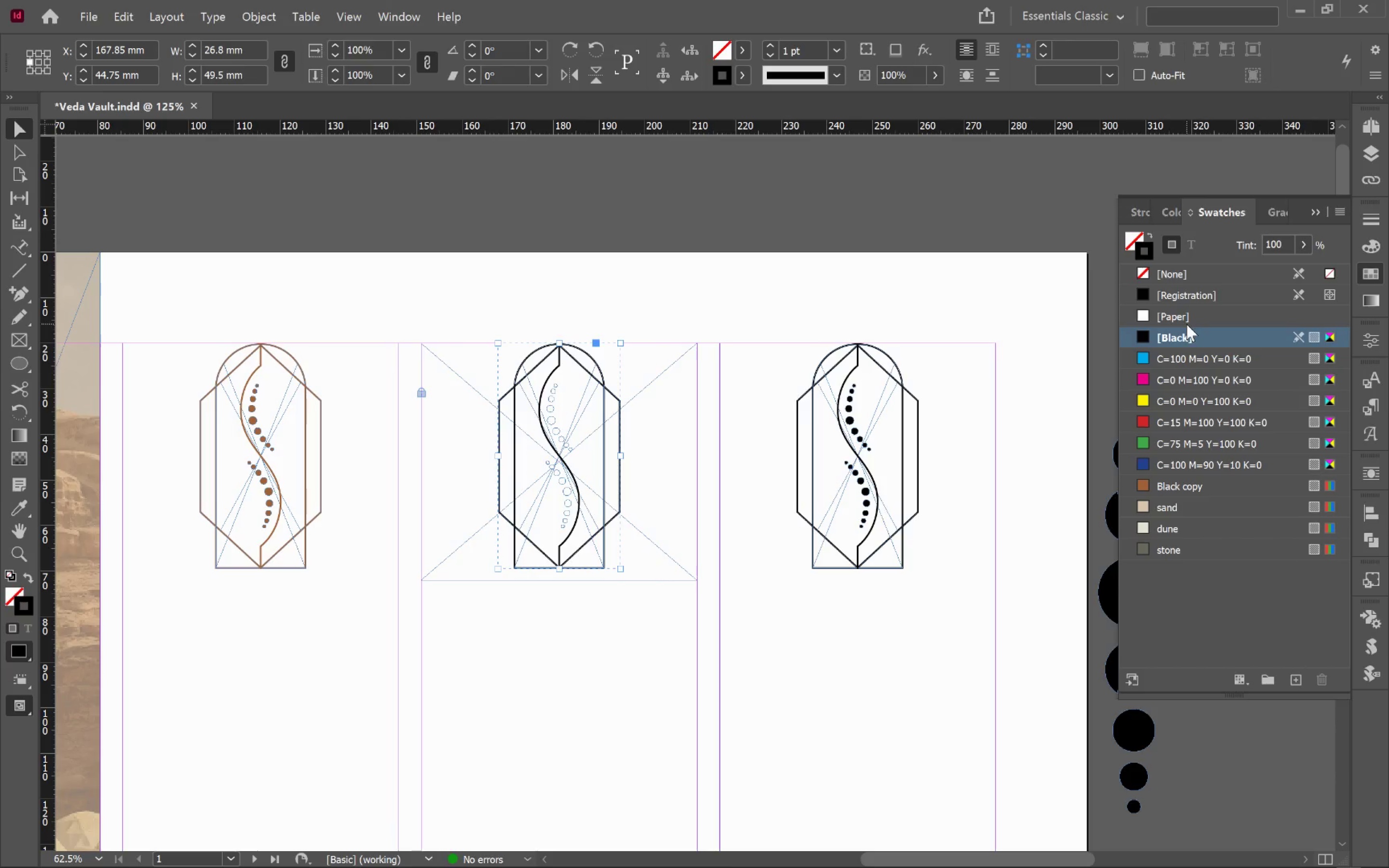 
left_click([1186, 320])
 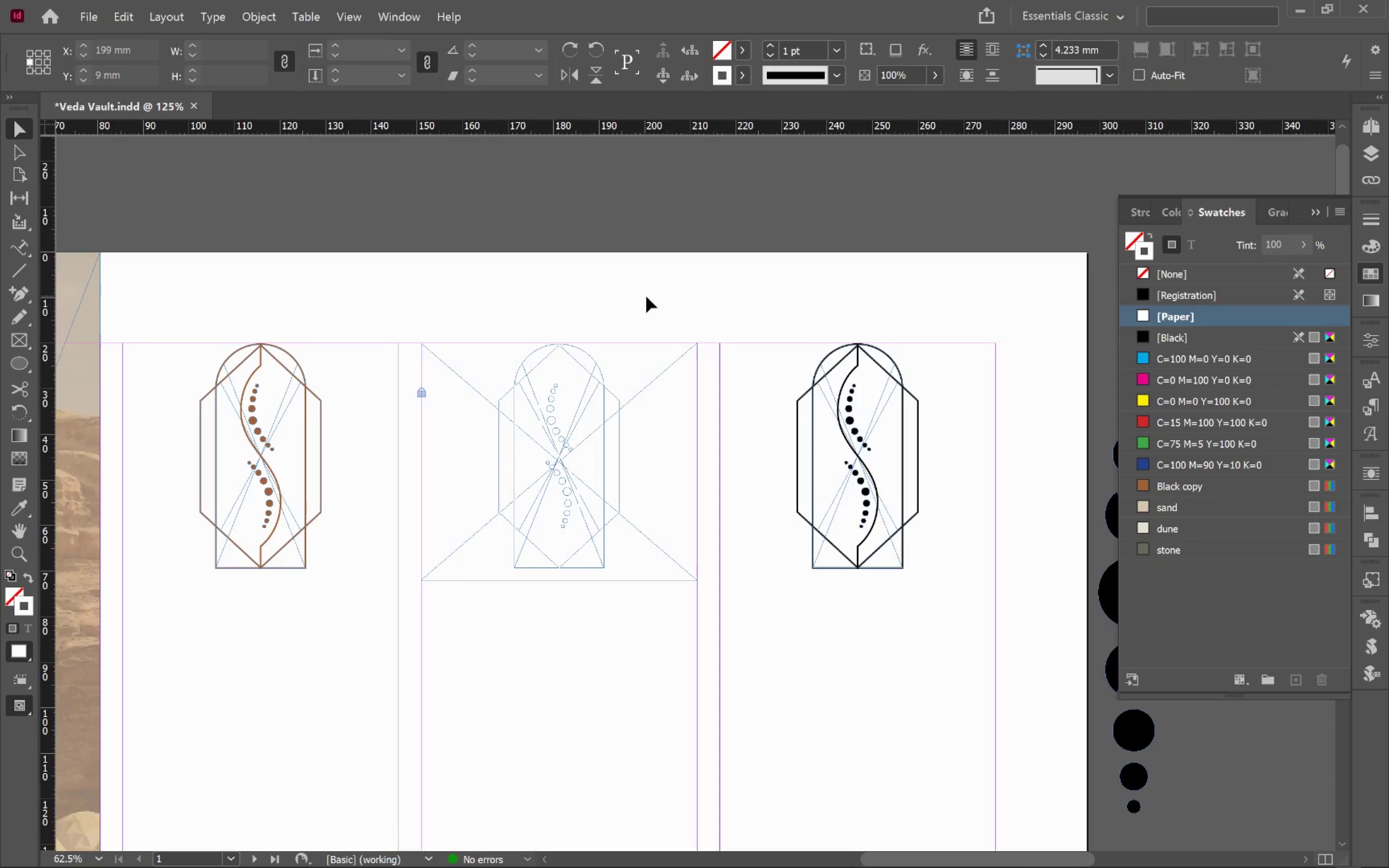 
left_click([660, 426])
 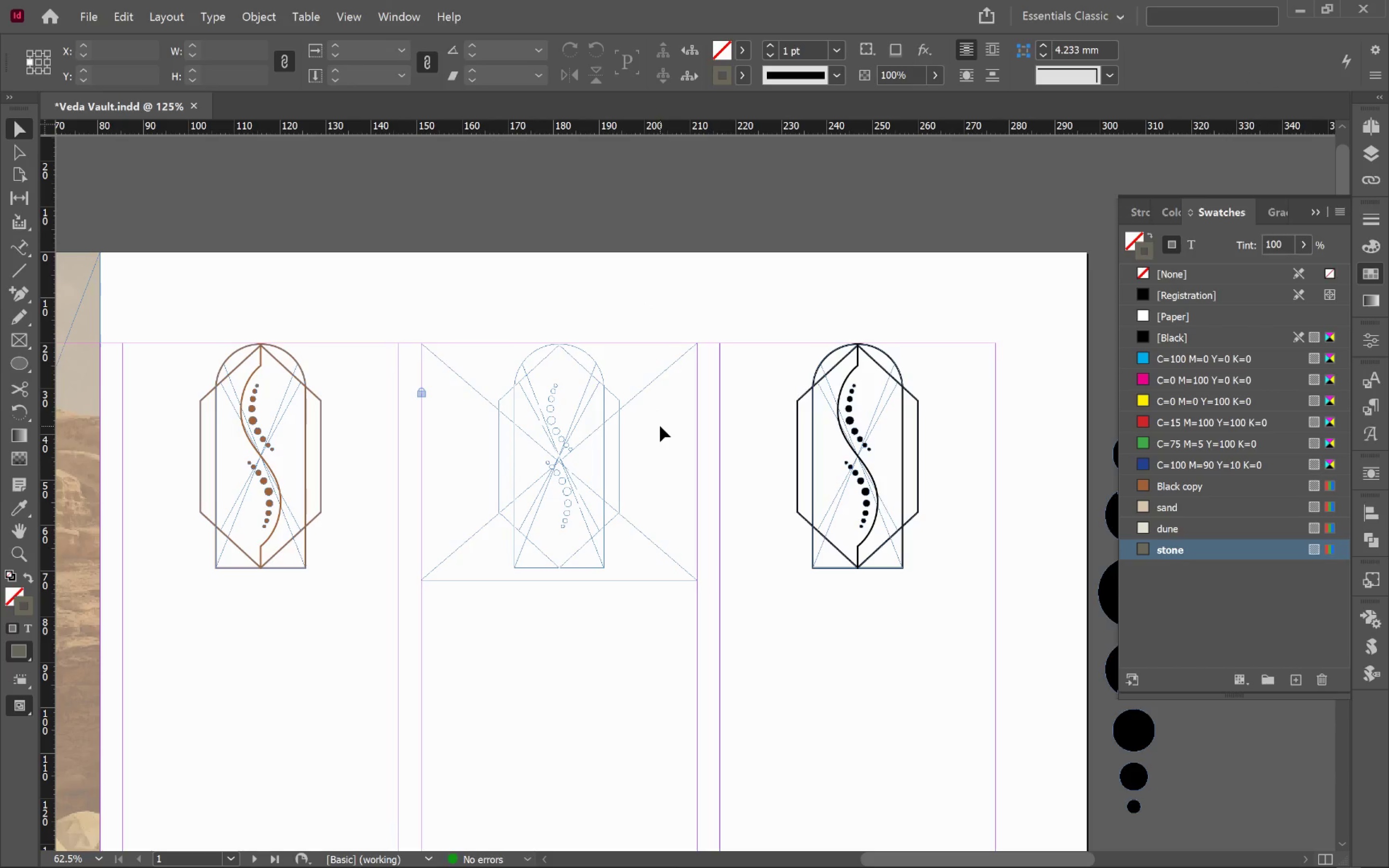 
key(Alt+Control+L)
 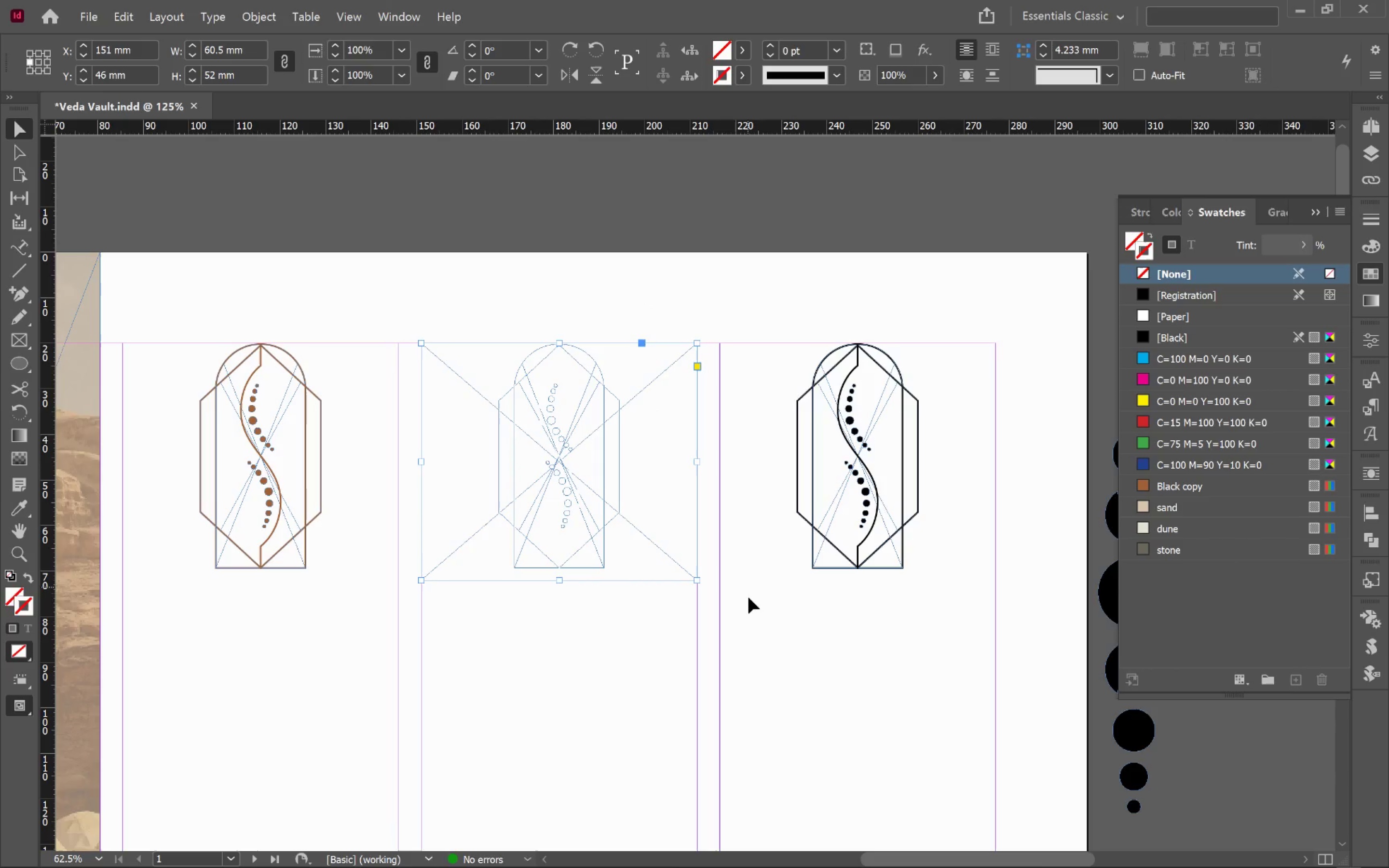 
left_click([731, 574])
 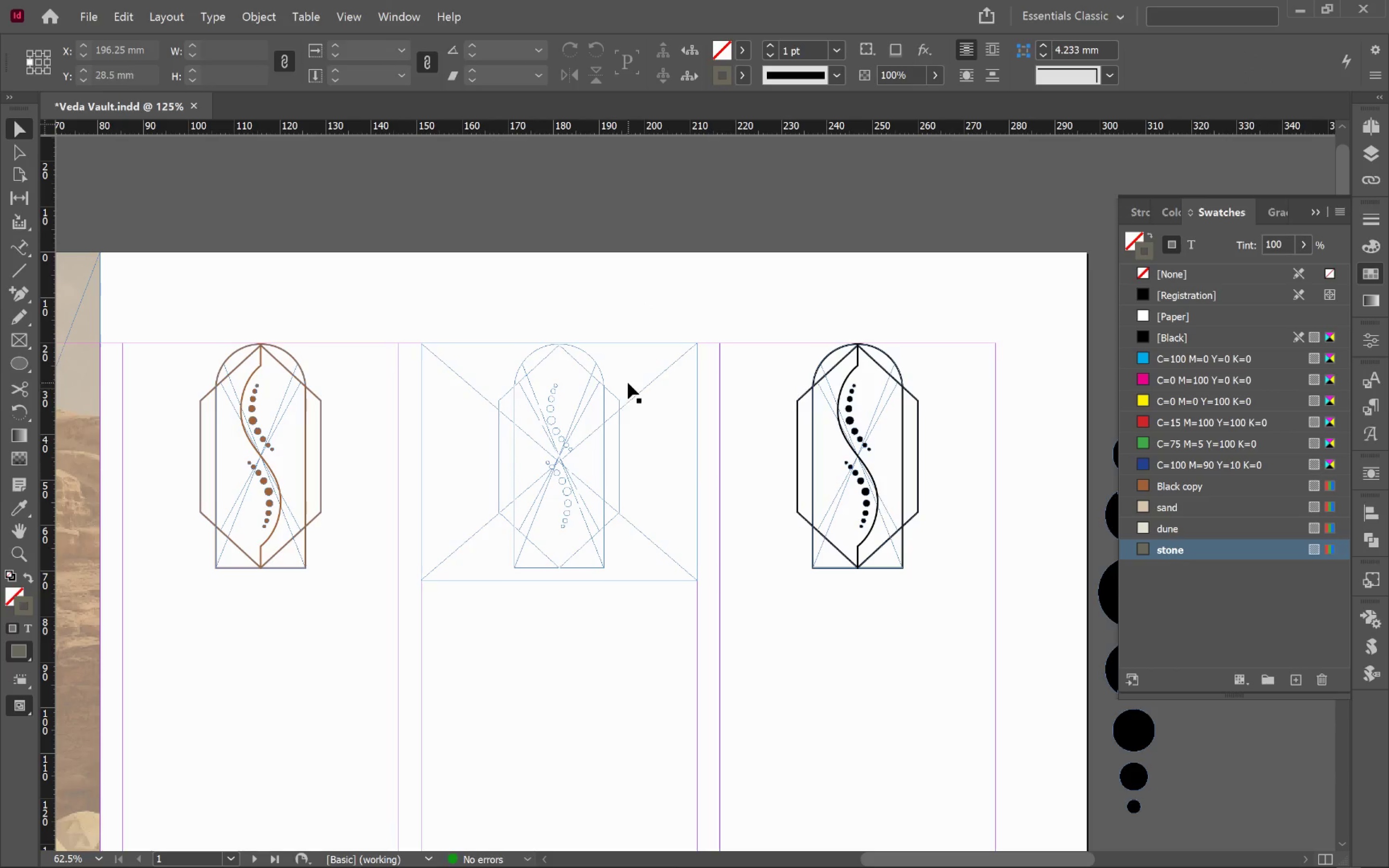 
left_click([645, 392])
 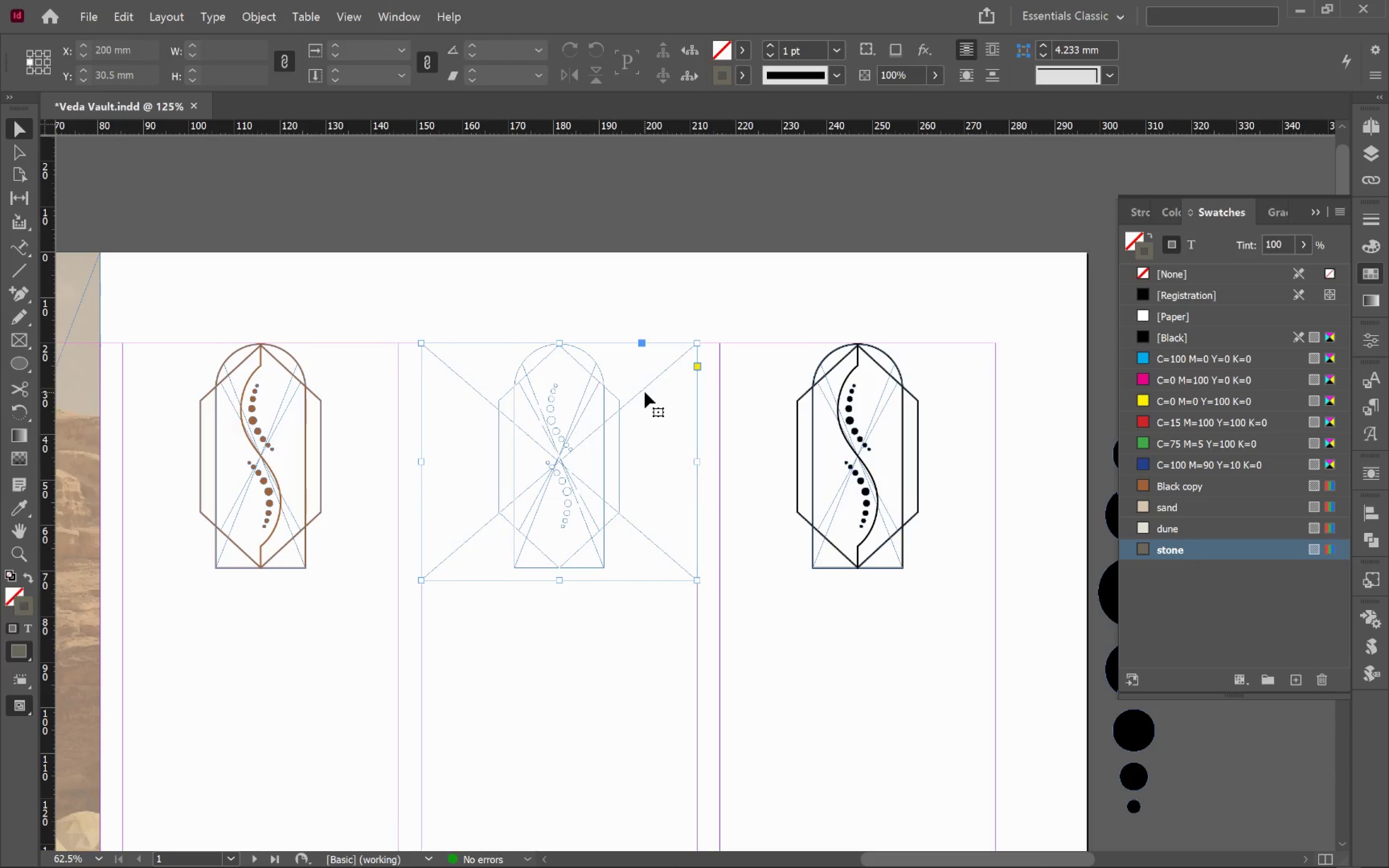 
key(Control+L)
 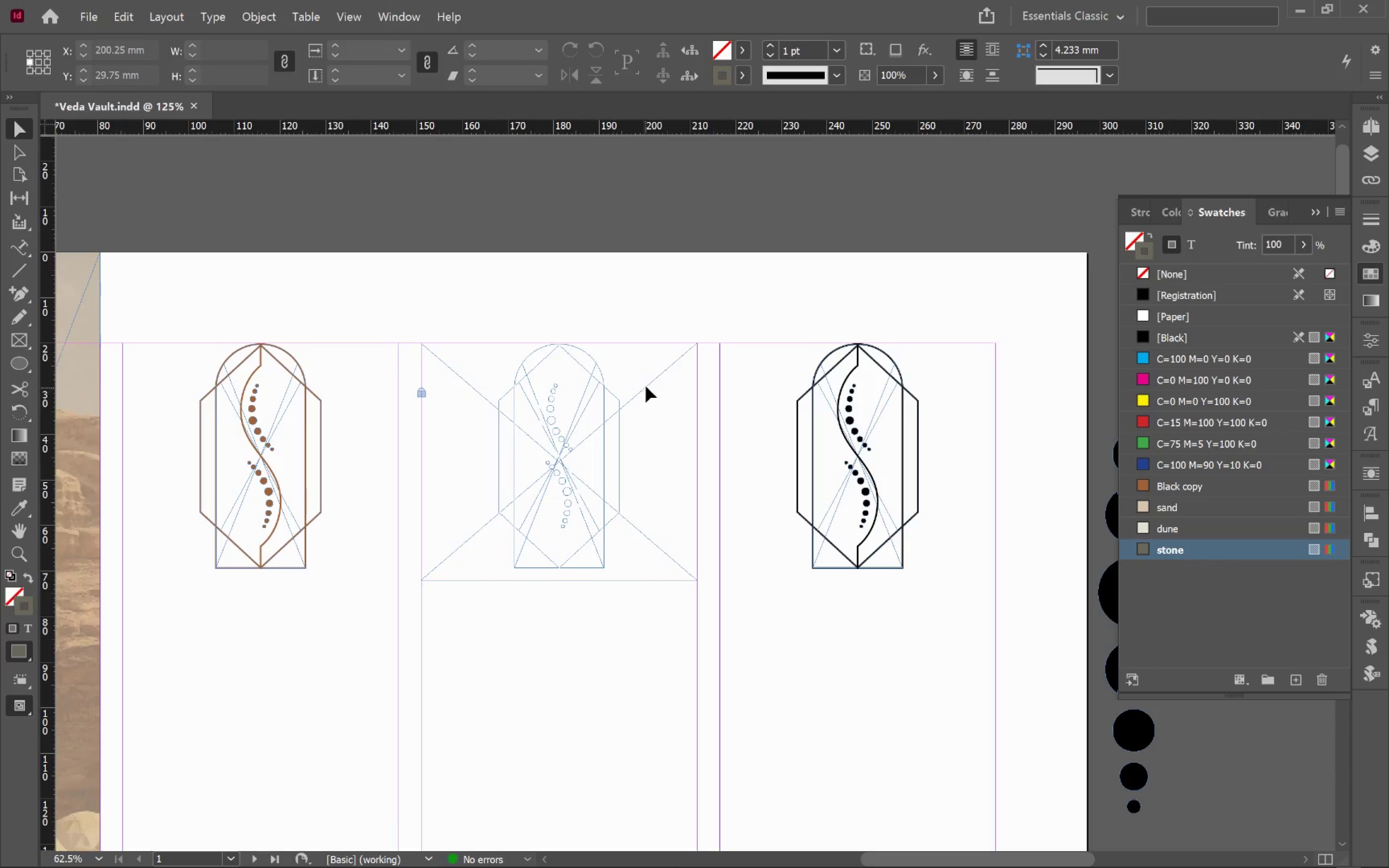 
left_click_drag(start_coordinate=[641, 372], to_coordinate=[499, 474])
 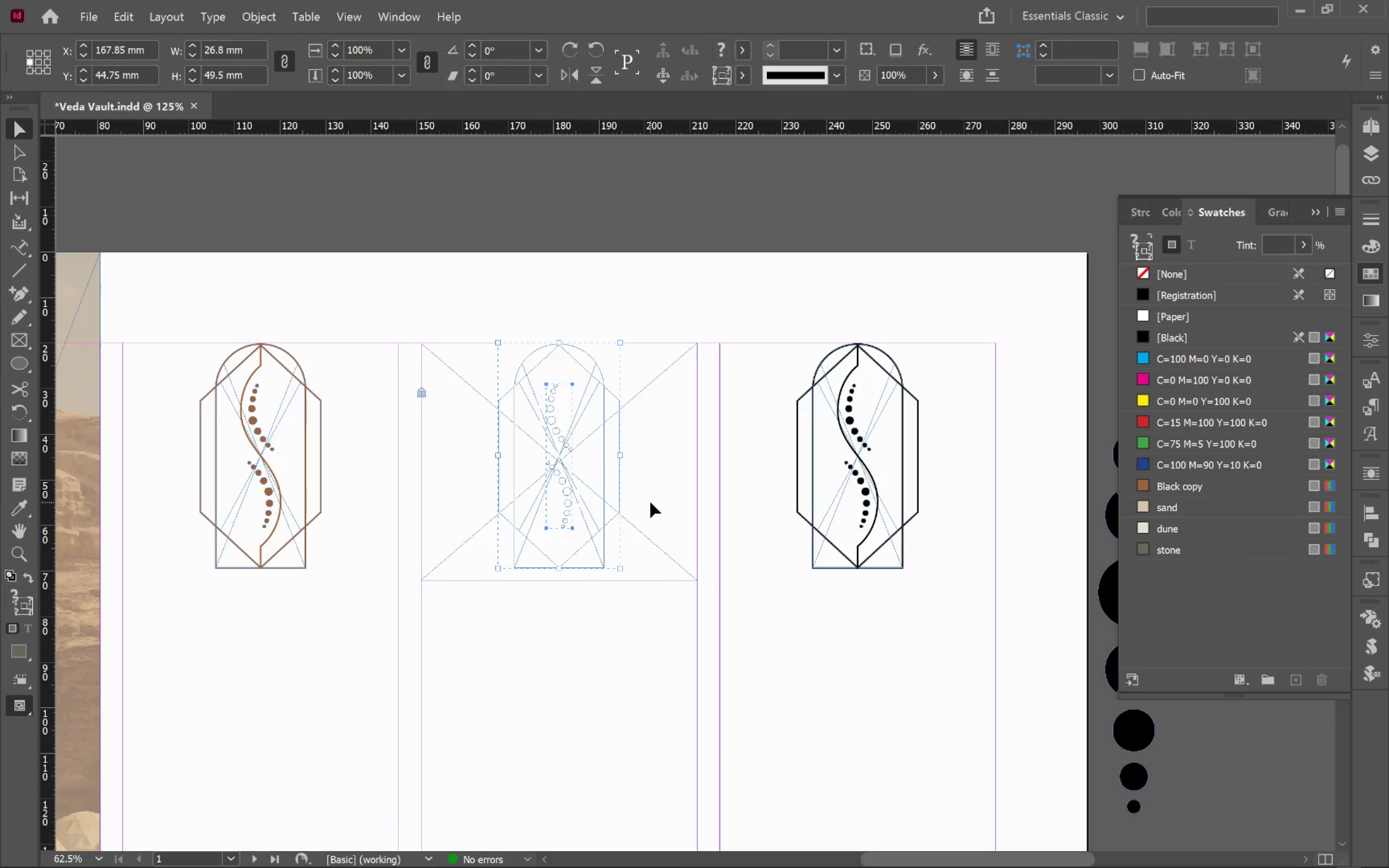 
key(Control+G)
 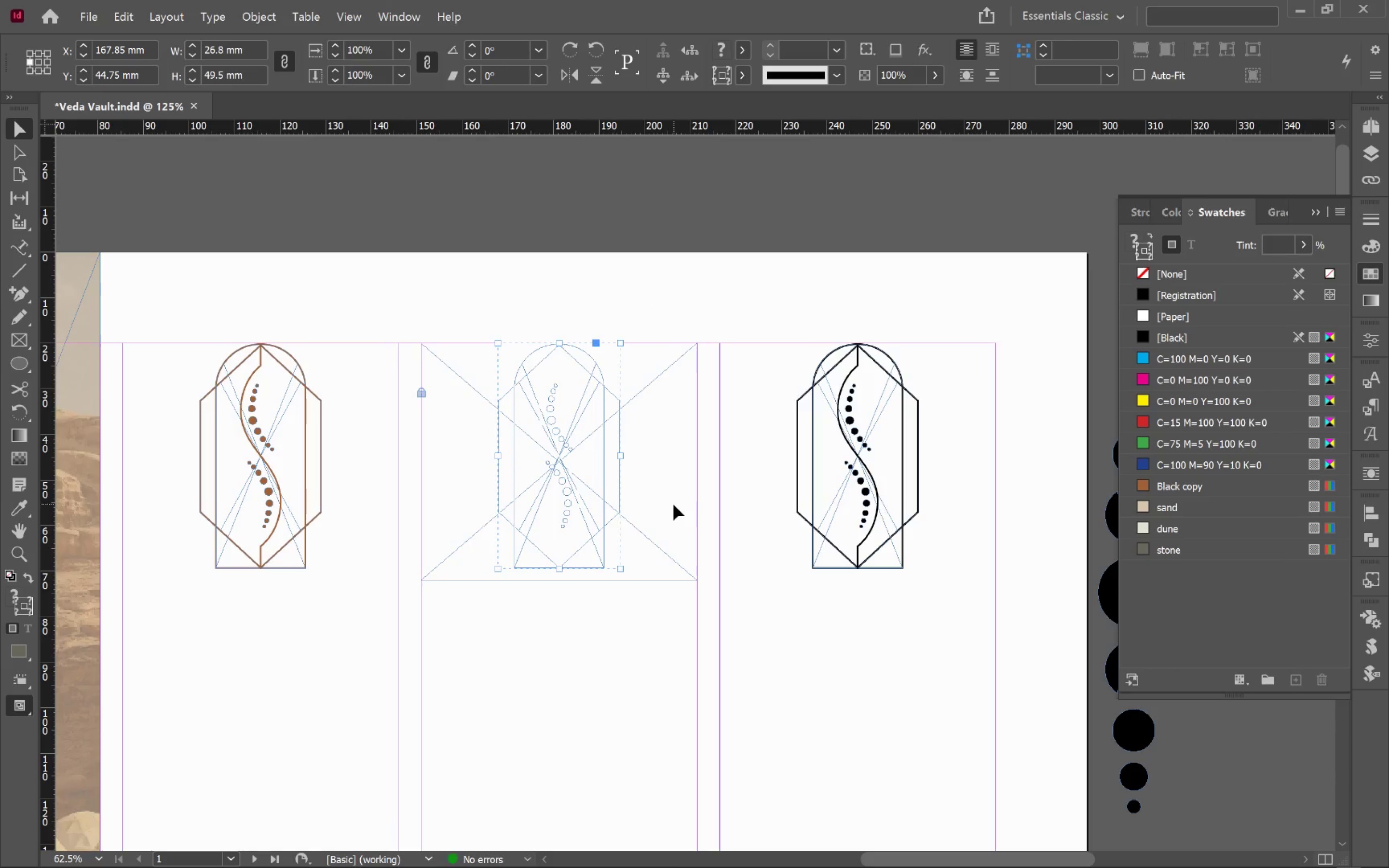 
key(Alt+Control+L)
 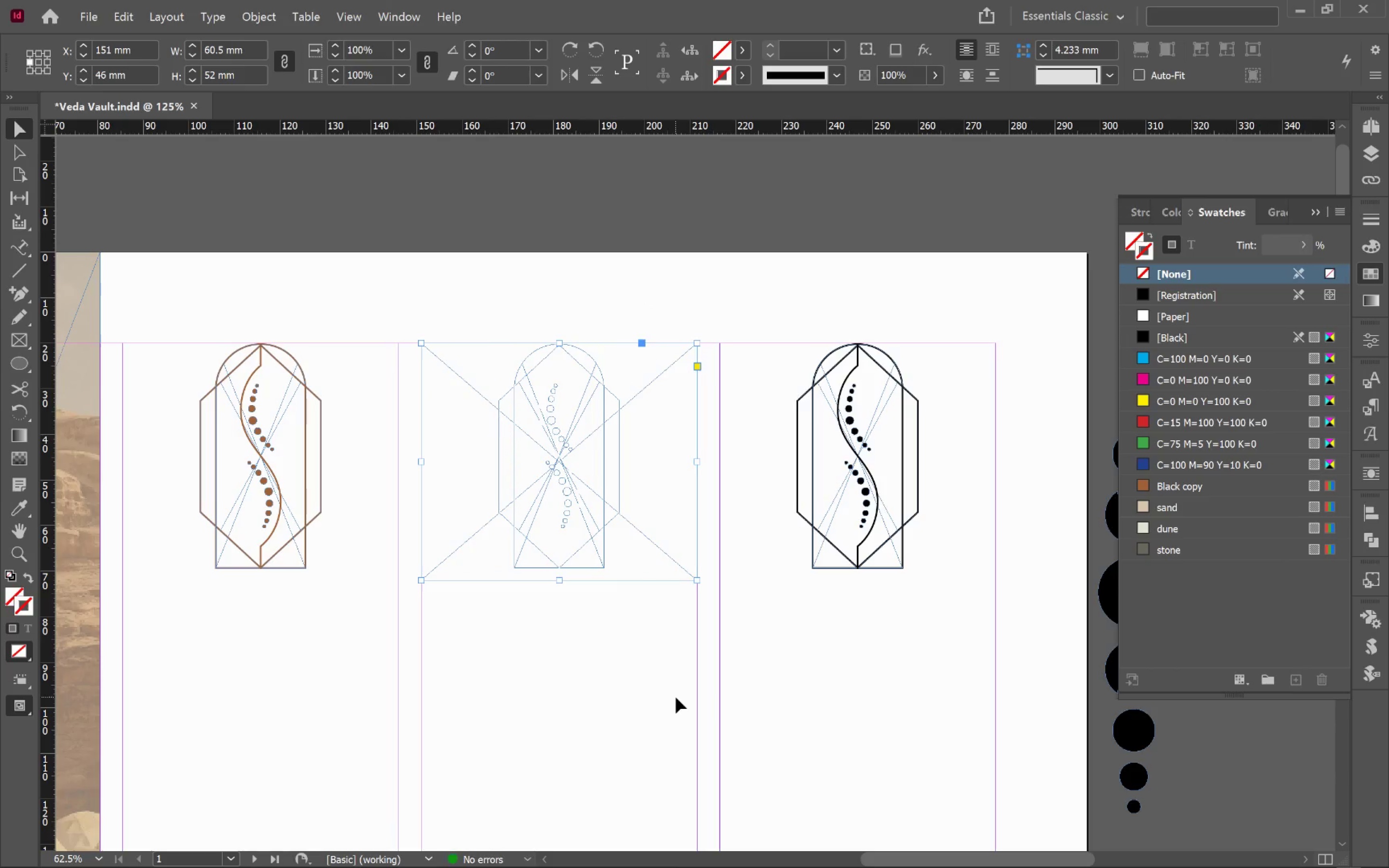 
double_click([674, 542])
 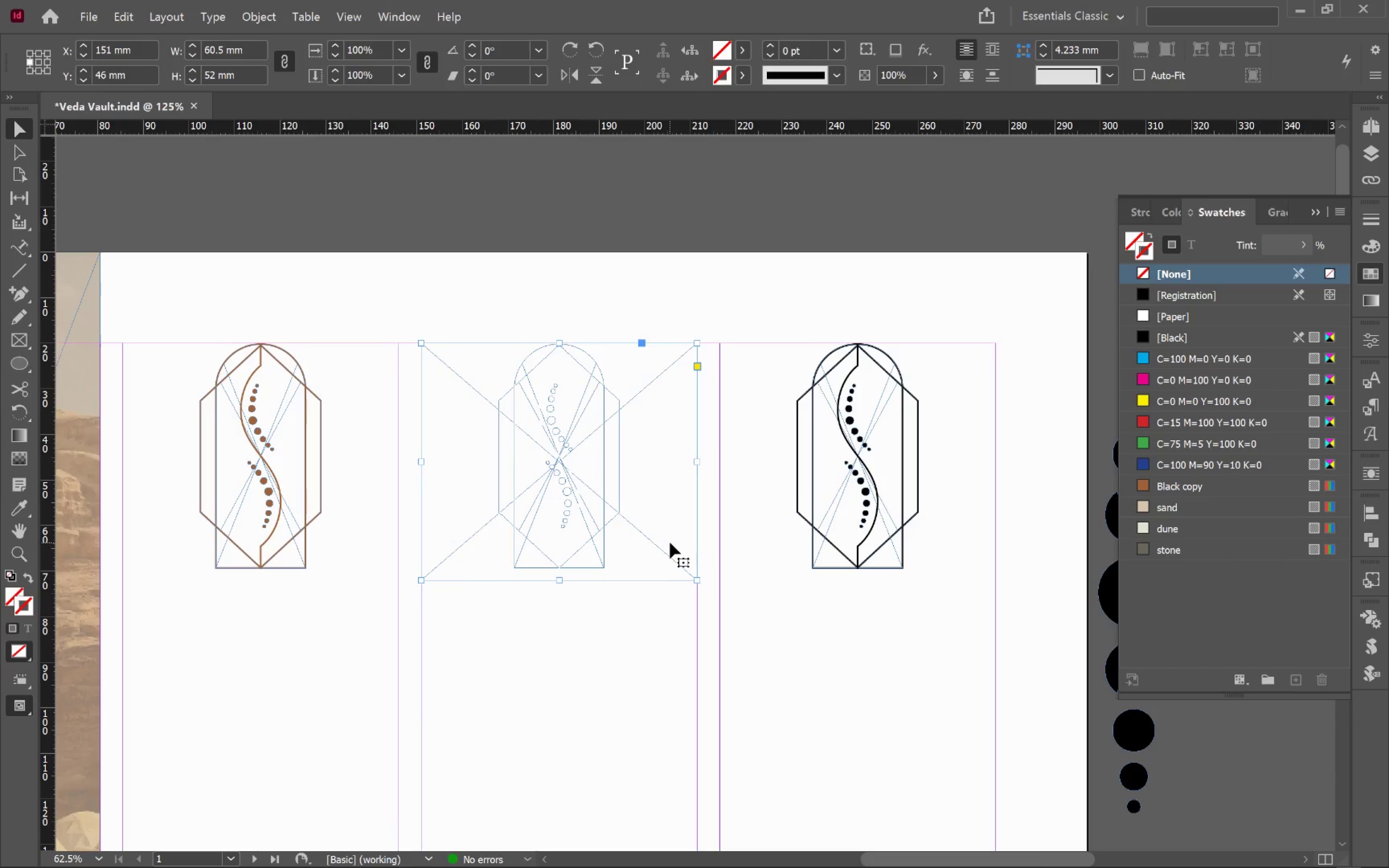 
hold_key(key=ShiftLeft, duration=0.77)
left_click([575, 494])
 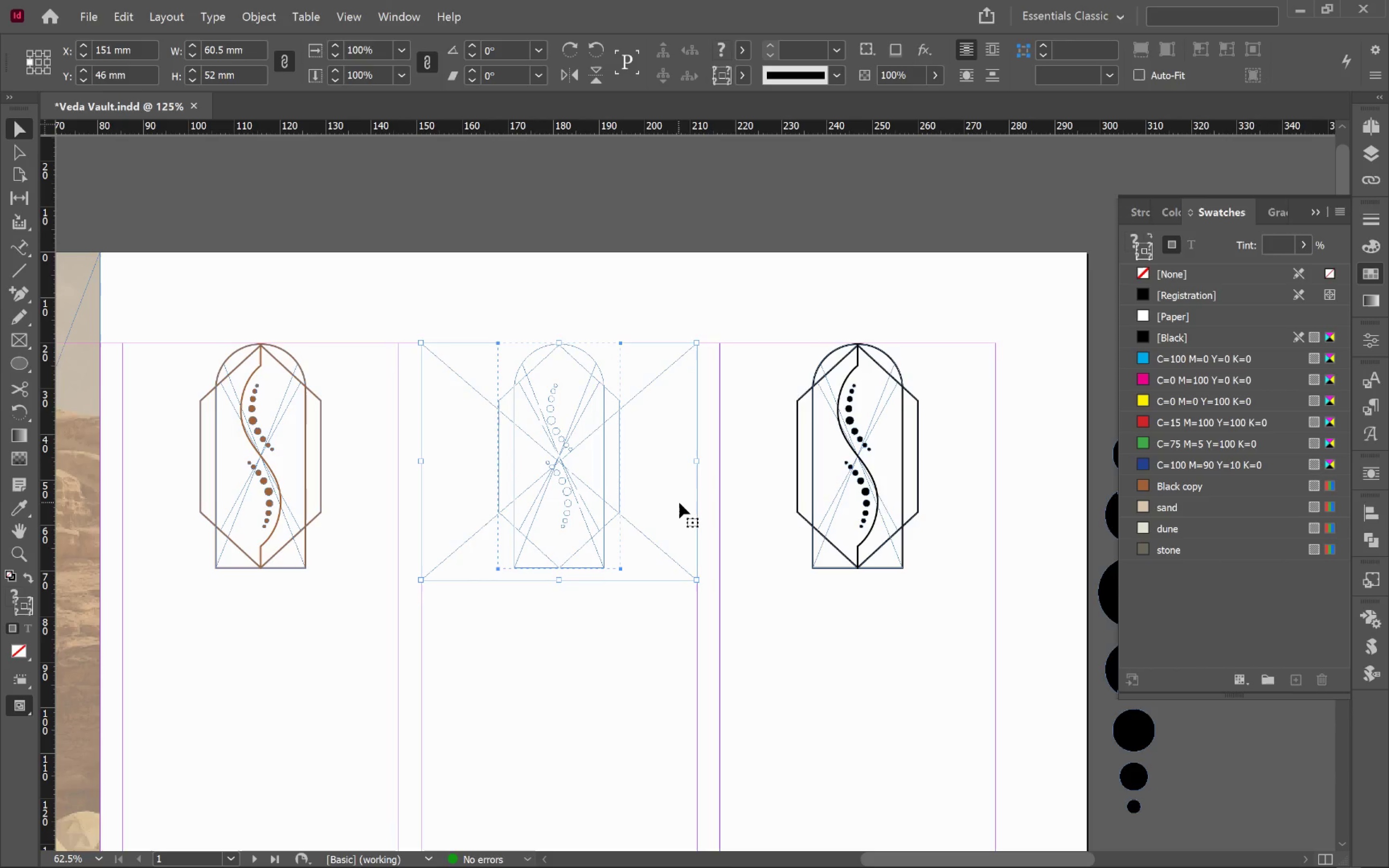 
left_click([679, 502])
 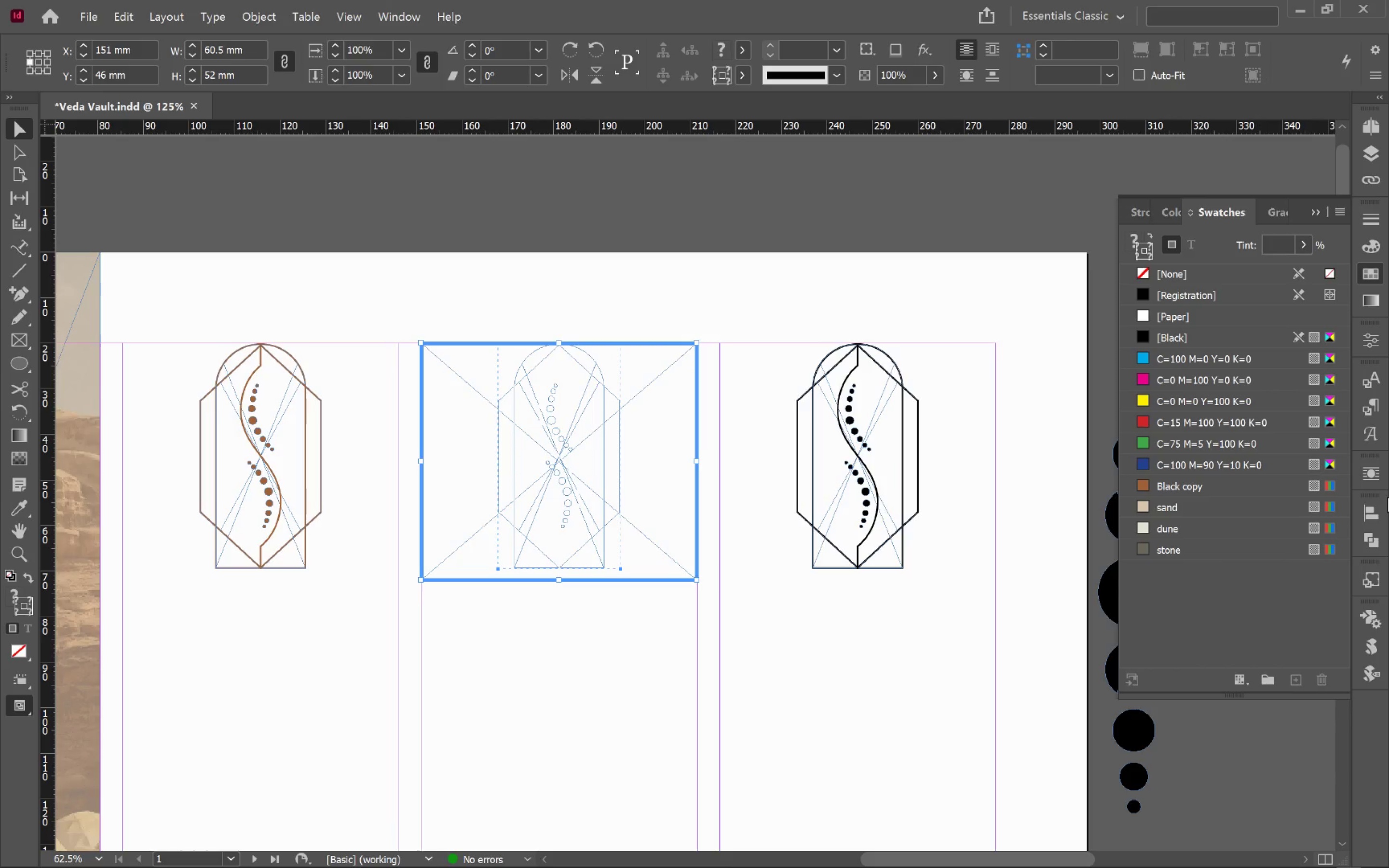 
left_click([1374, 515])
 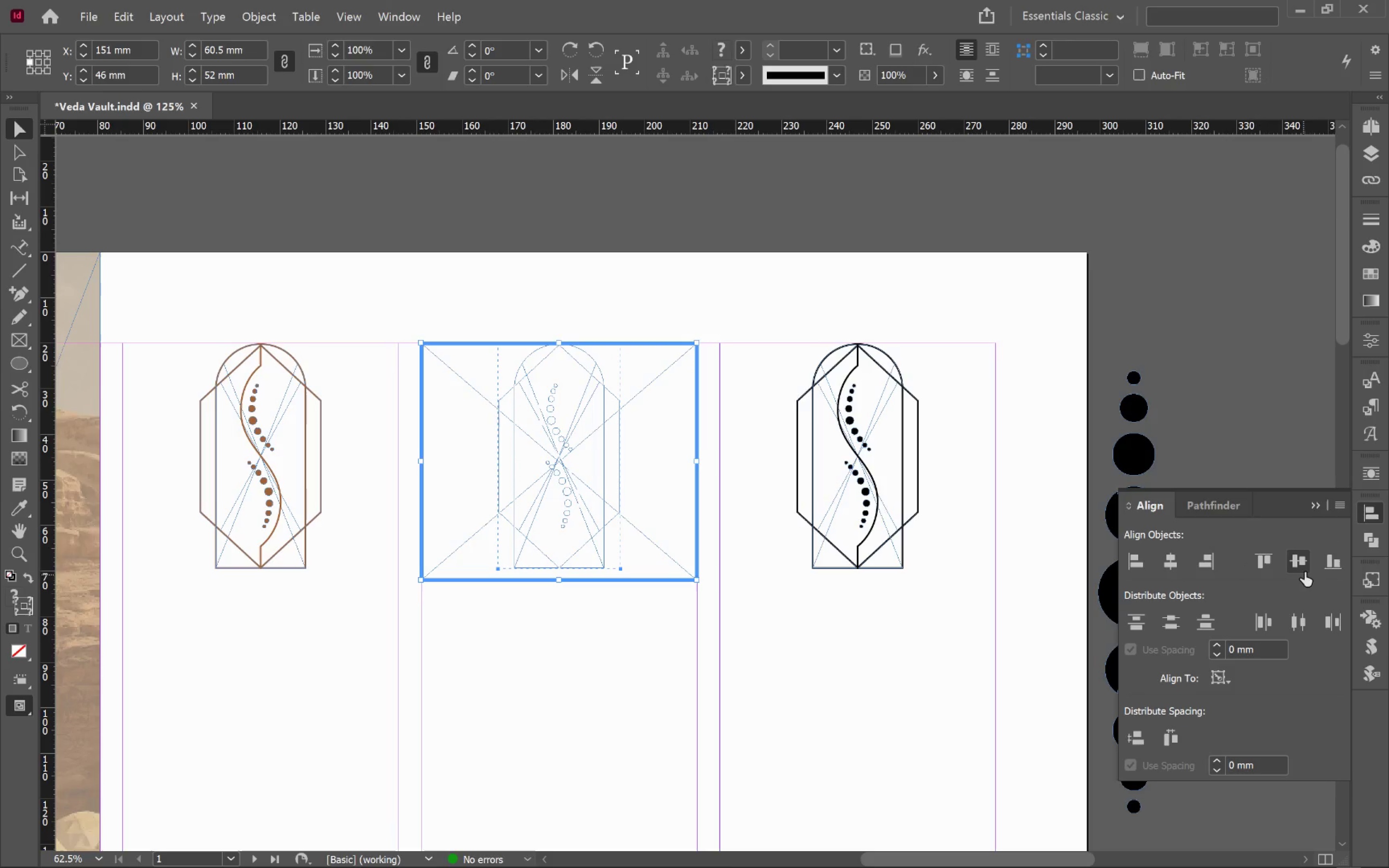 
left_click([1307, 564])
 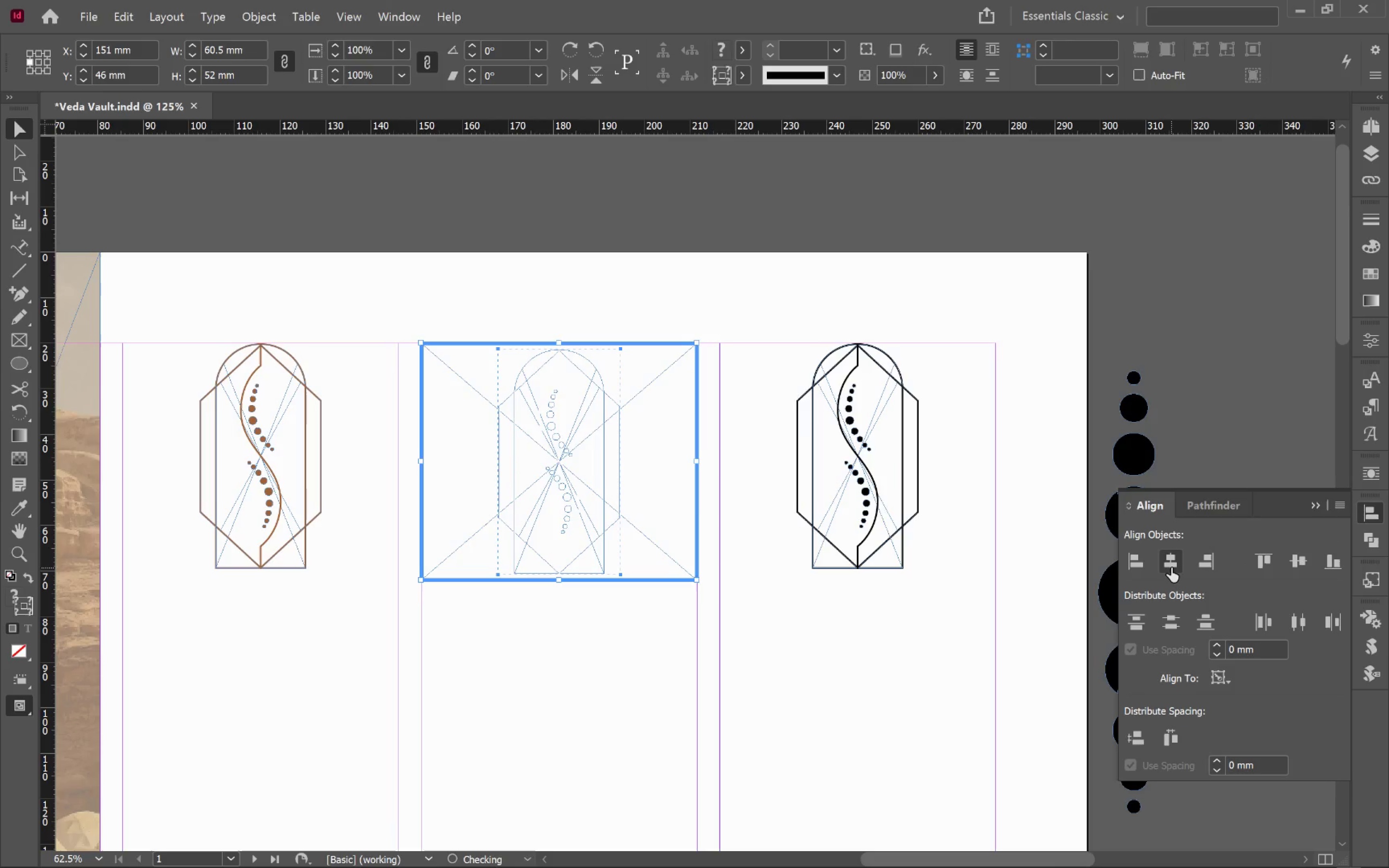 
left_click([1171, 568])
 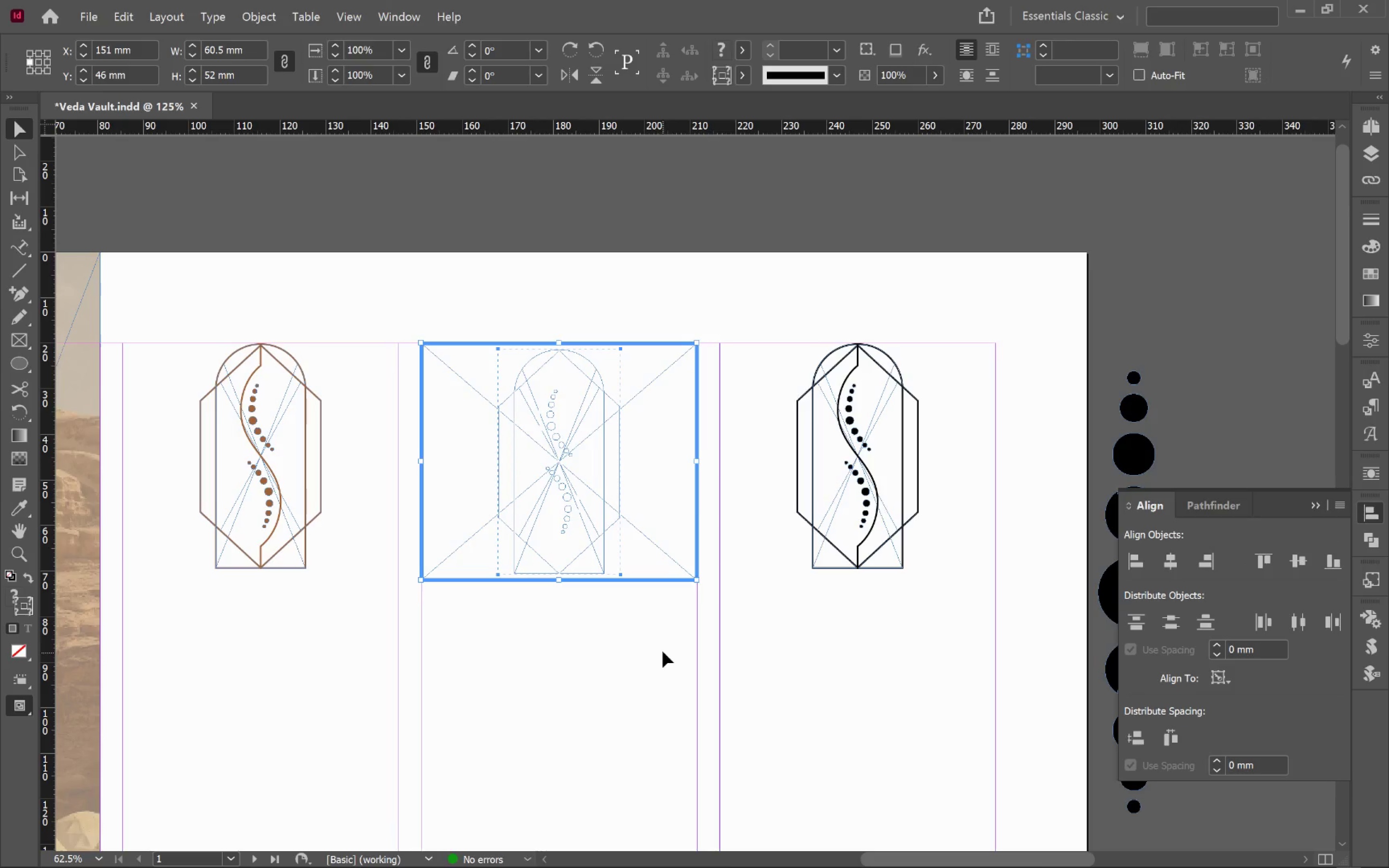 
left_click([663, 651])
 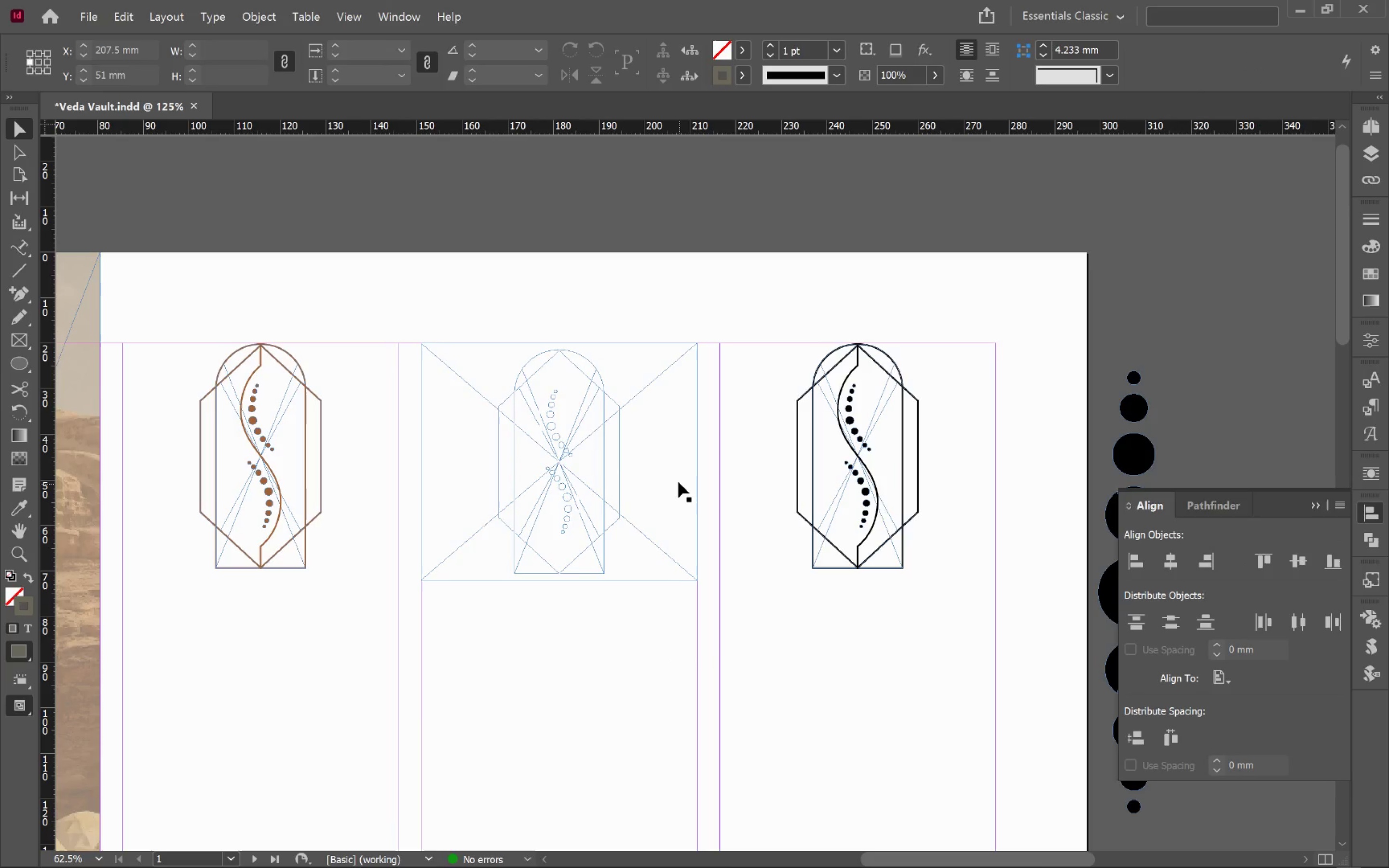 
left_click([678, 482])
 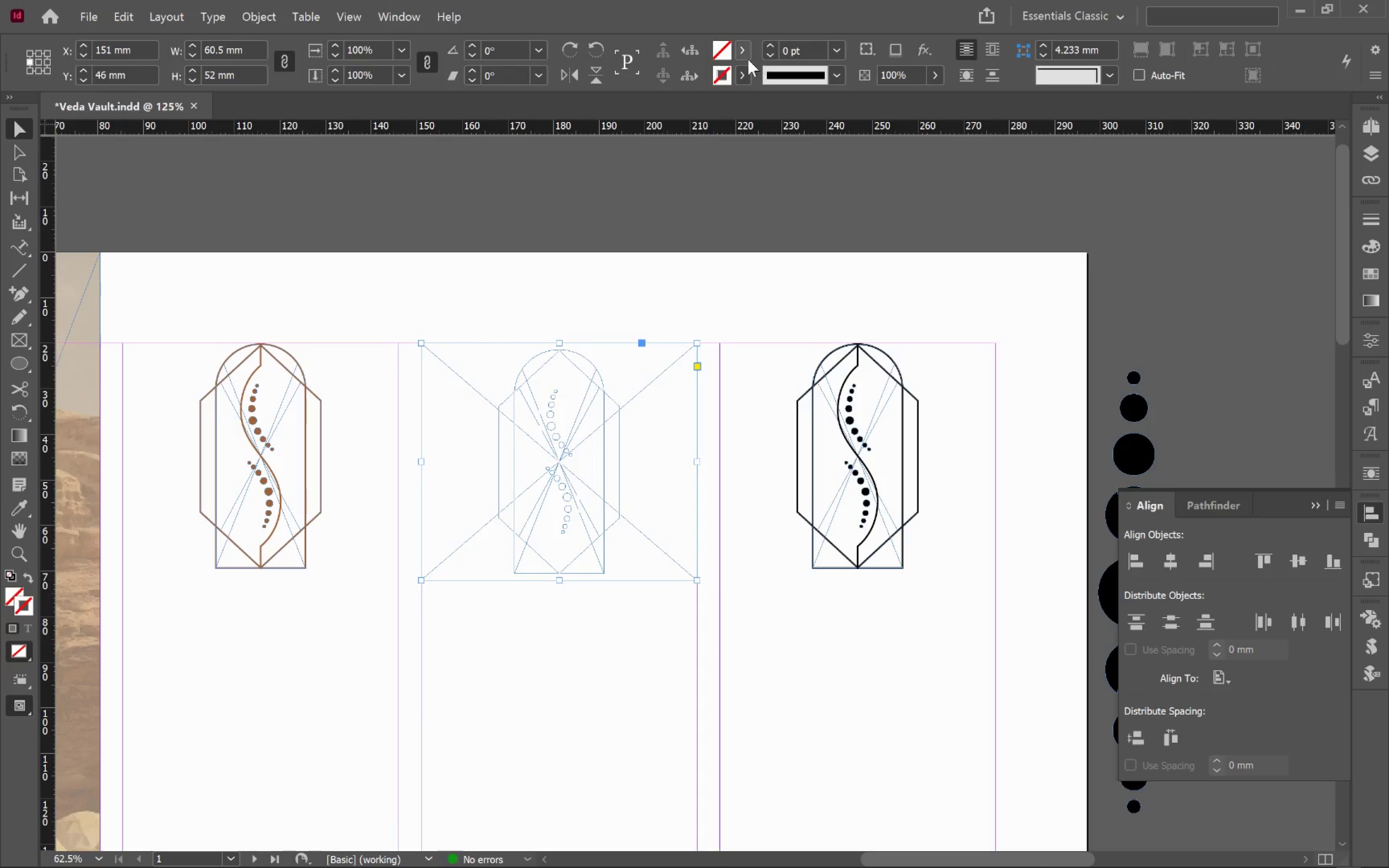 
left_click([745, 53])
 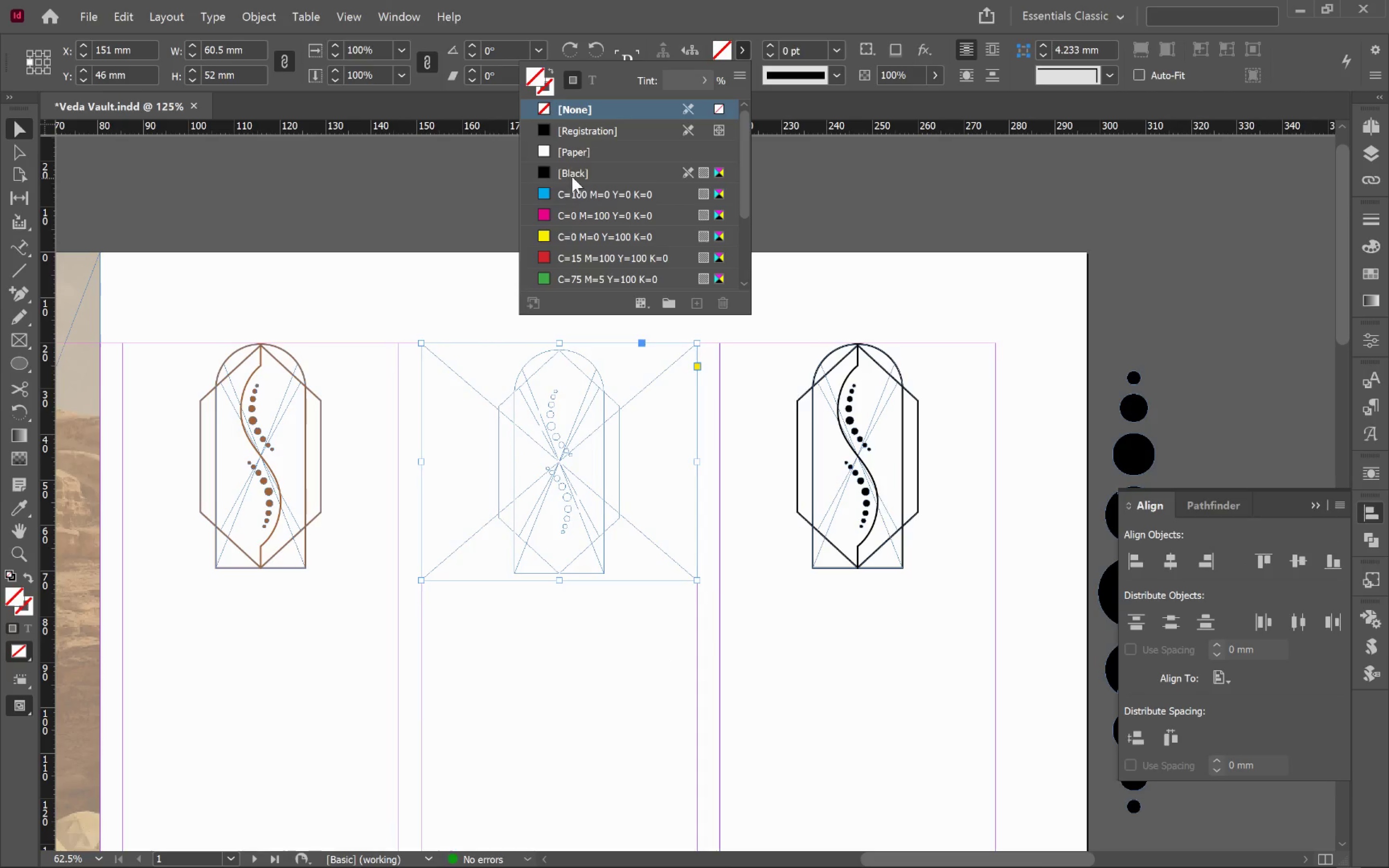 
left_click([573, 175])
 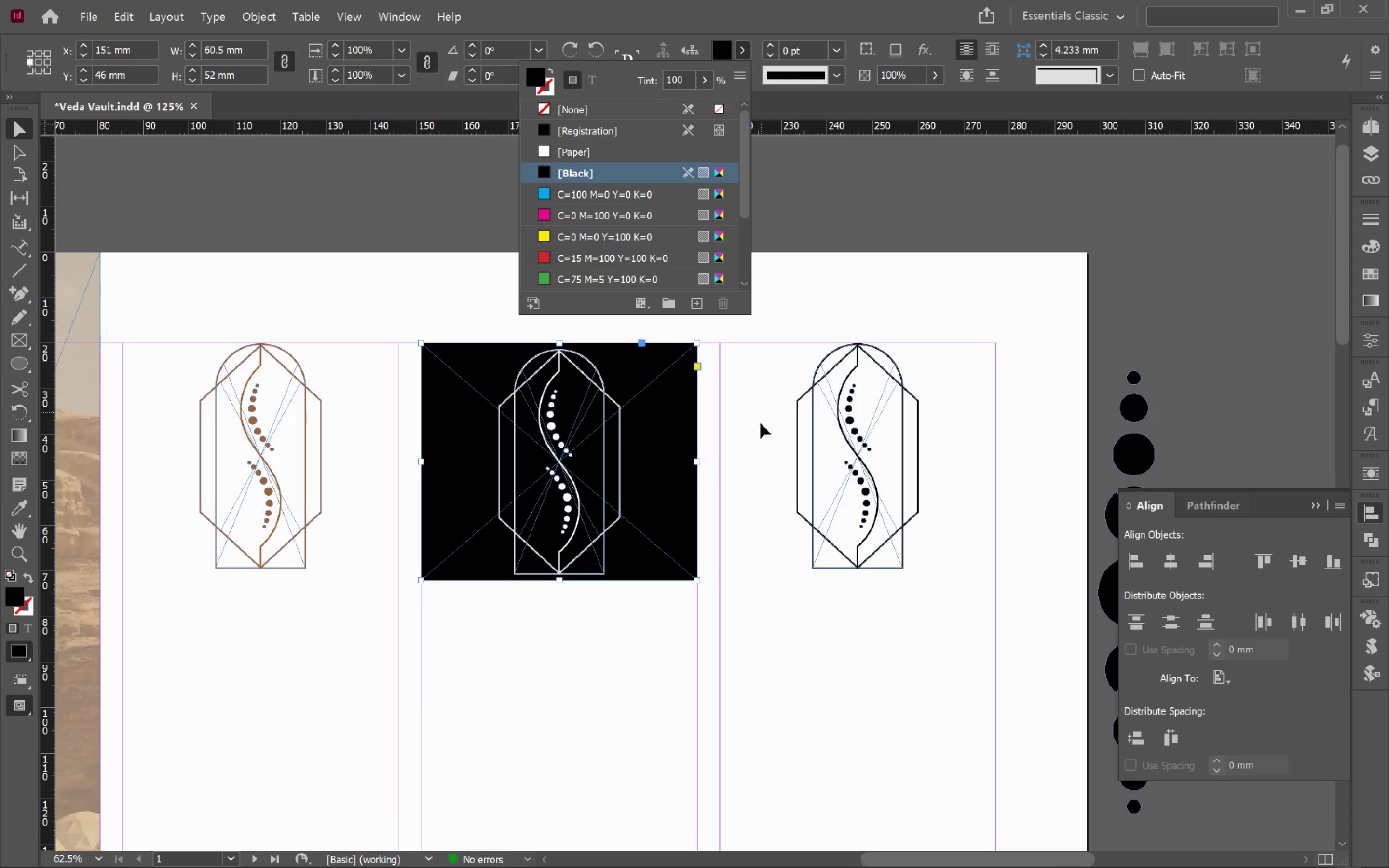 
left_click([754, 448])
 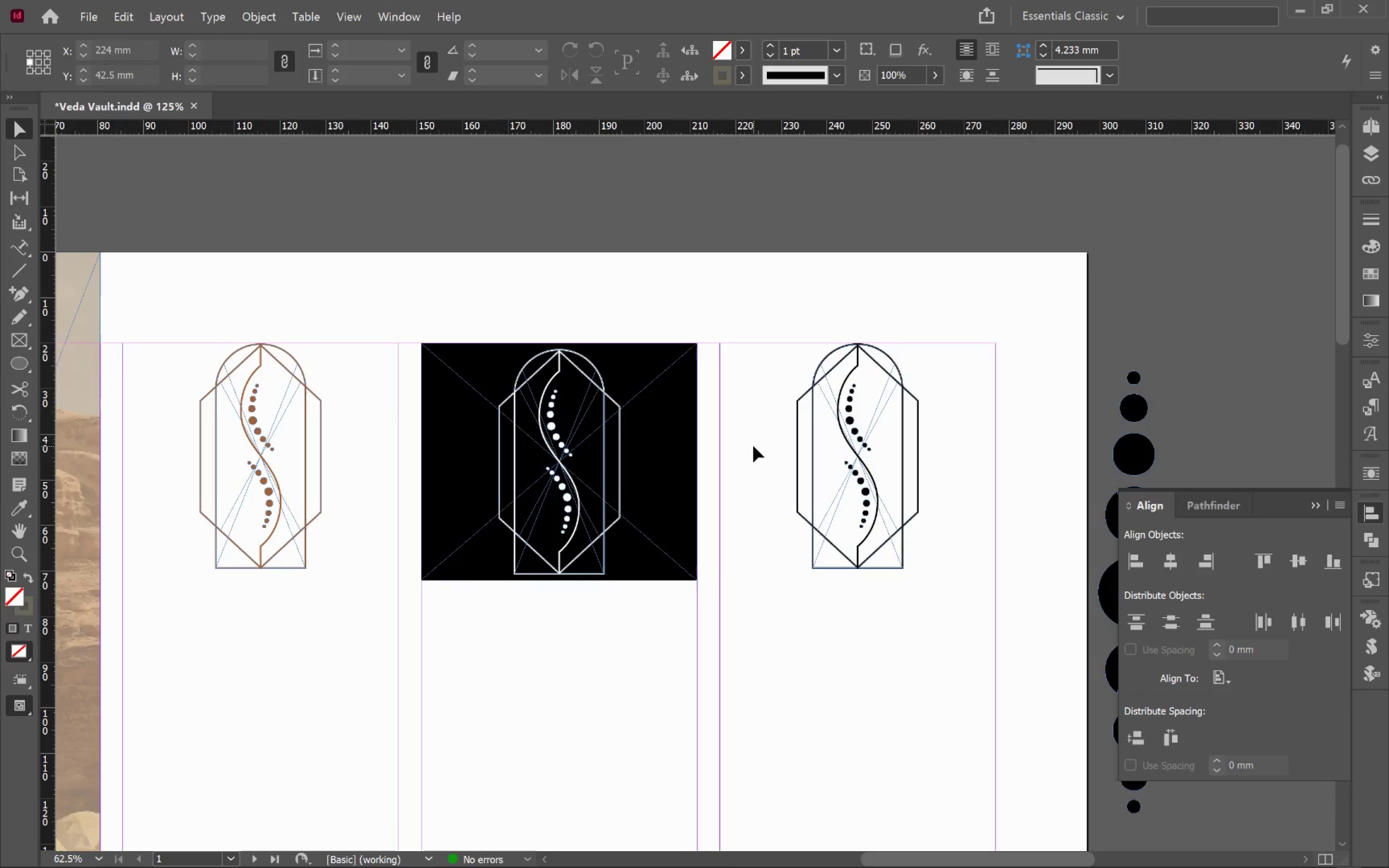 
key(W)
 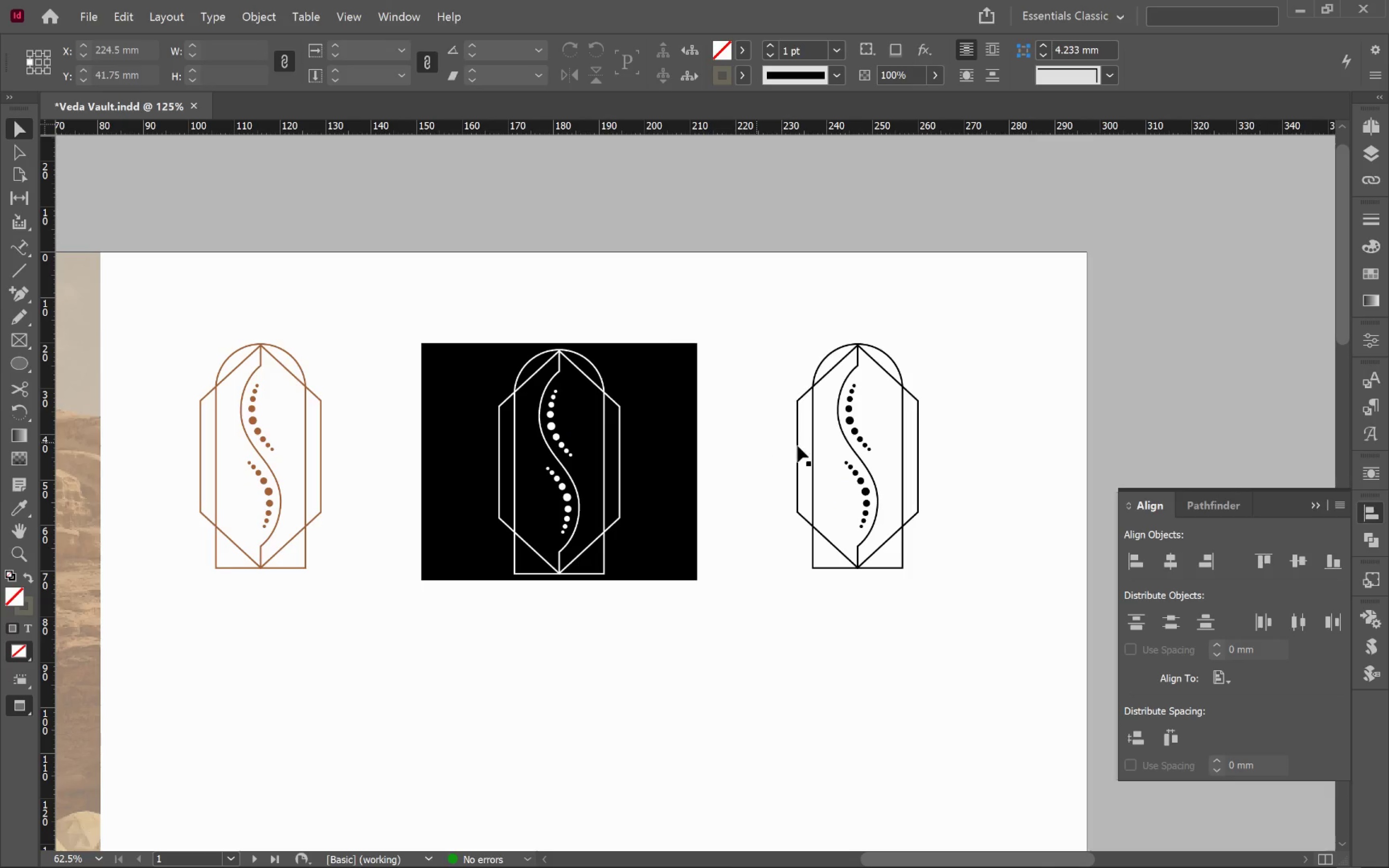 
left_click([813, 454])
 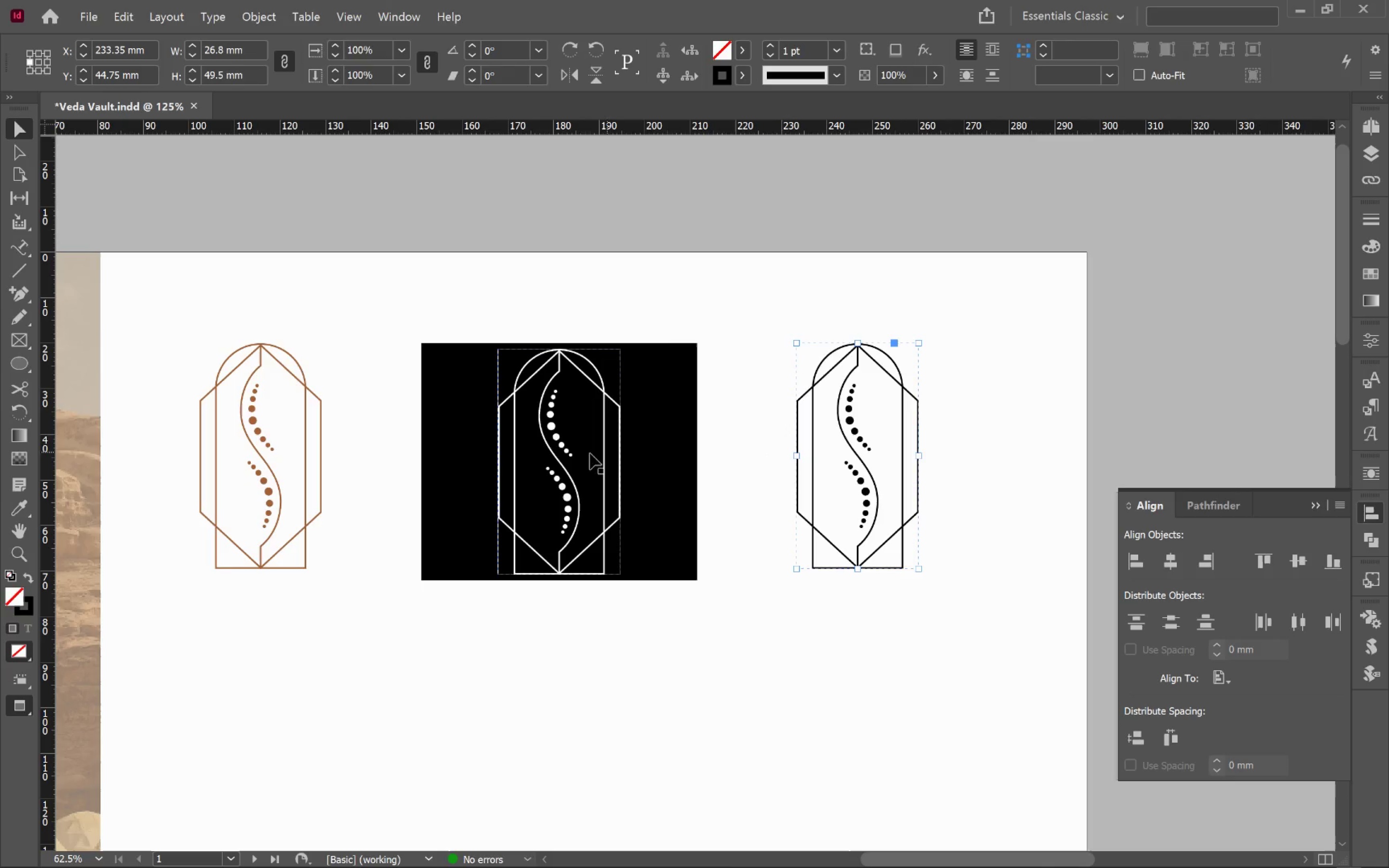 
hold_key(key=ShiftLeft, duration=0.8)
left_click([606, 458])
 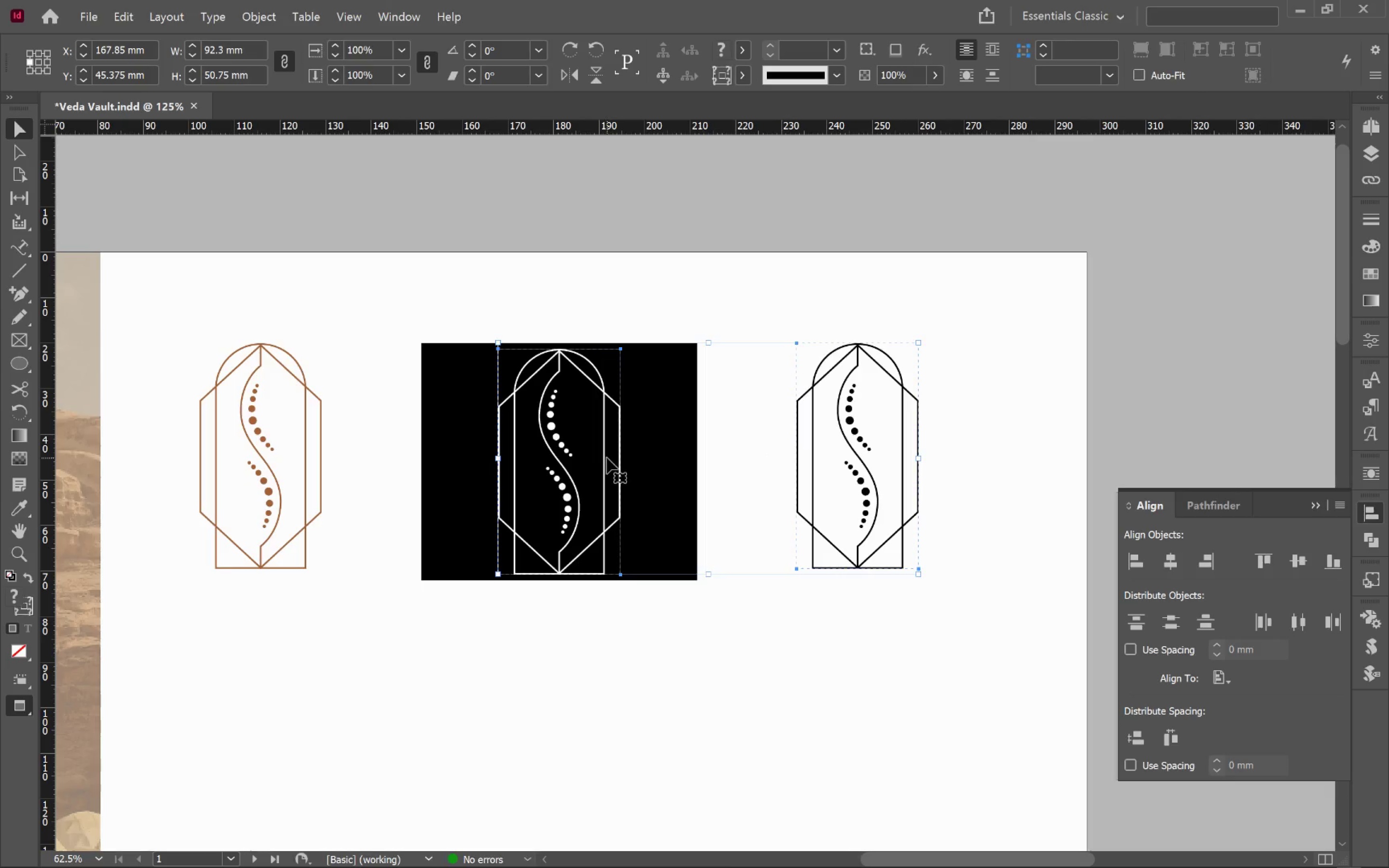 
left_click([607, 458])
 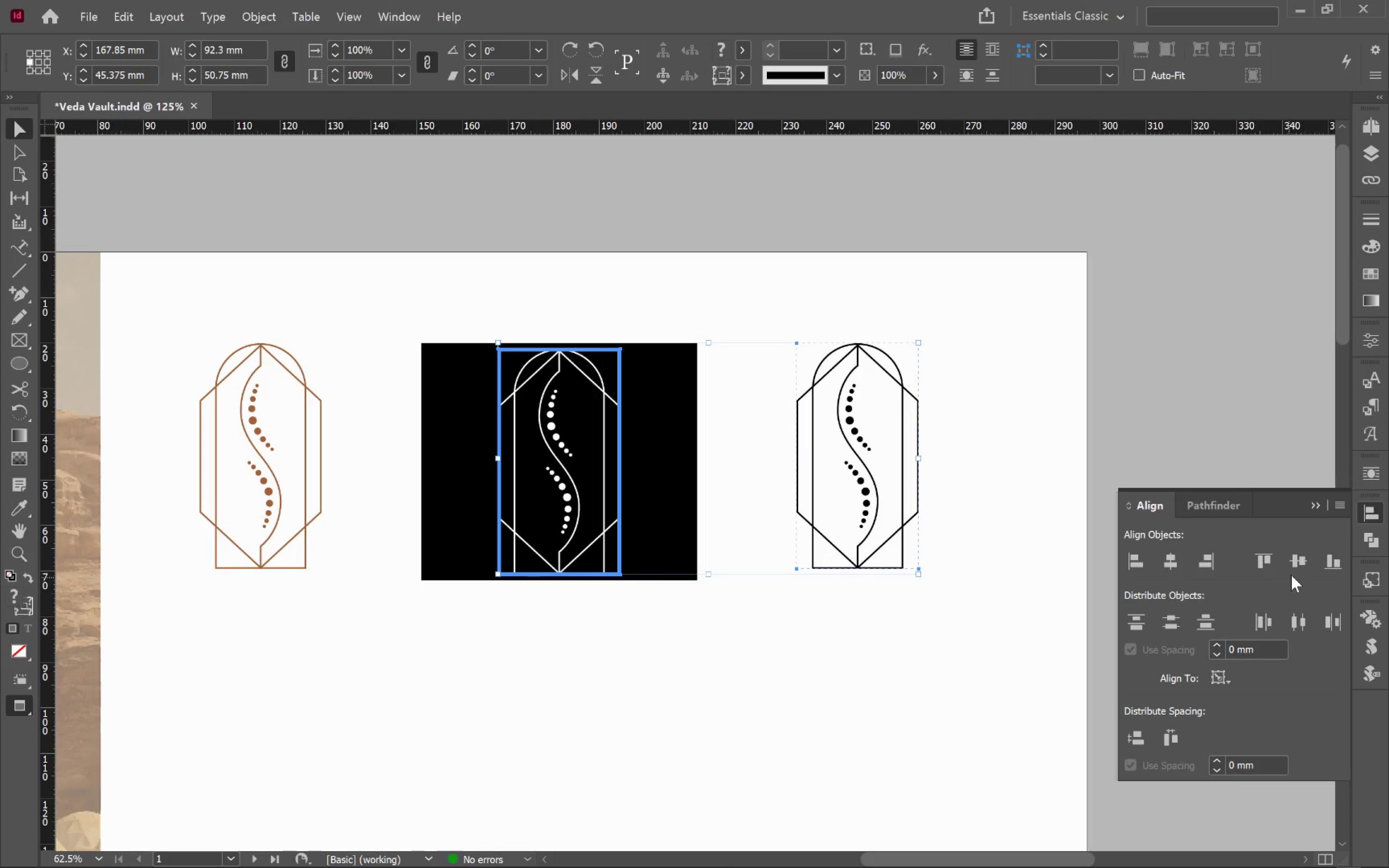 
left_click([1293, 567])
 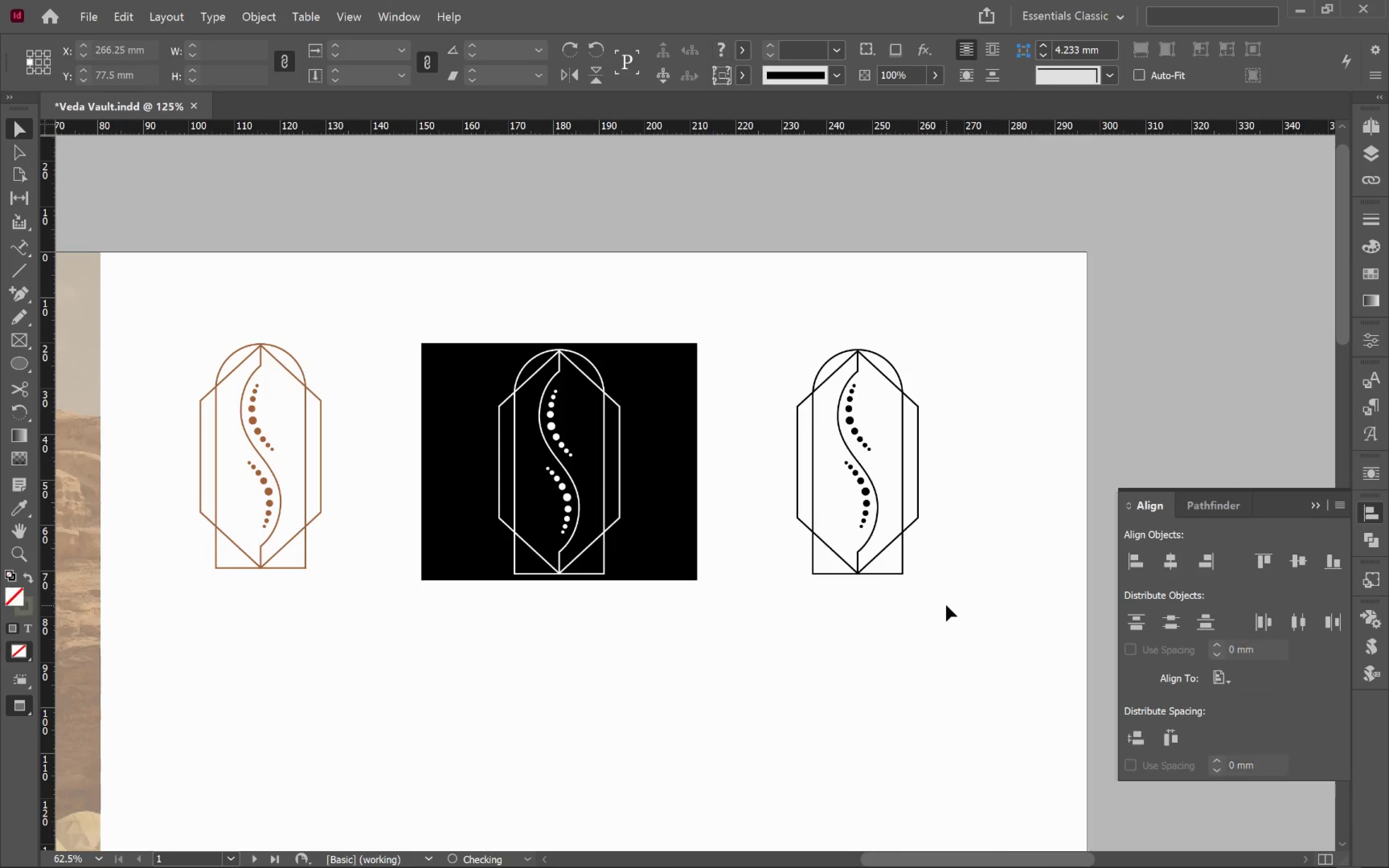 
key(Control+Z)
 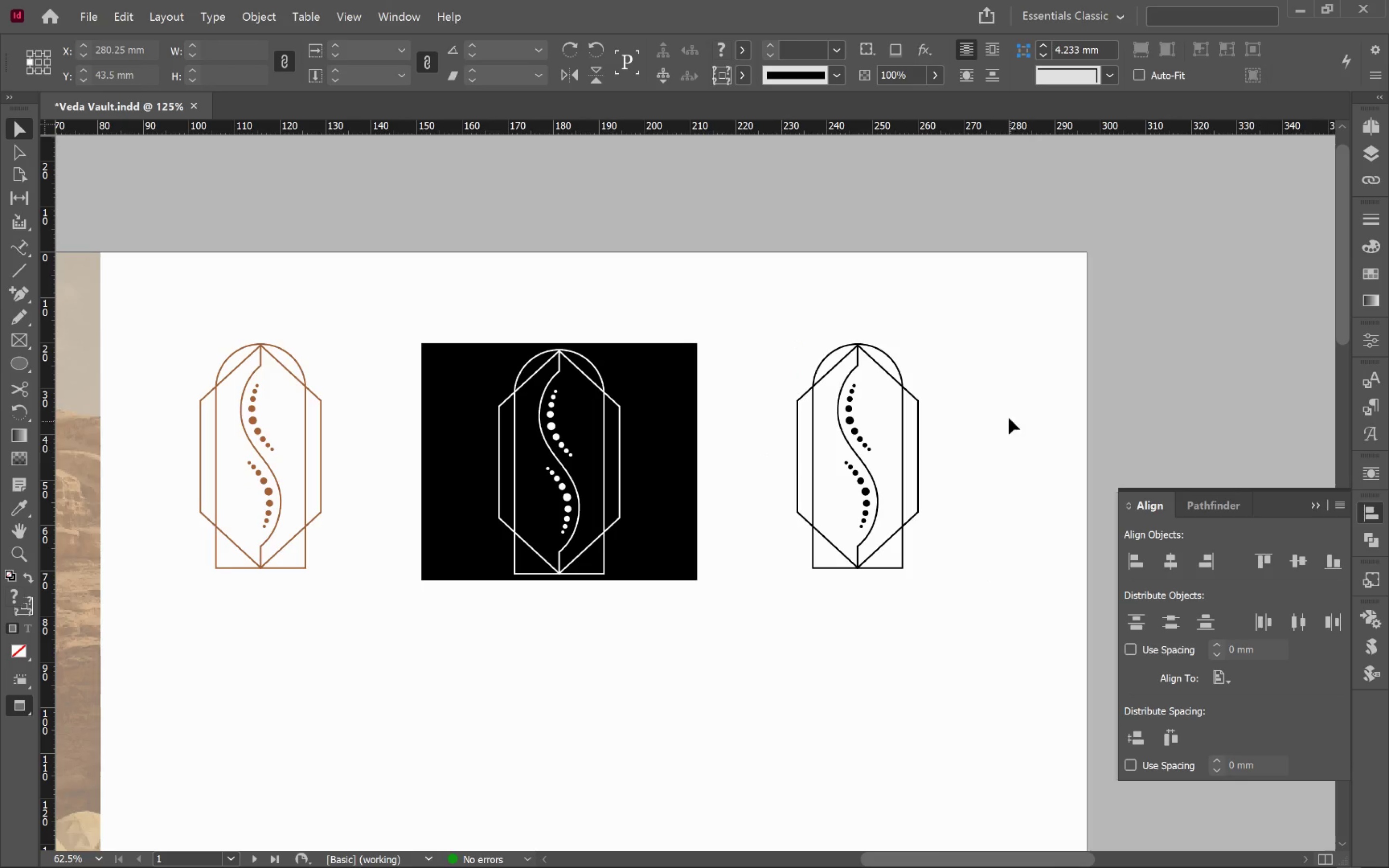 
left_click_drag(start_coordinate=[995, 388], to_coordinate=[800, 527])
 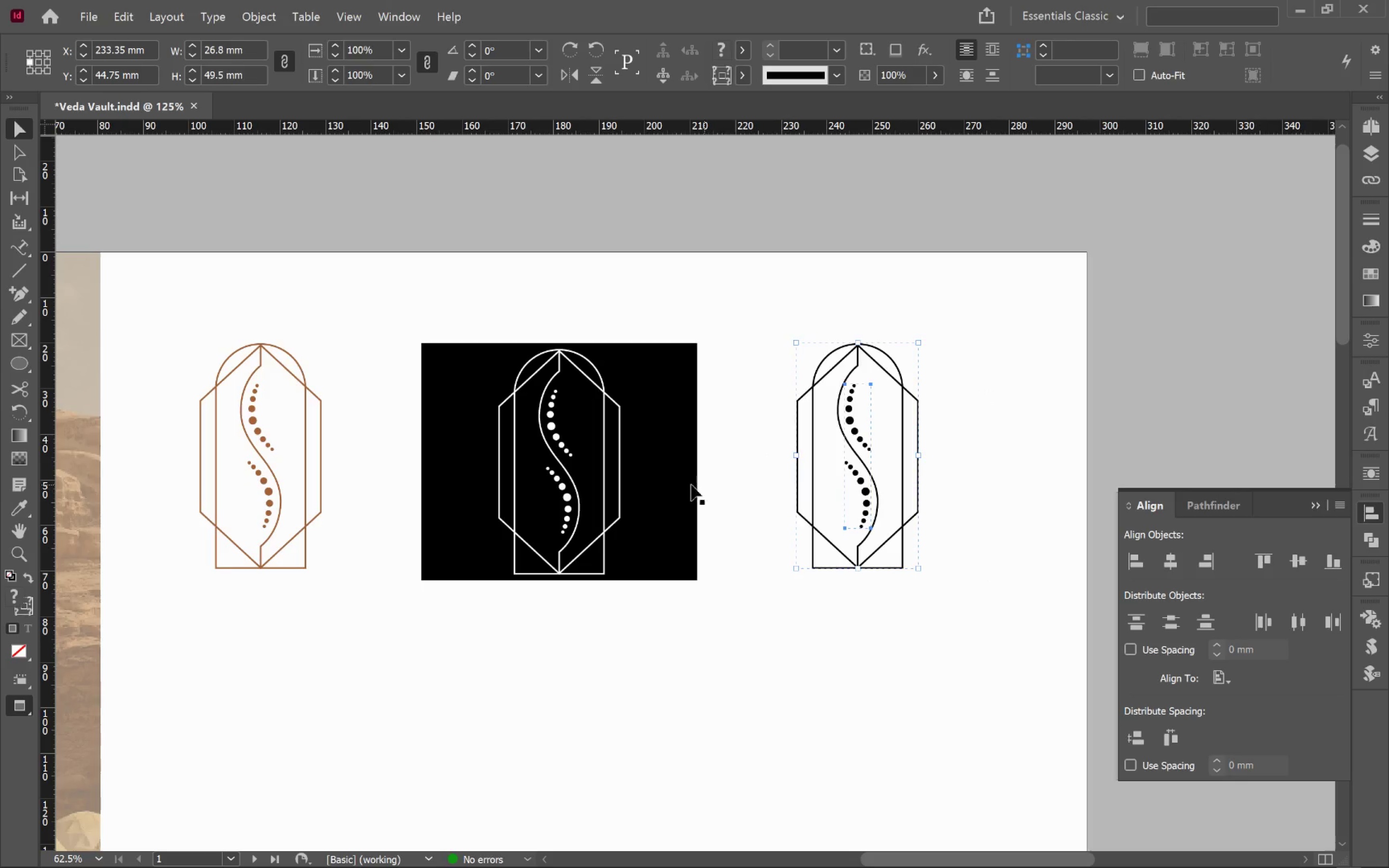 
hold_key(key=ShiftLeft, duration=1.48)
left_click([607, 456])
 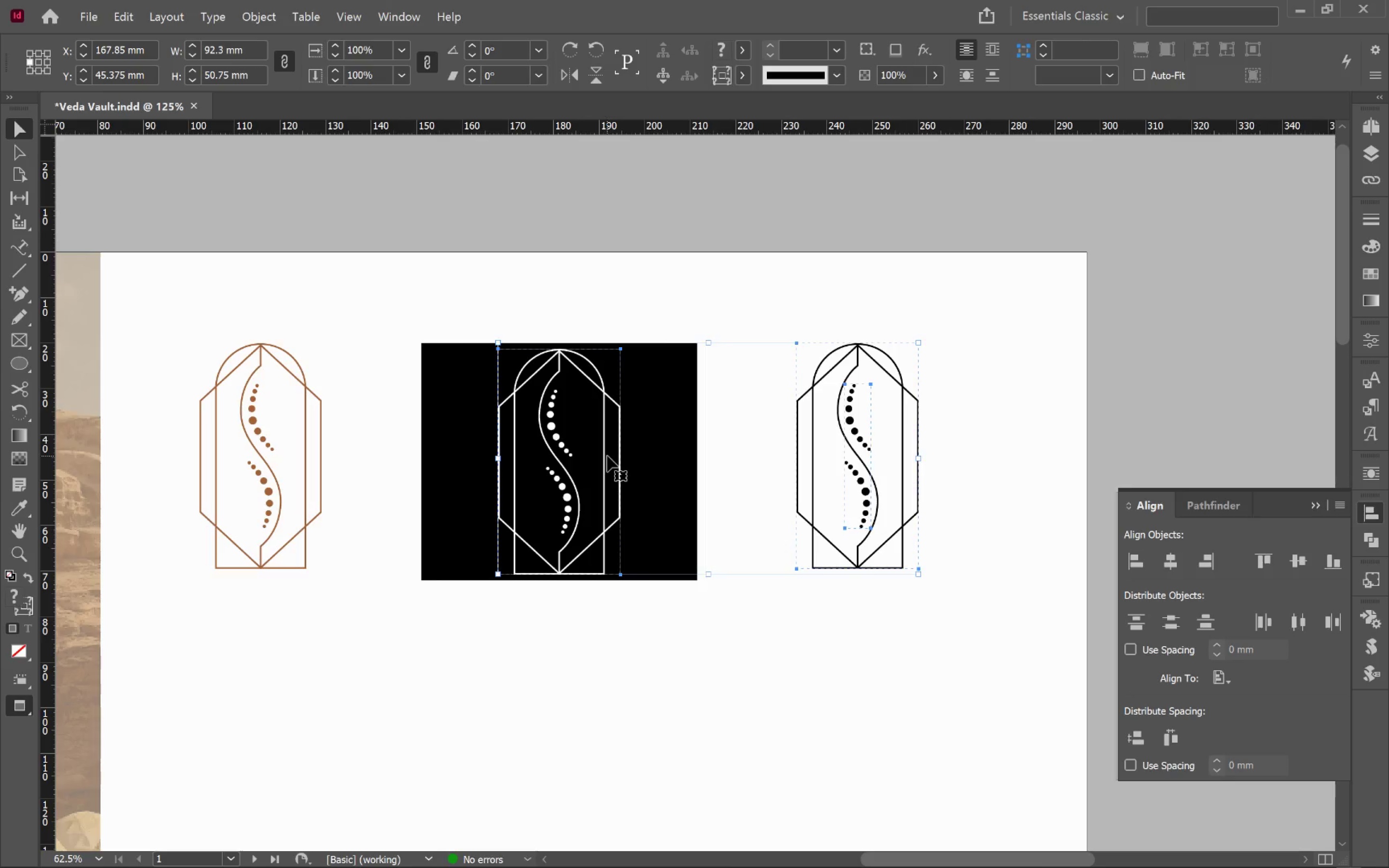 
left_click([607, 456])
 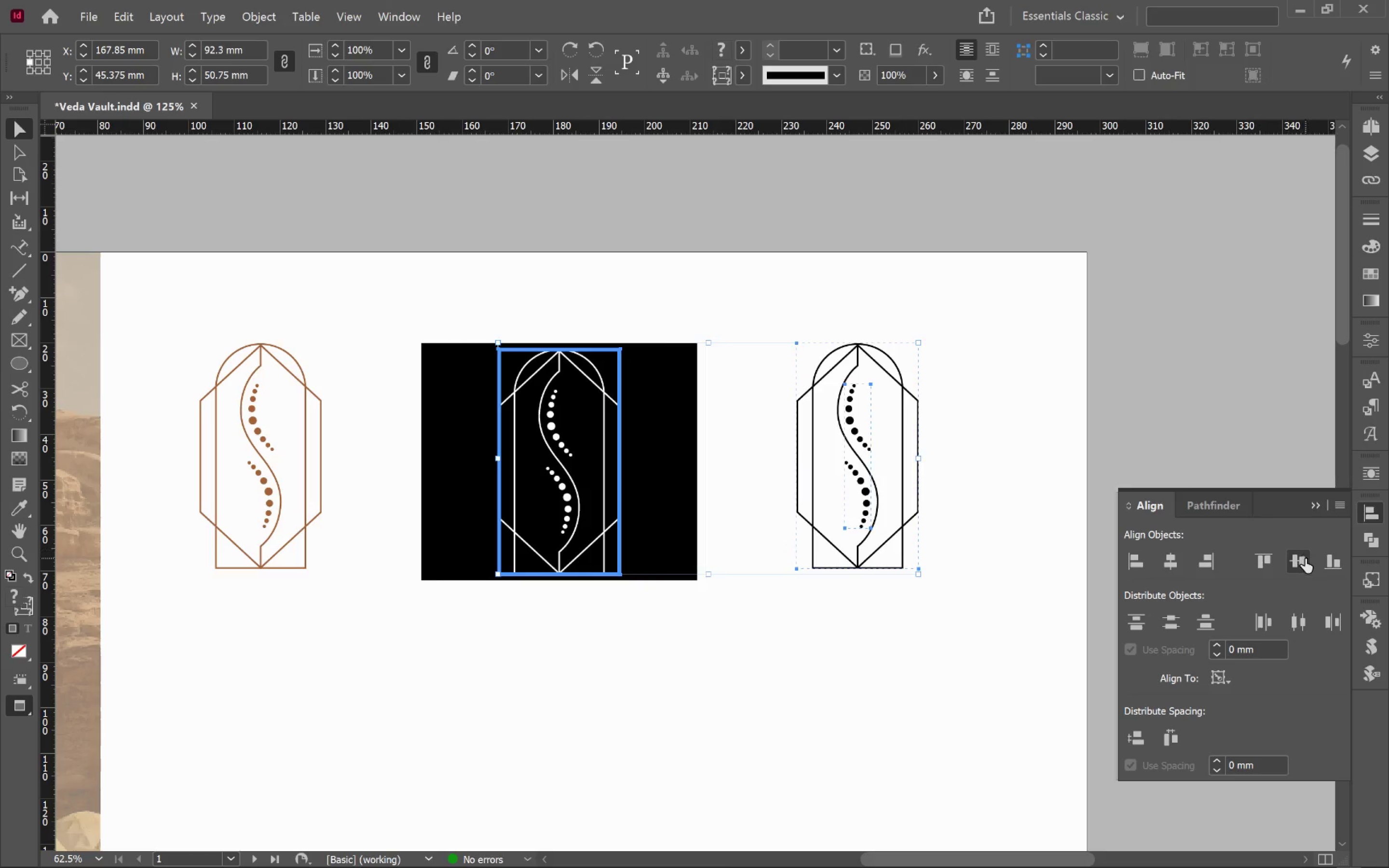 
left_click([1304, 558])
 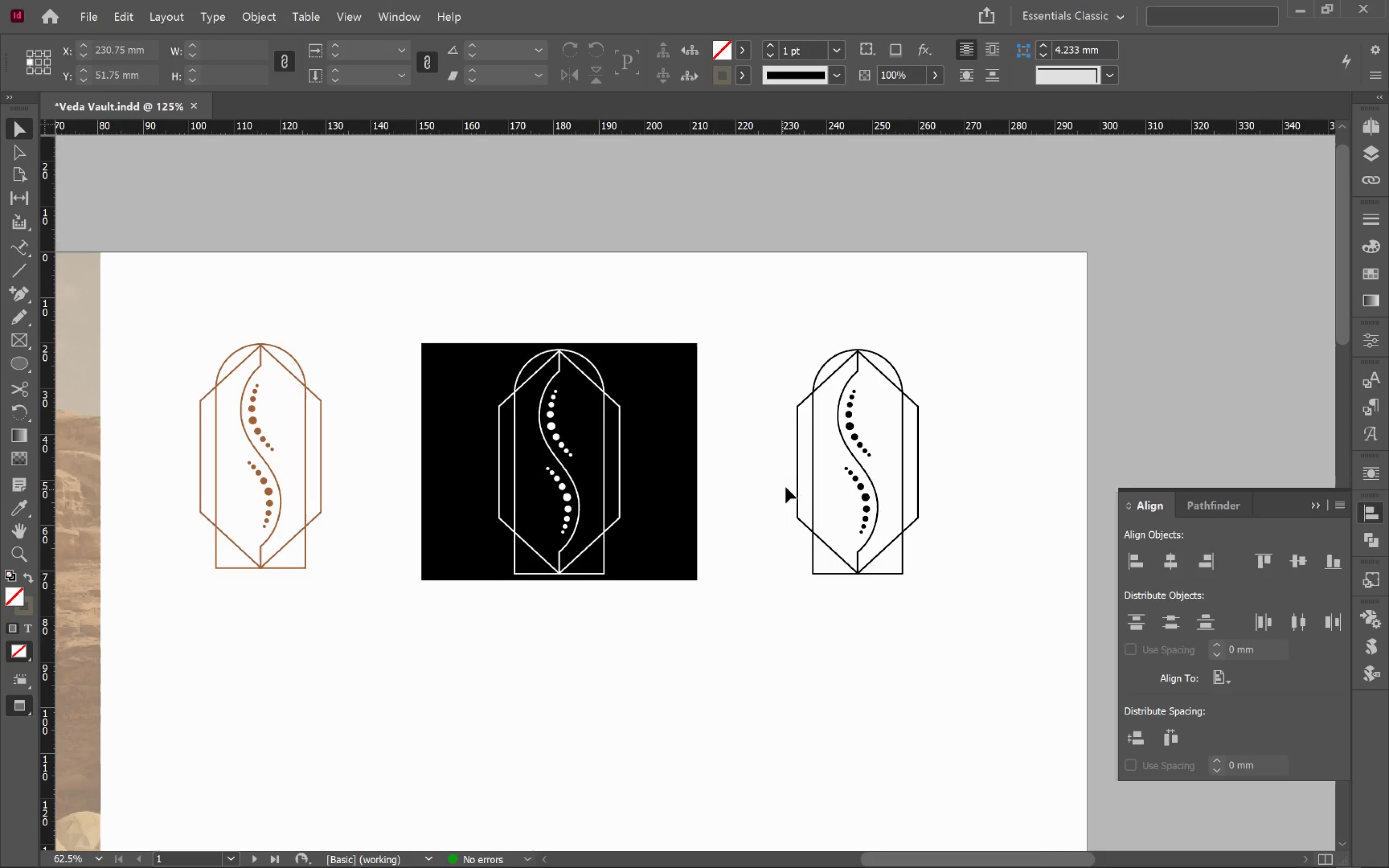 
left_click([796, 483])
 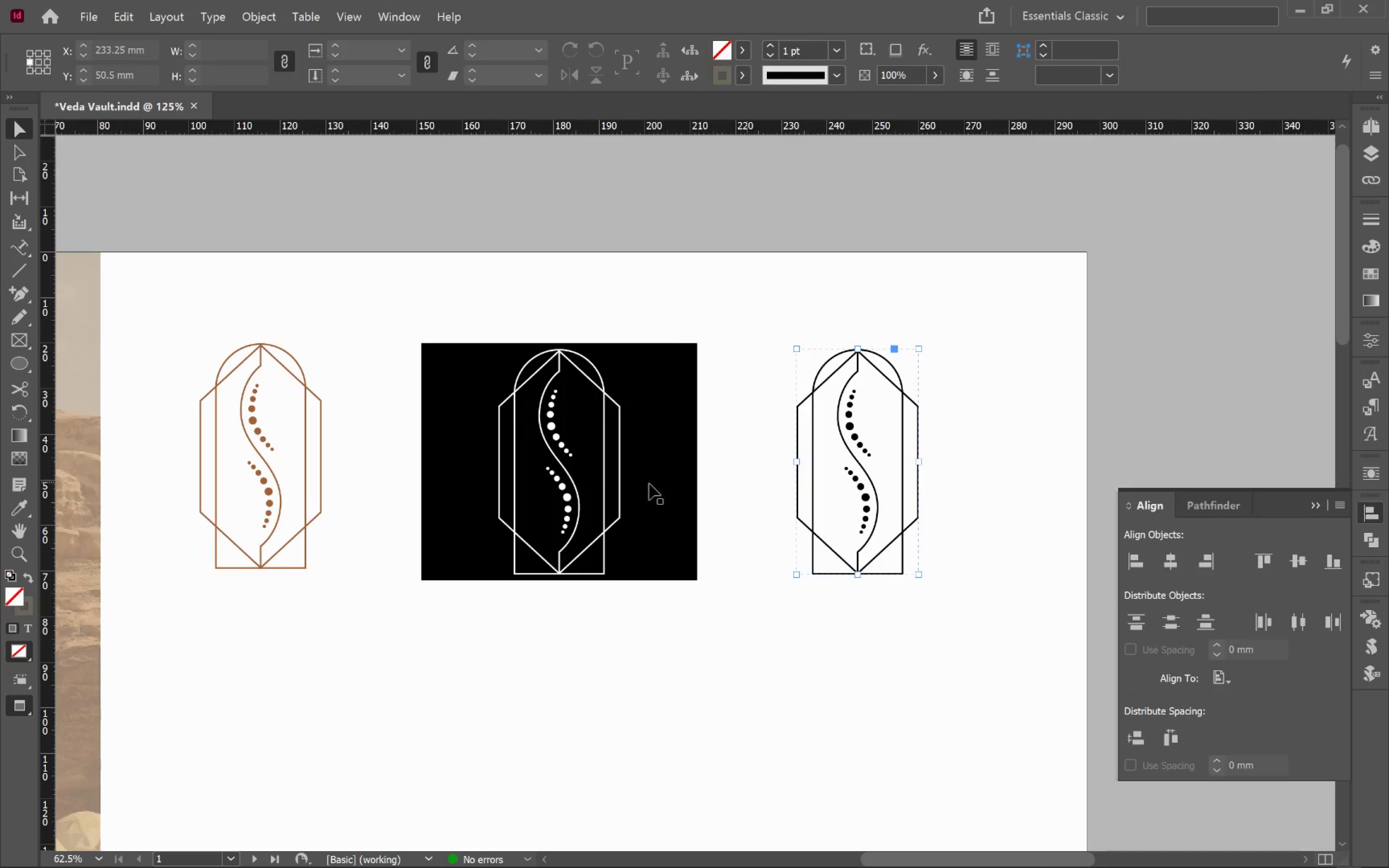 
hold_key(key=ShiftLeft, duration=1.79)
left_click([321, 471])
 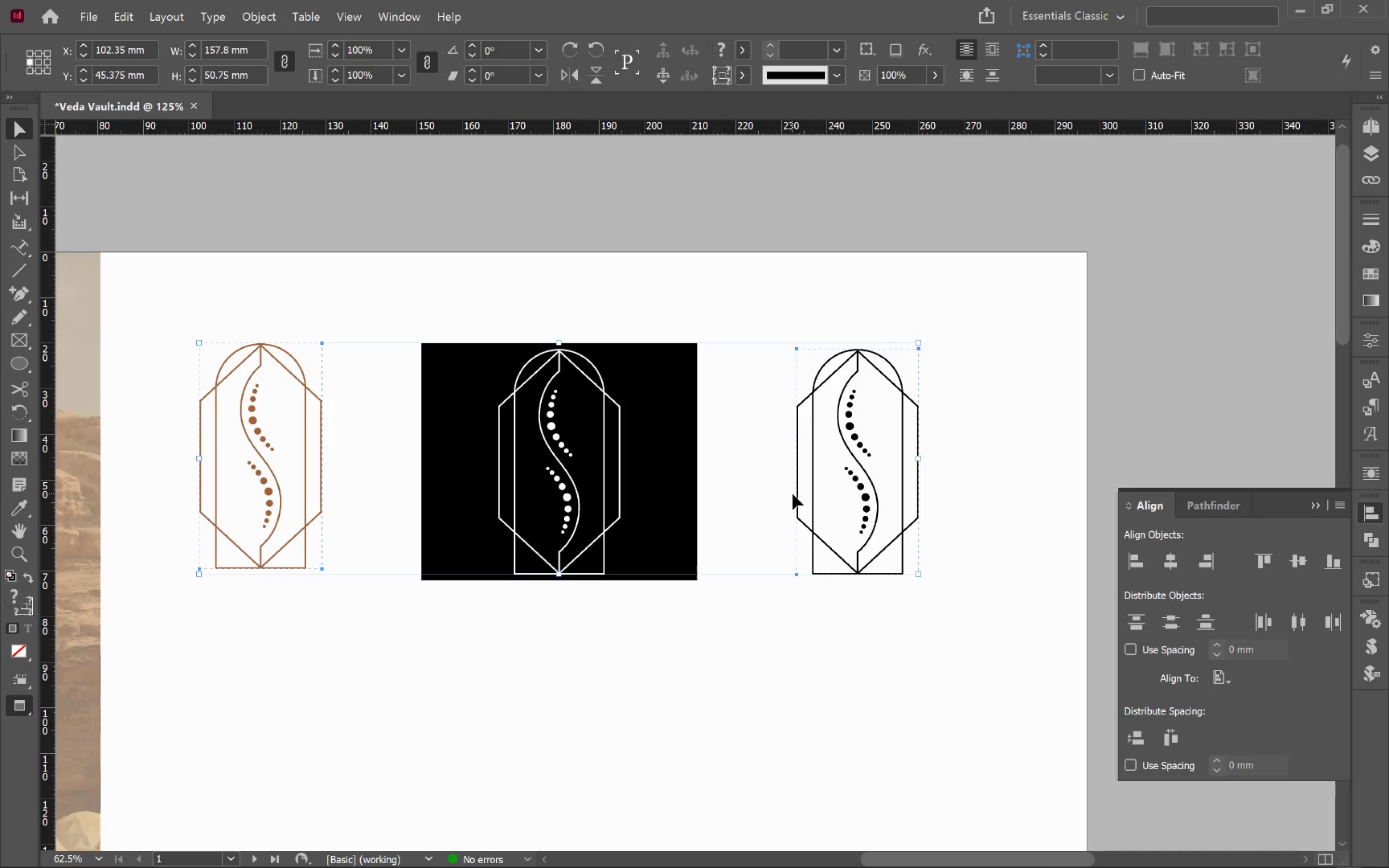 
left_click([796, 490])
 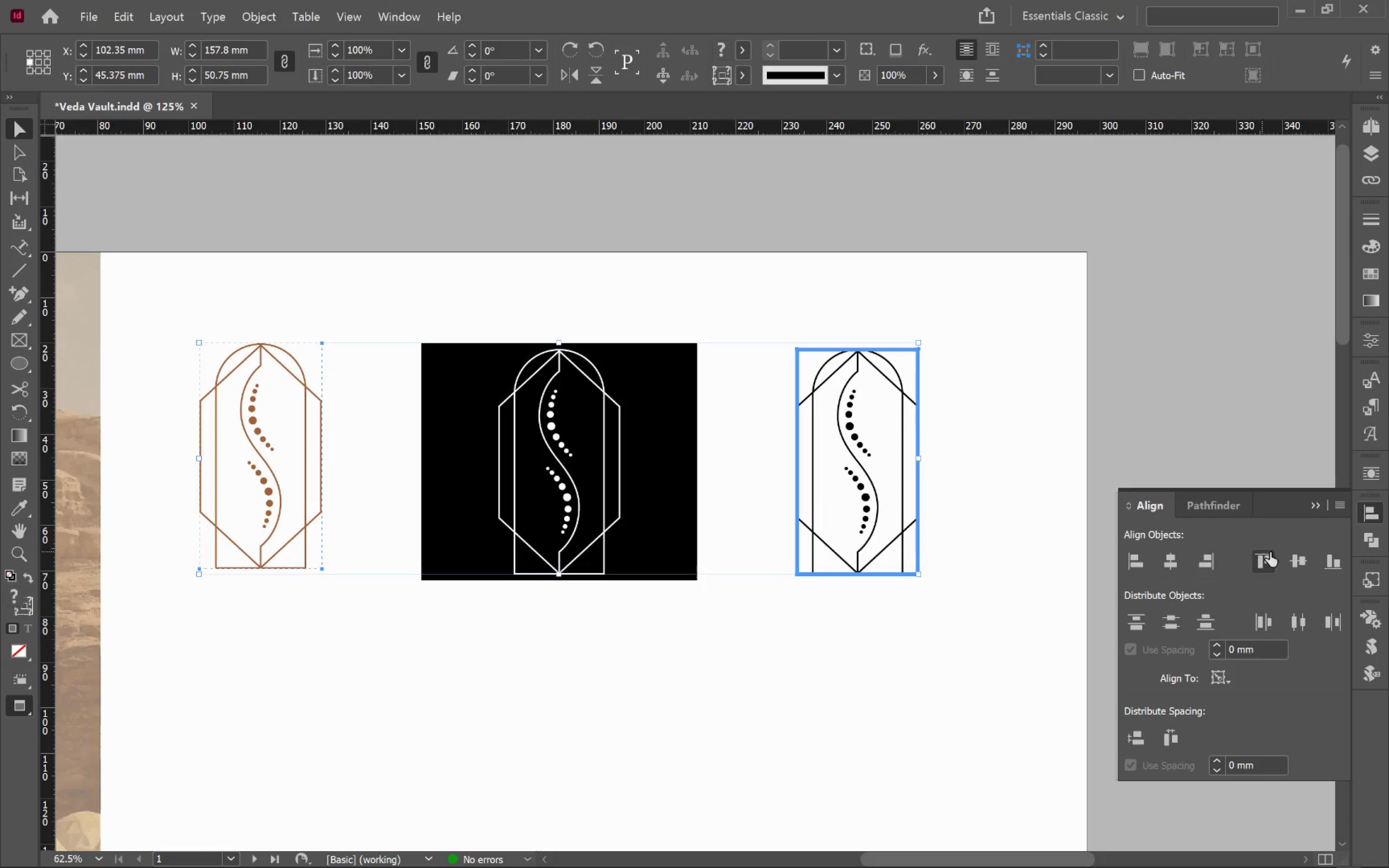 
left_click([1302, 555])
 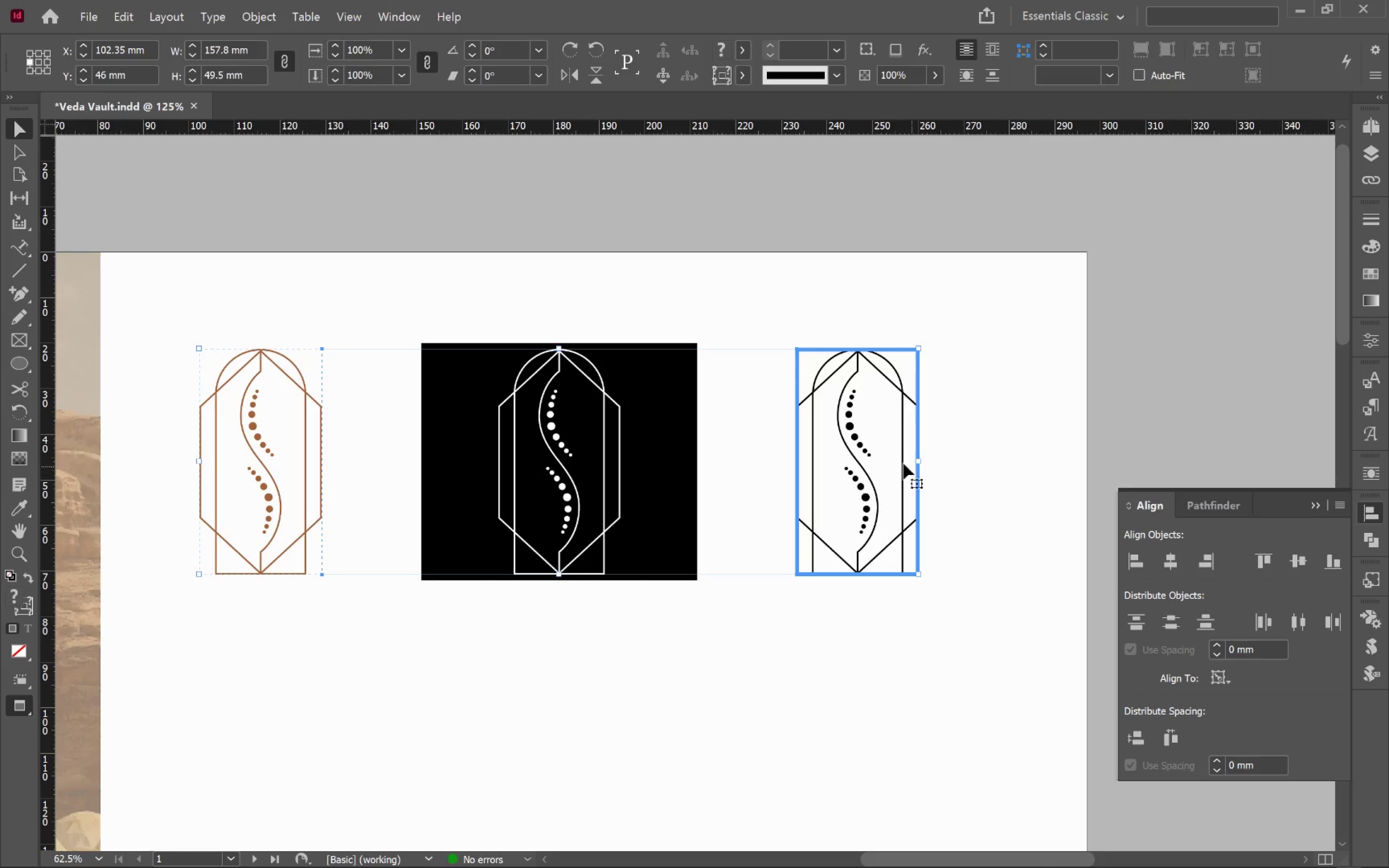 
left_click([988, 448])
 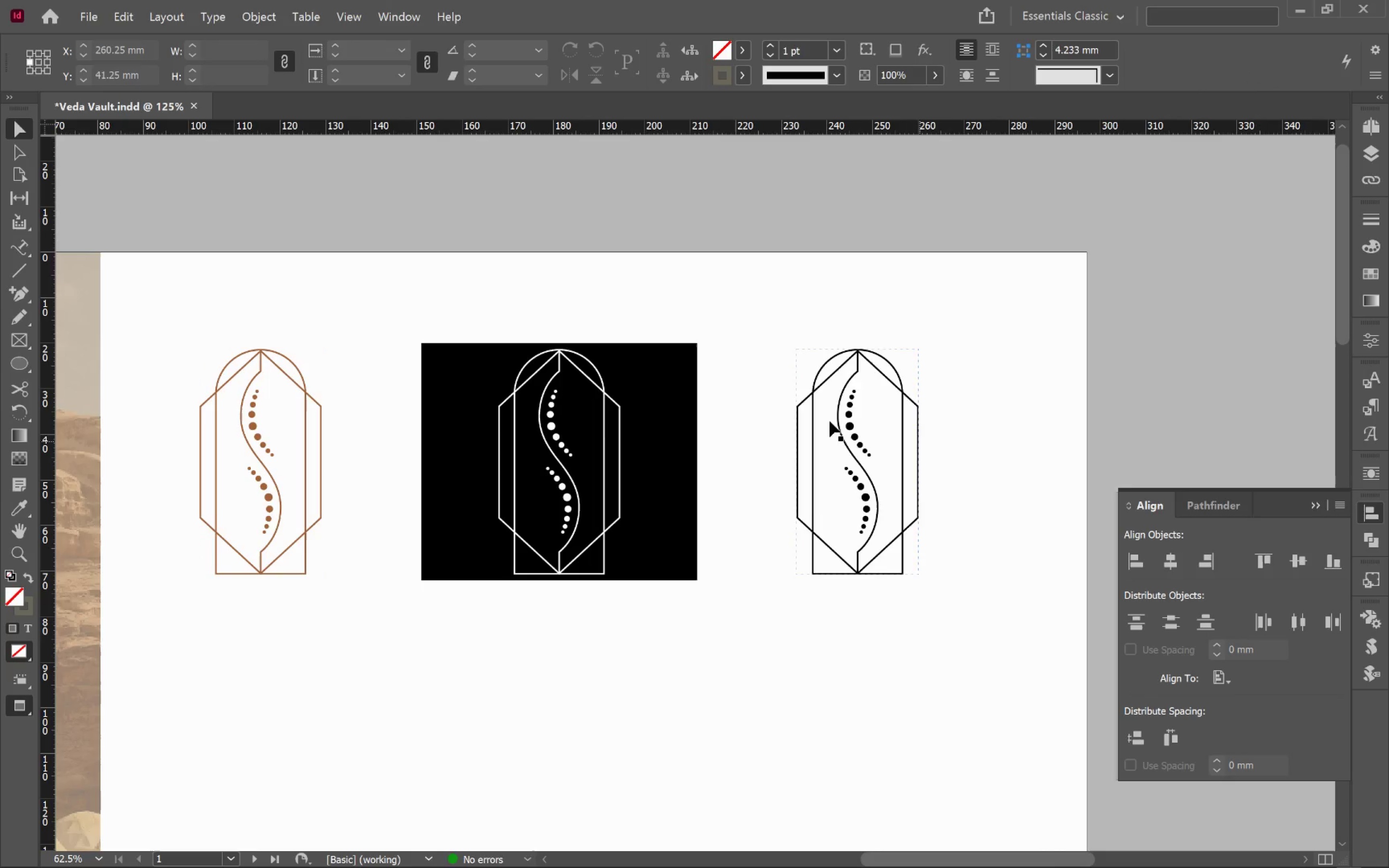 
left_click([681, 391])
 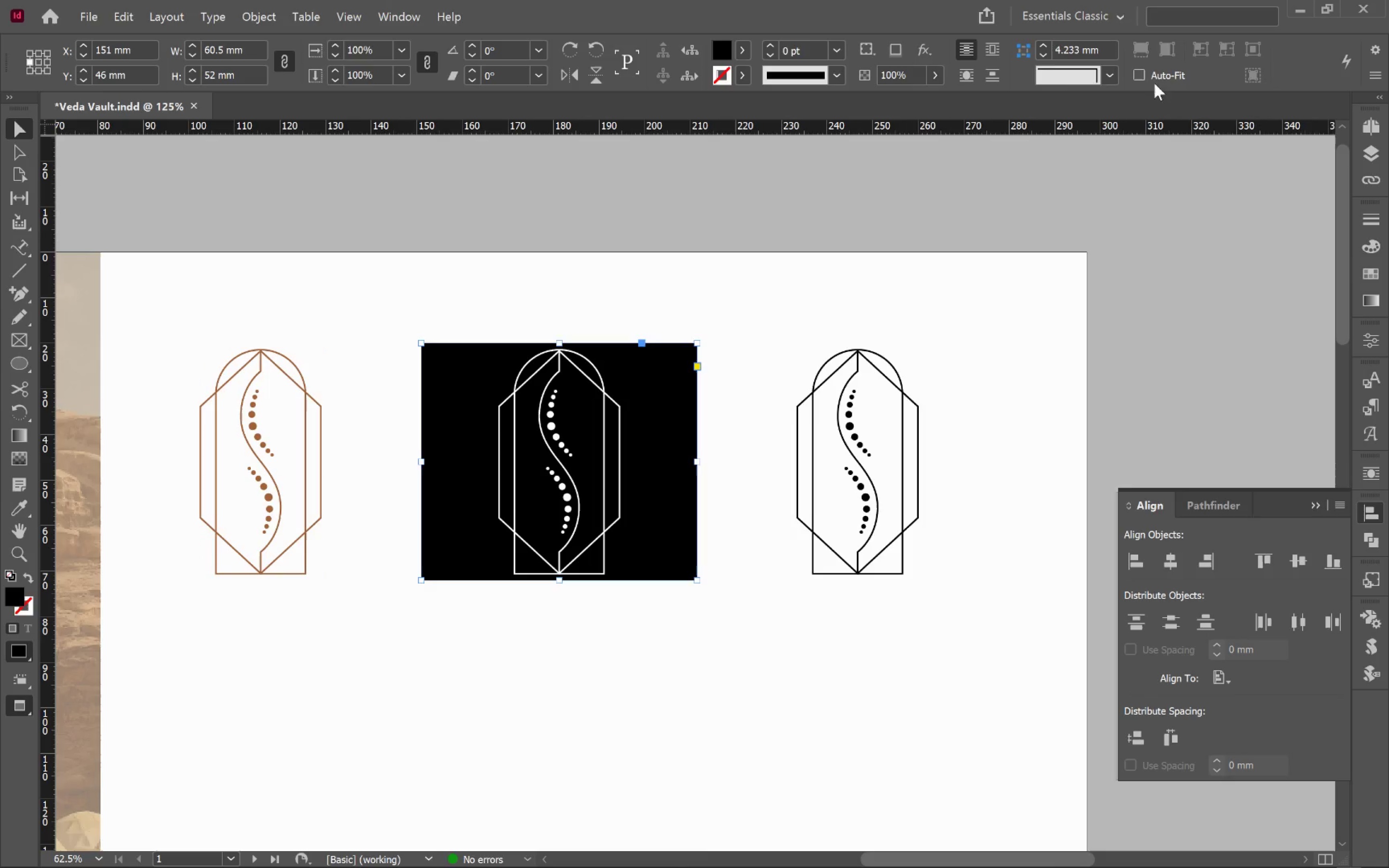 
hold_key(key=AltLeft, duration=0.64)
 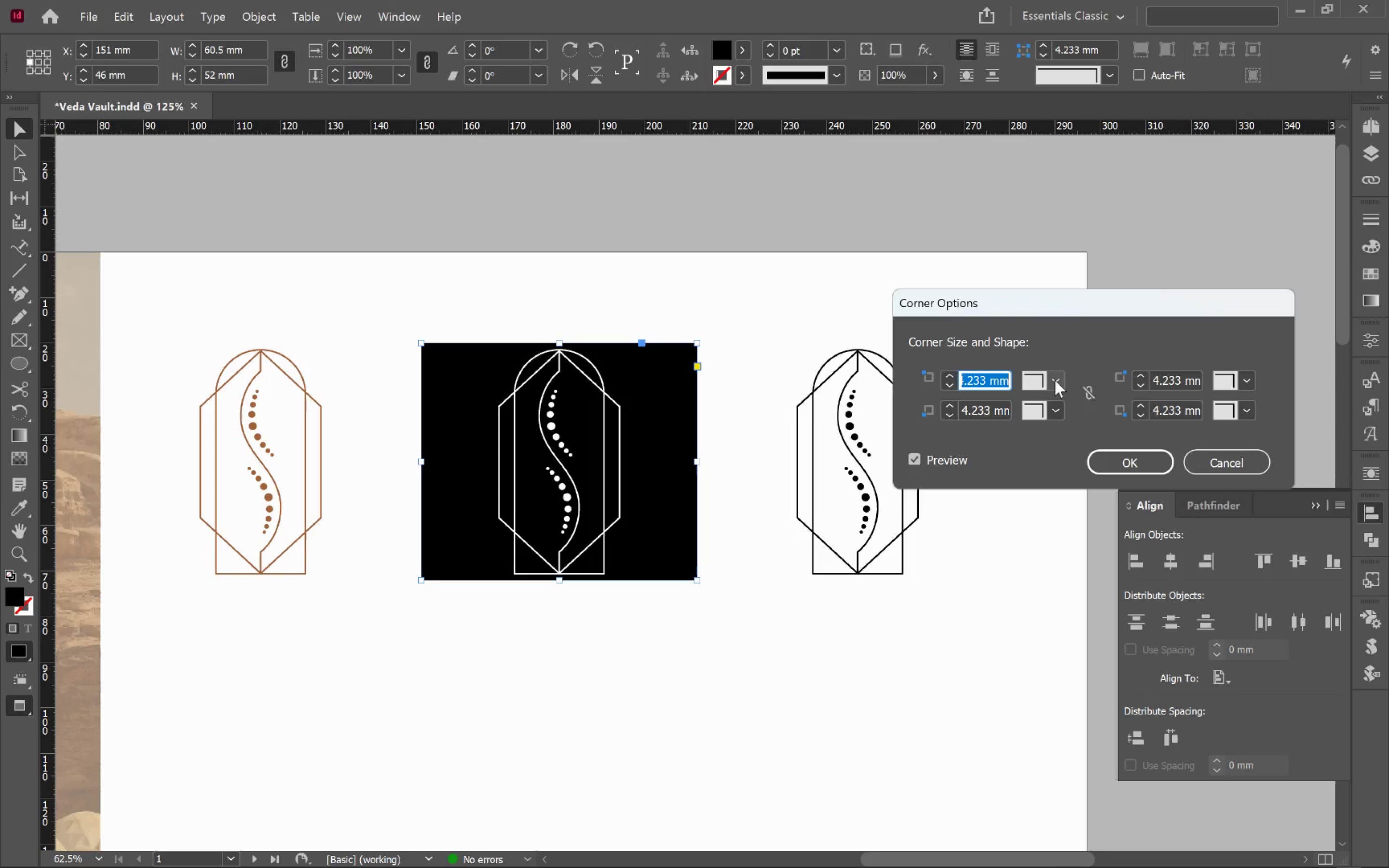 
left_click([1054, 409])
 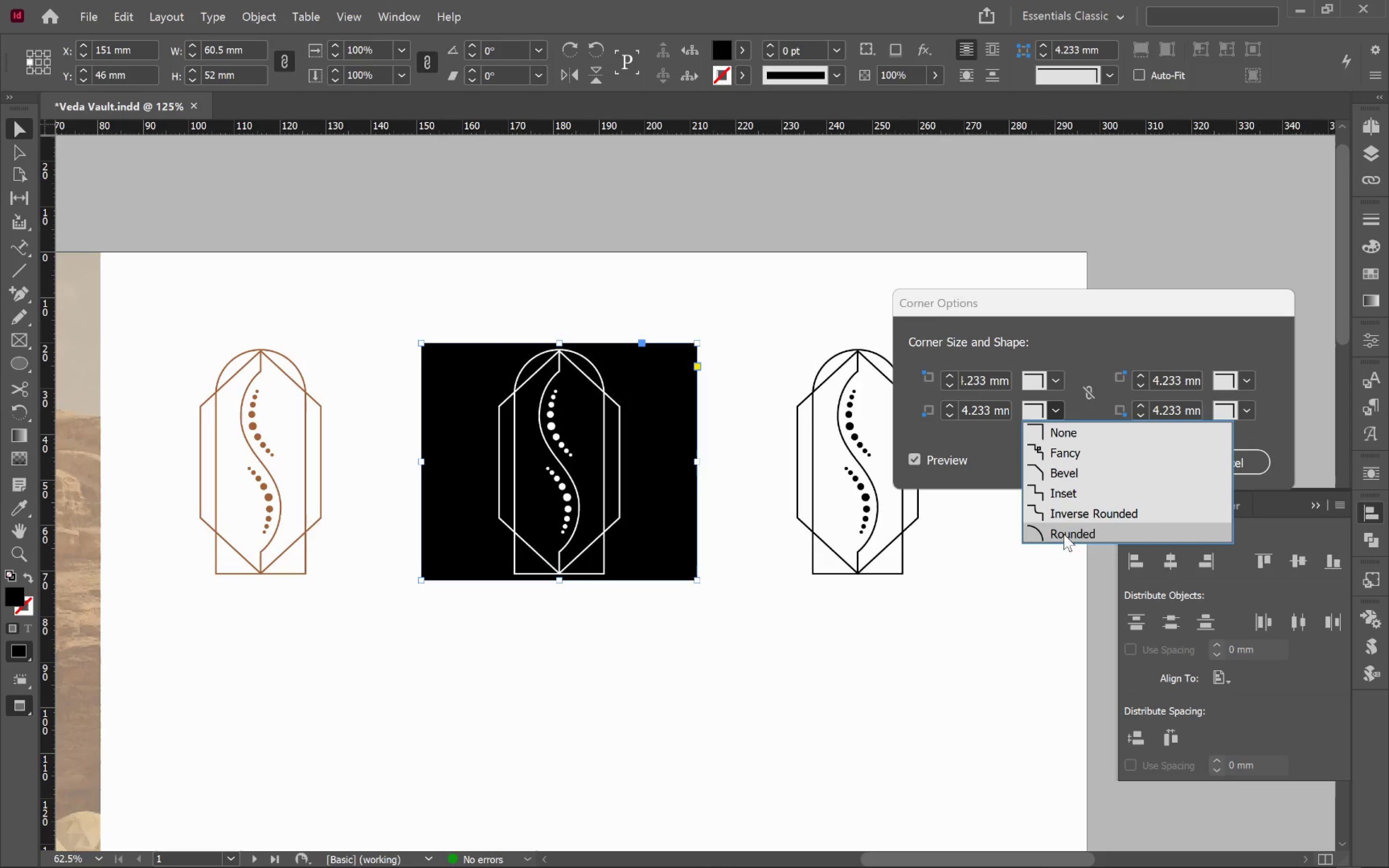 
left_click([1063, 538])
 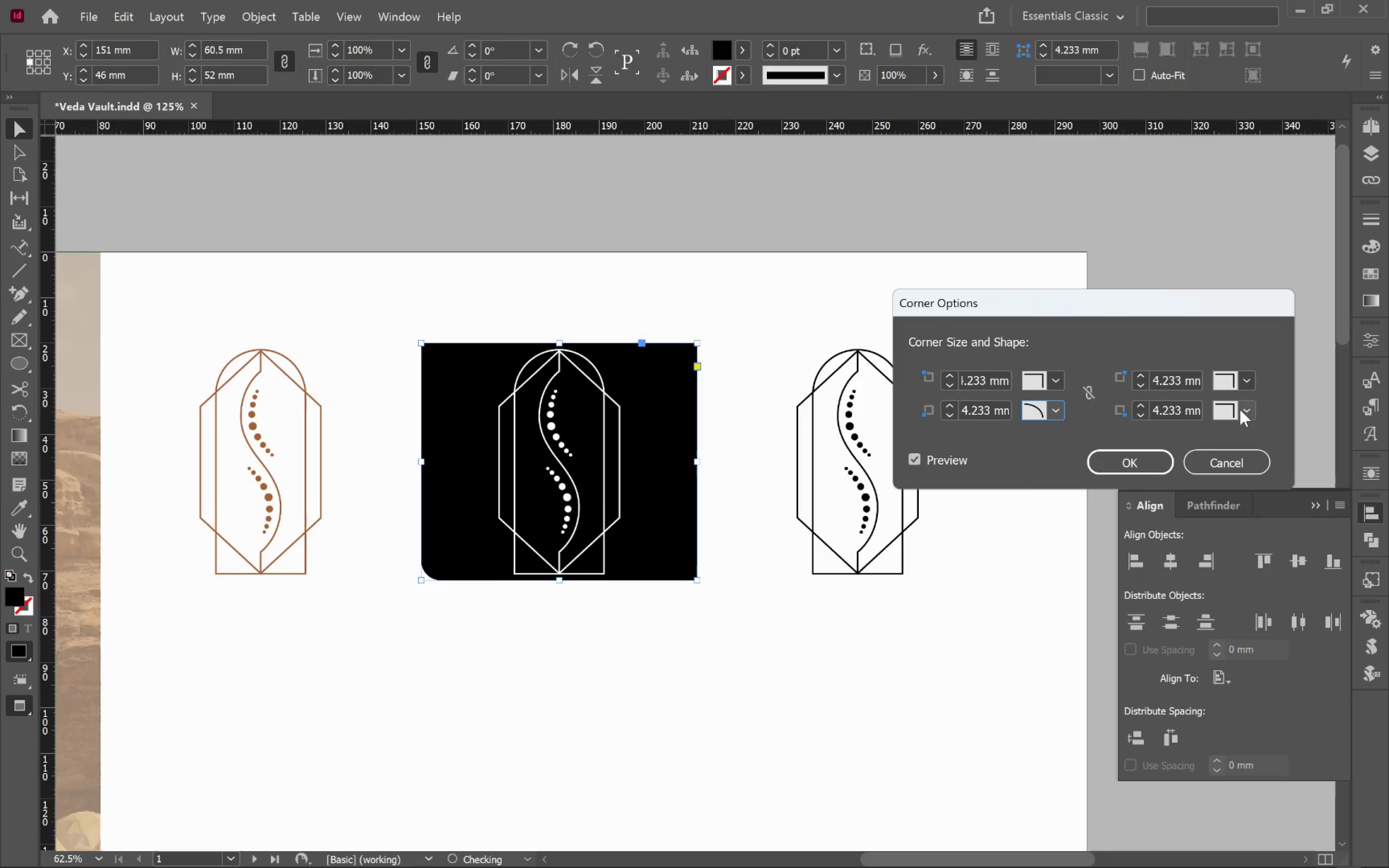 
left_click([1244, 380])
 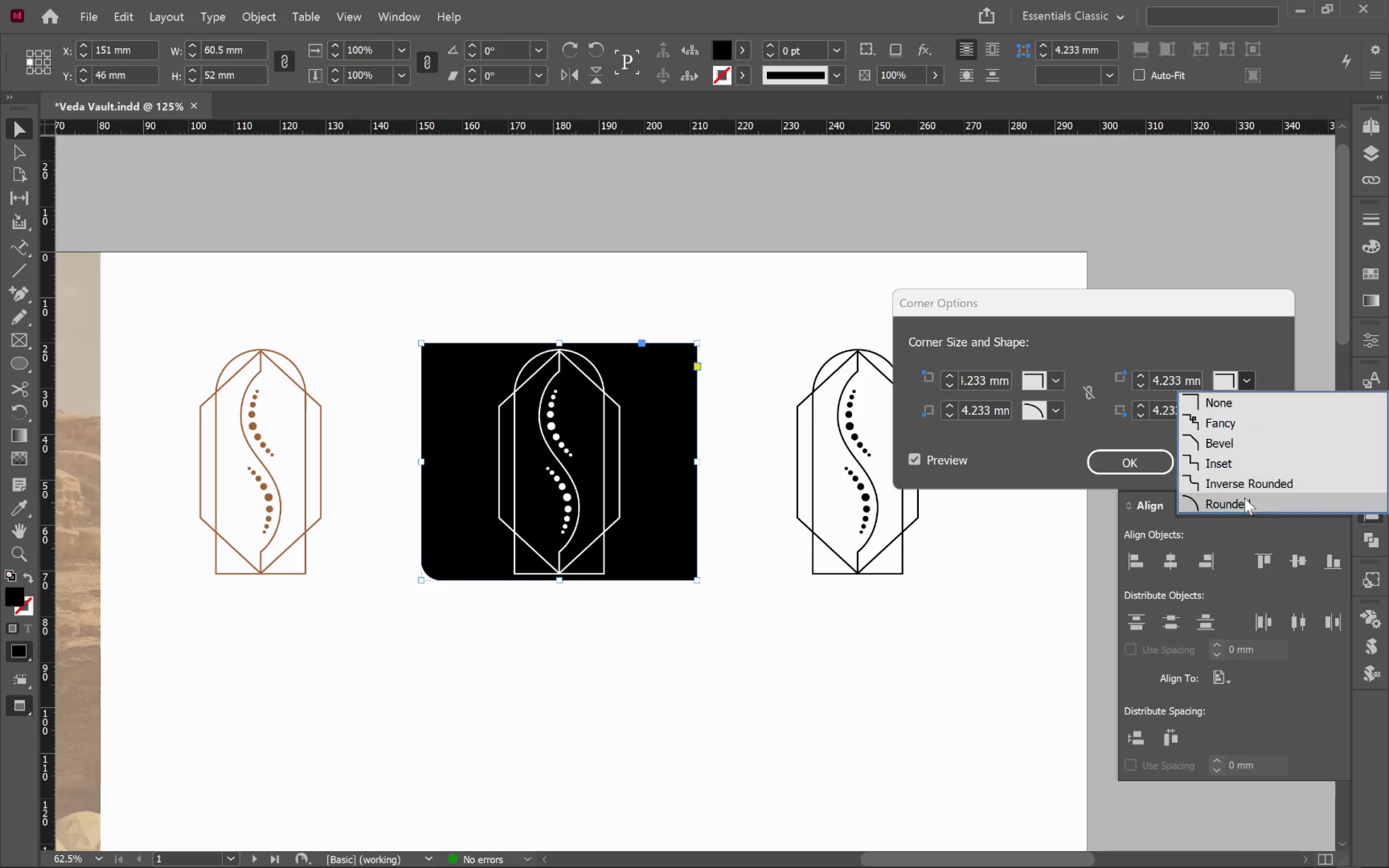 
left_click([1244, 499])
 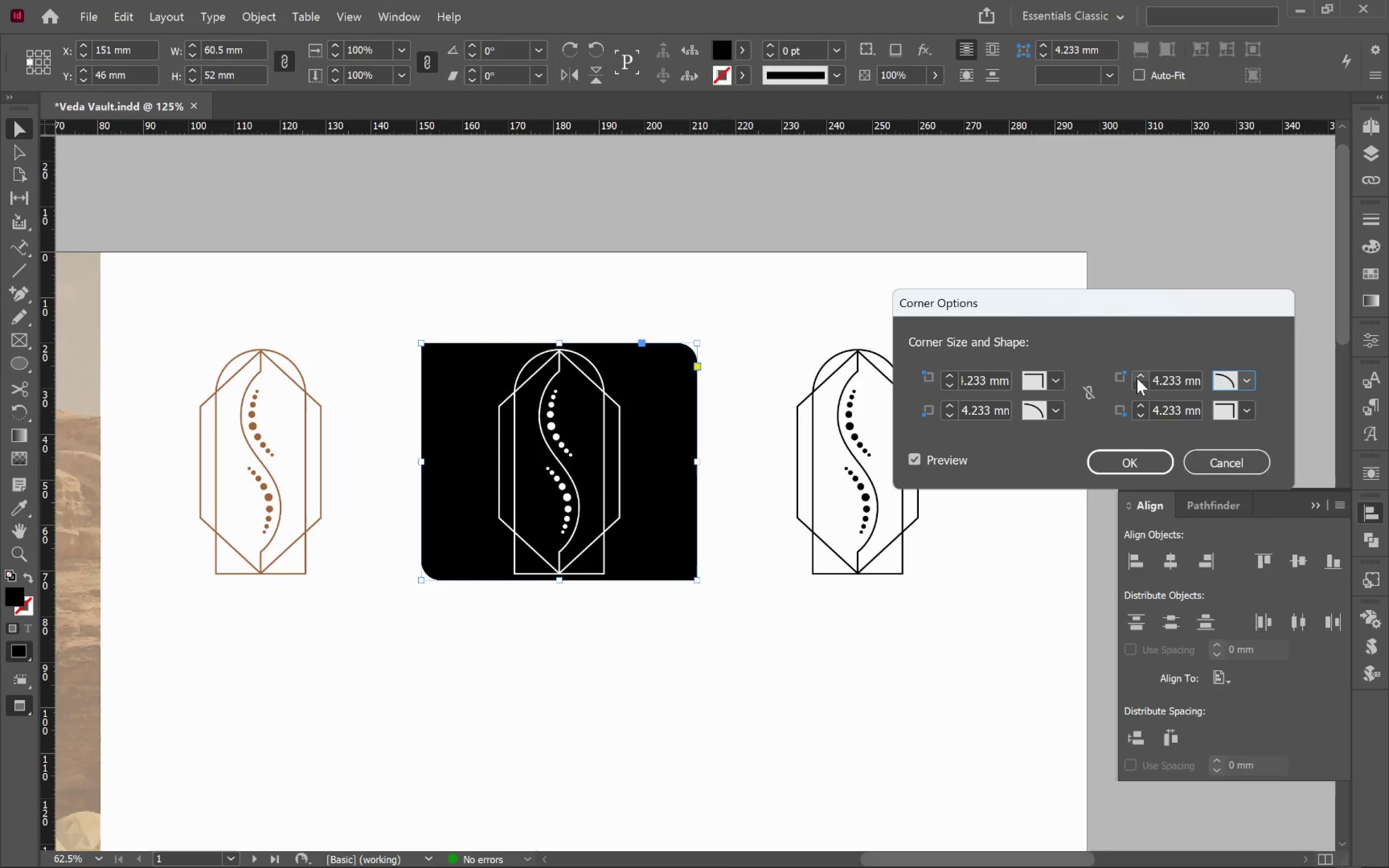 
double_click([1139, 376])
 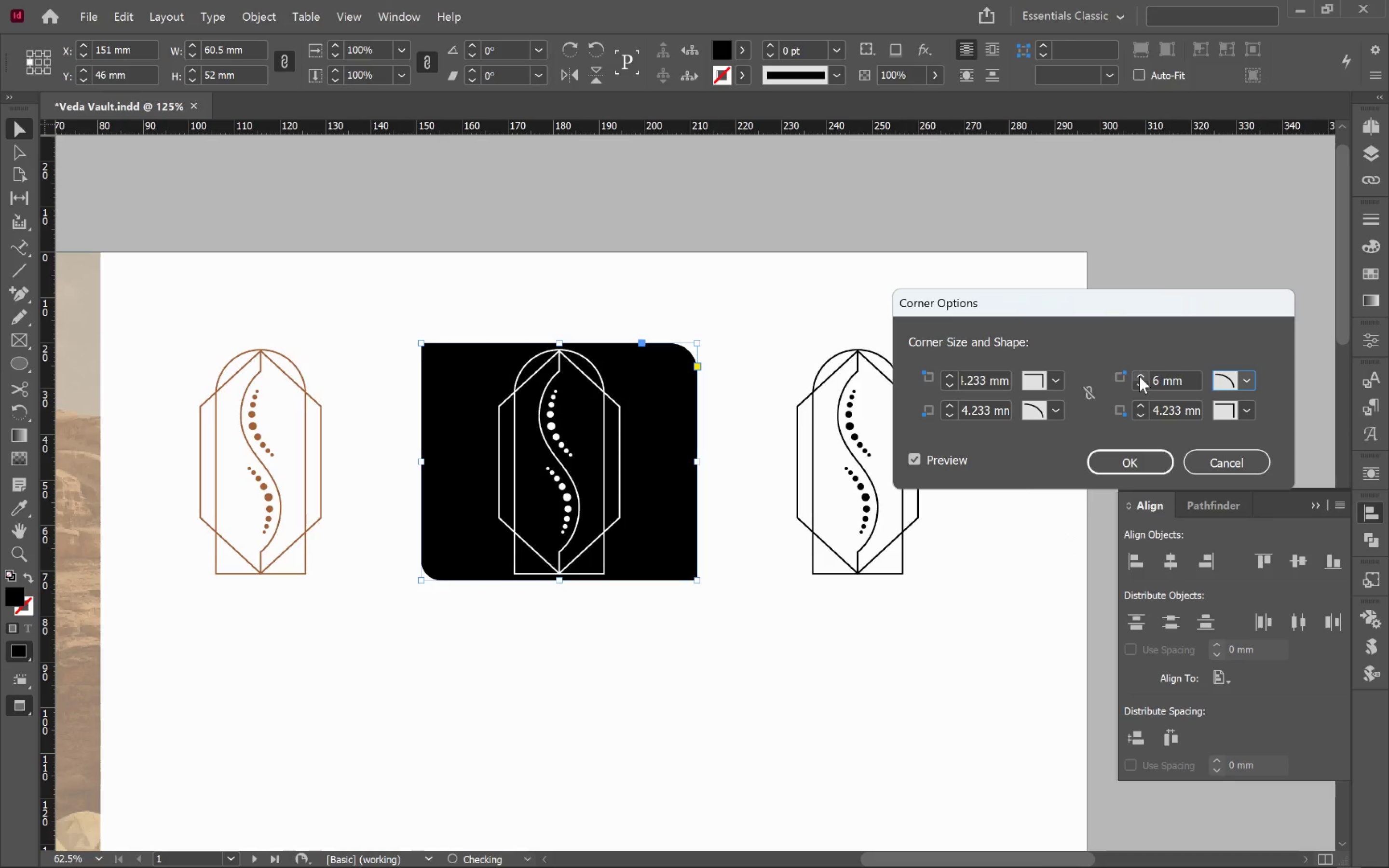 
triple_click([1139, 376])
 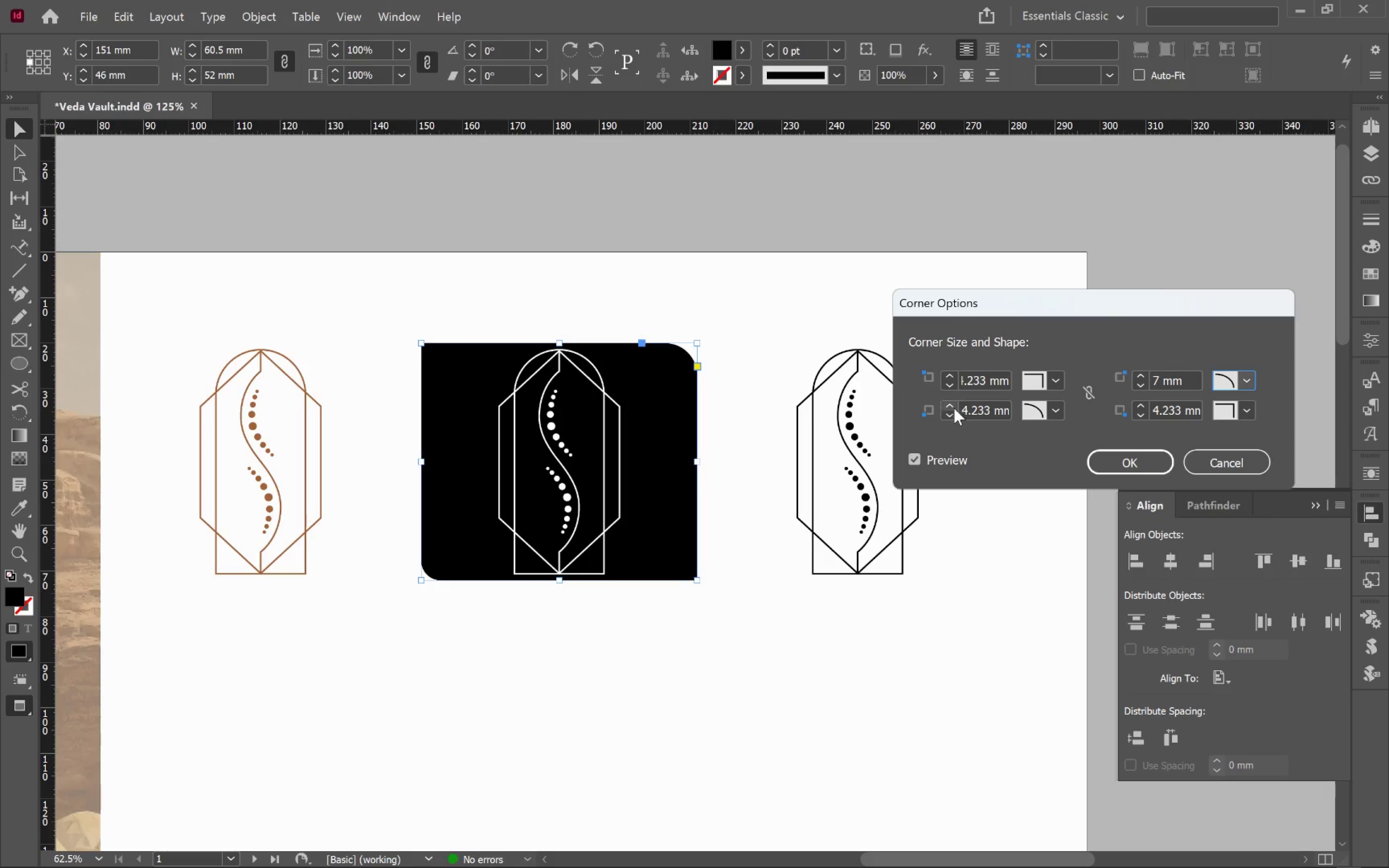 
double_click([953, 407])
 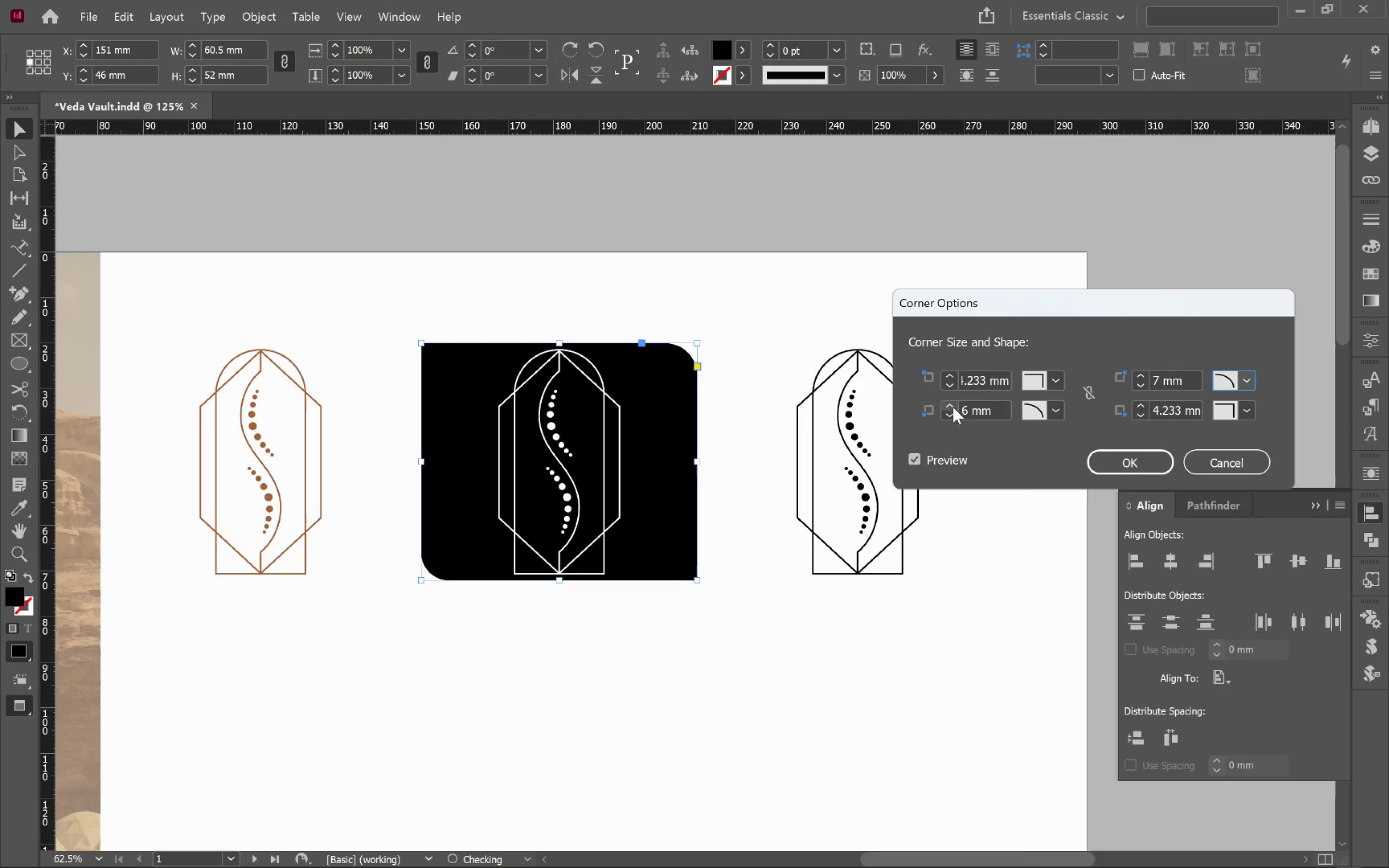 
triple_click([953, 407])
 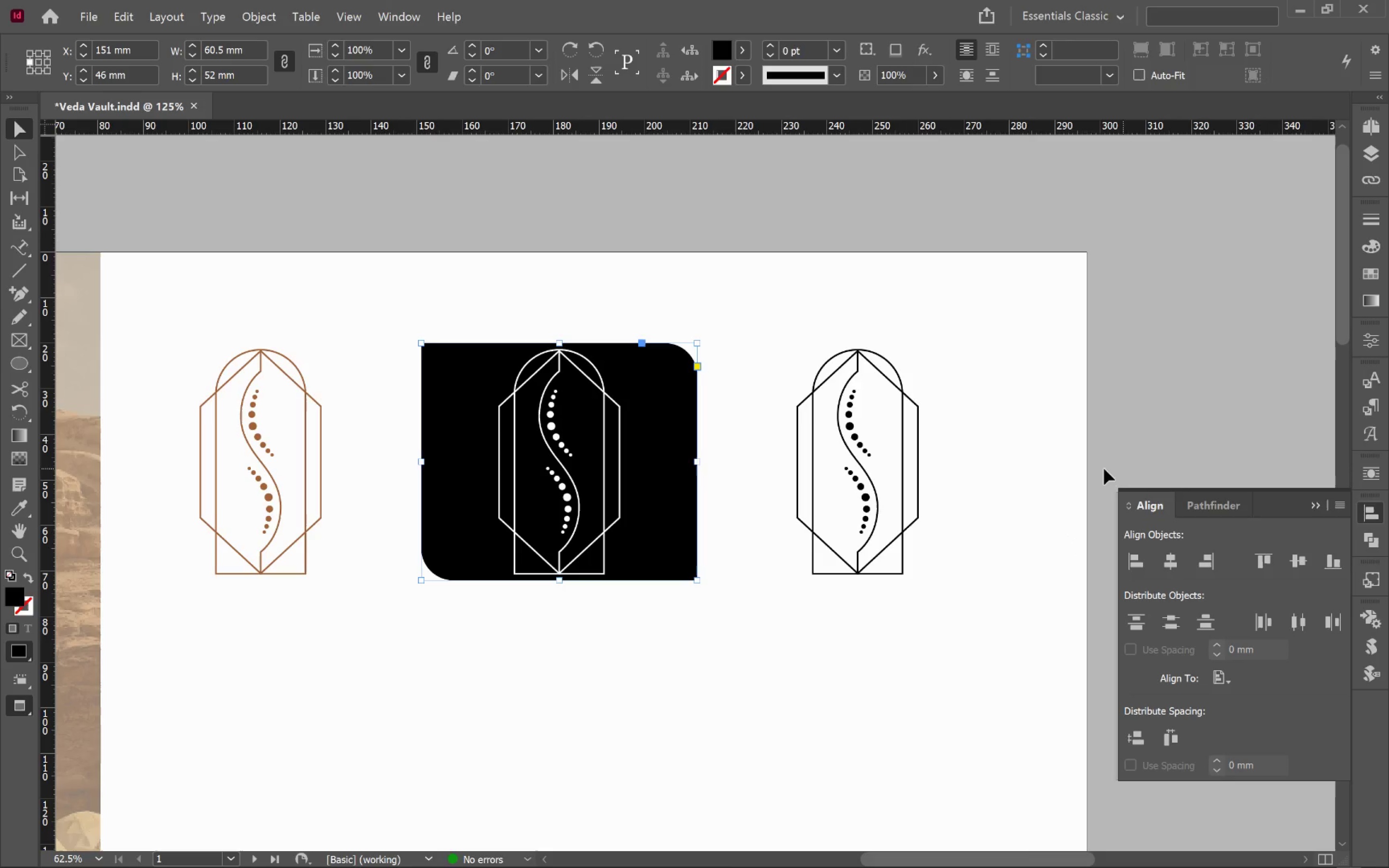 
left_click([1012, 447])
 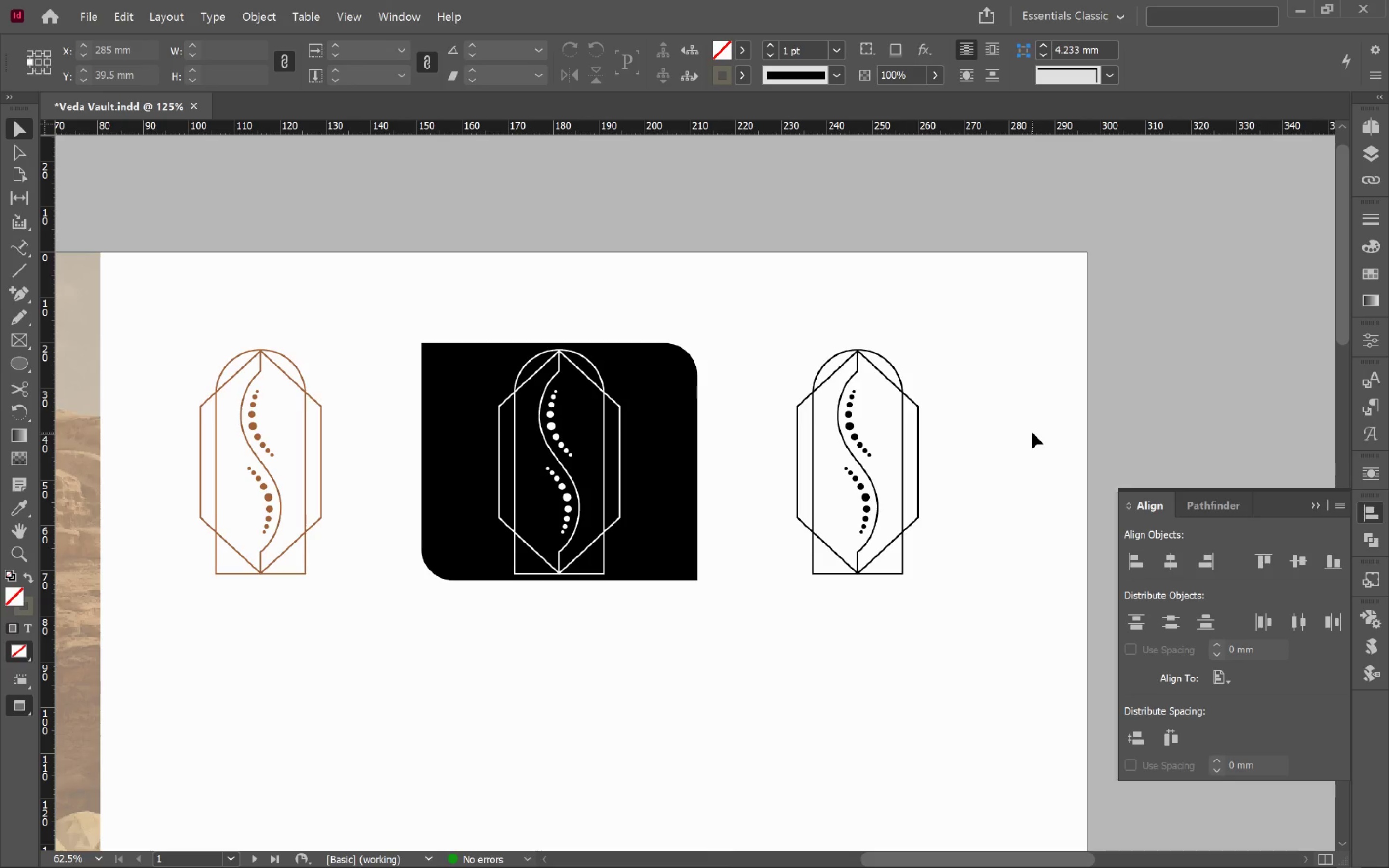 
hold_key(key=AltLeft, duration=0.78)
scroll: coordinate [1034, 432], scroll_direction: down, amount: 2.0
 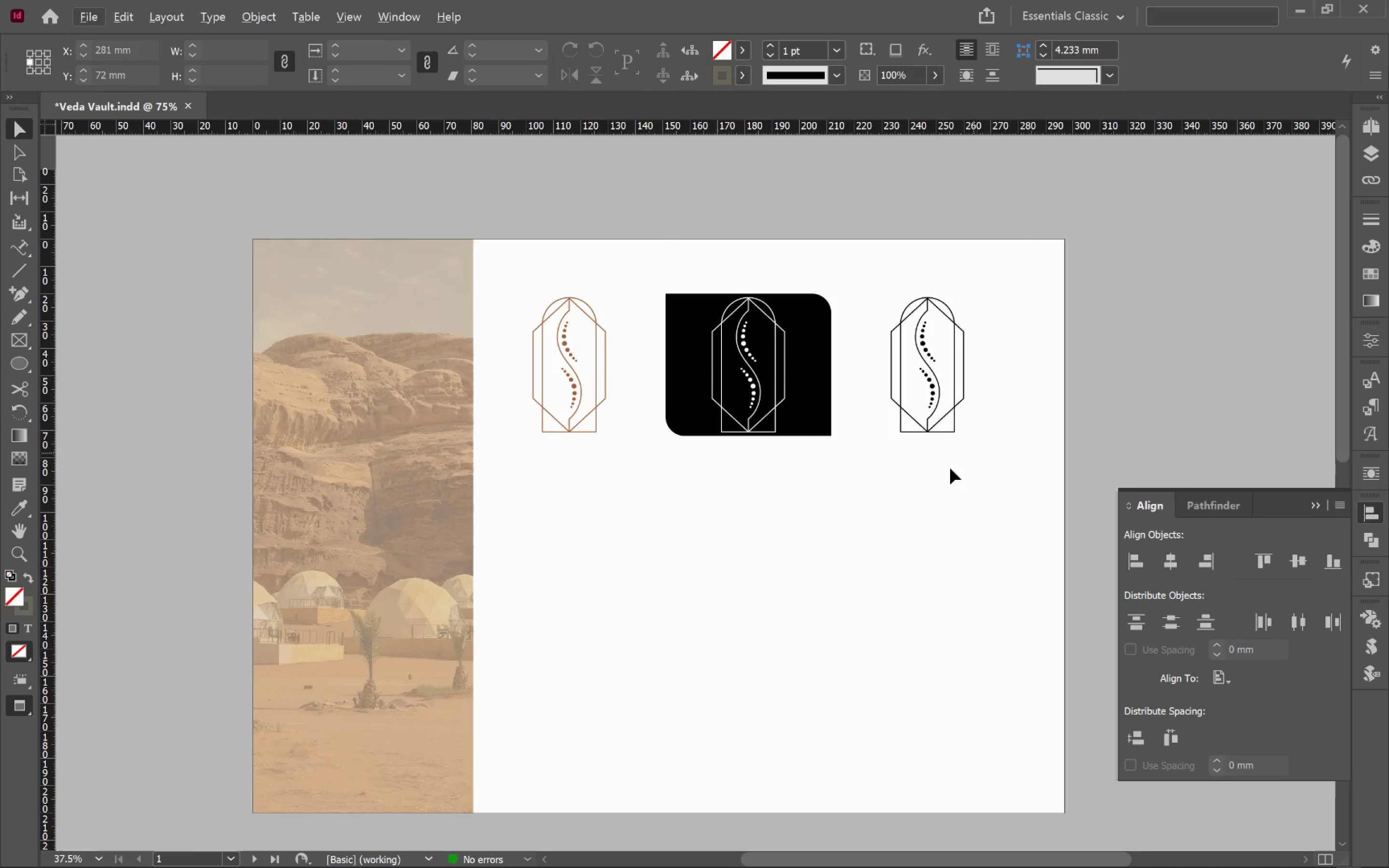 
hold_key(key=Space, duration=0.61)
 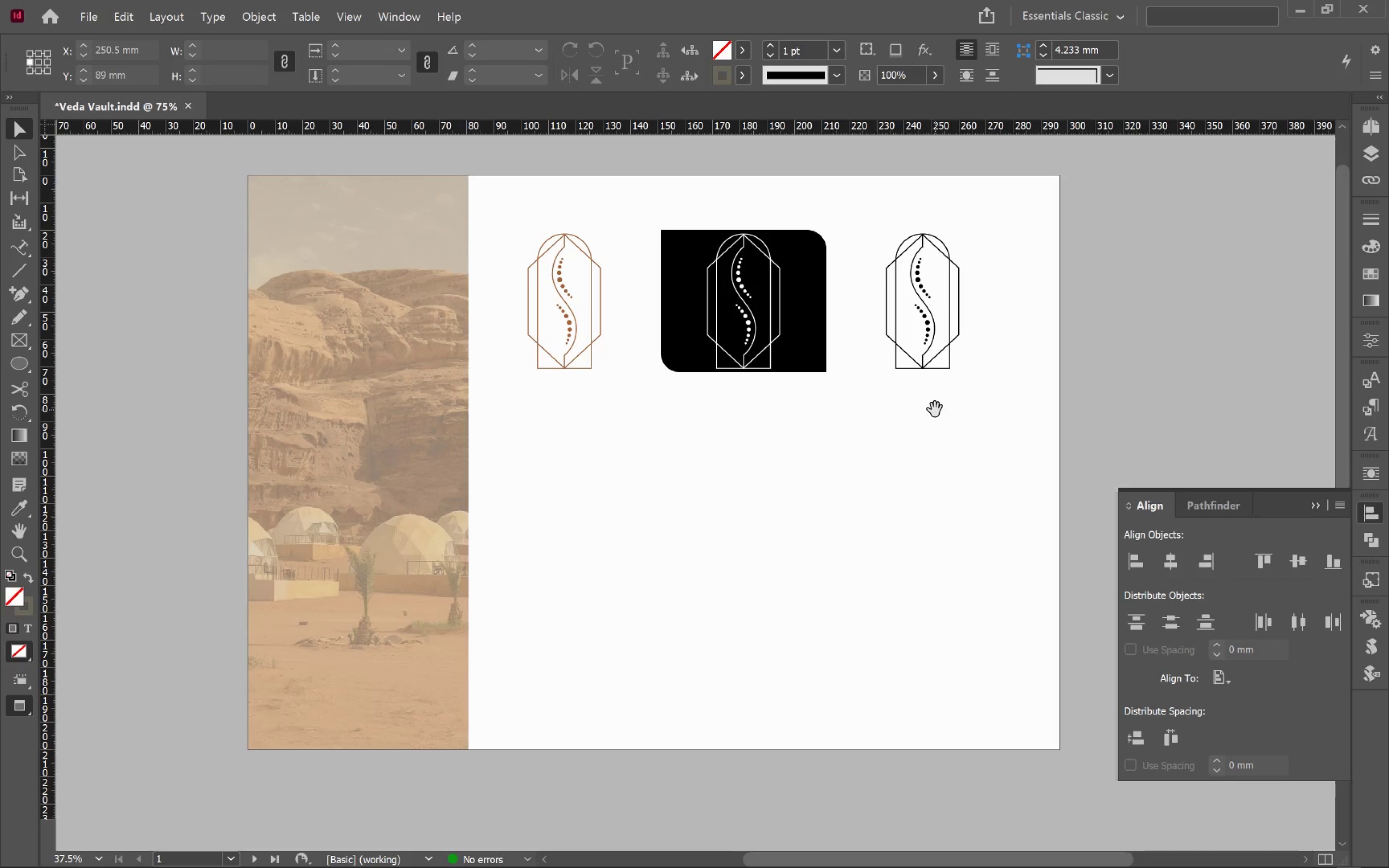 
left_click_drag(start_coordinate=[940, 473], to_coordinate=[935, 409])
 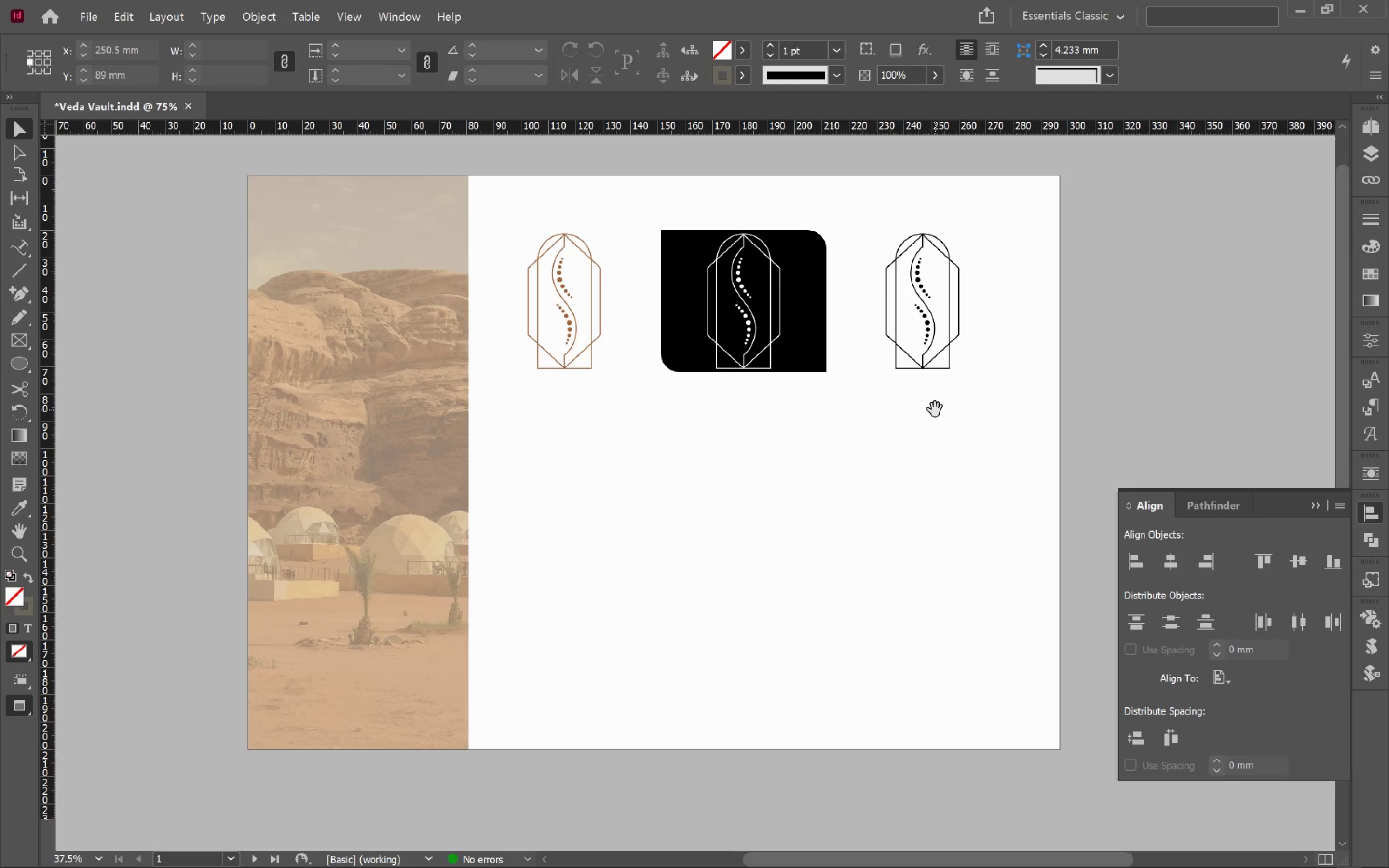 
wait(14.42)
 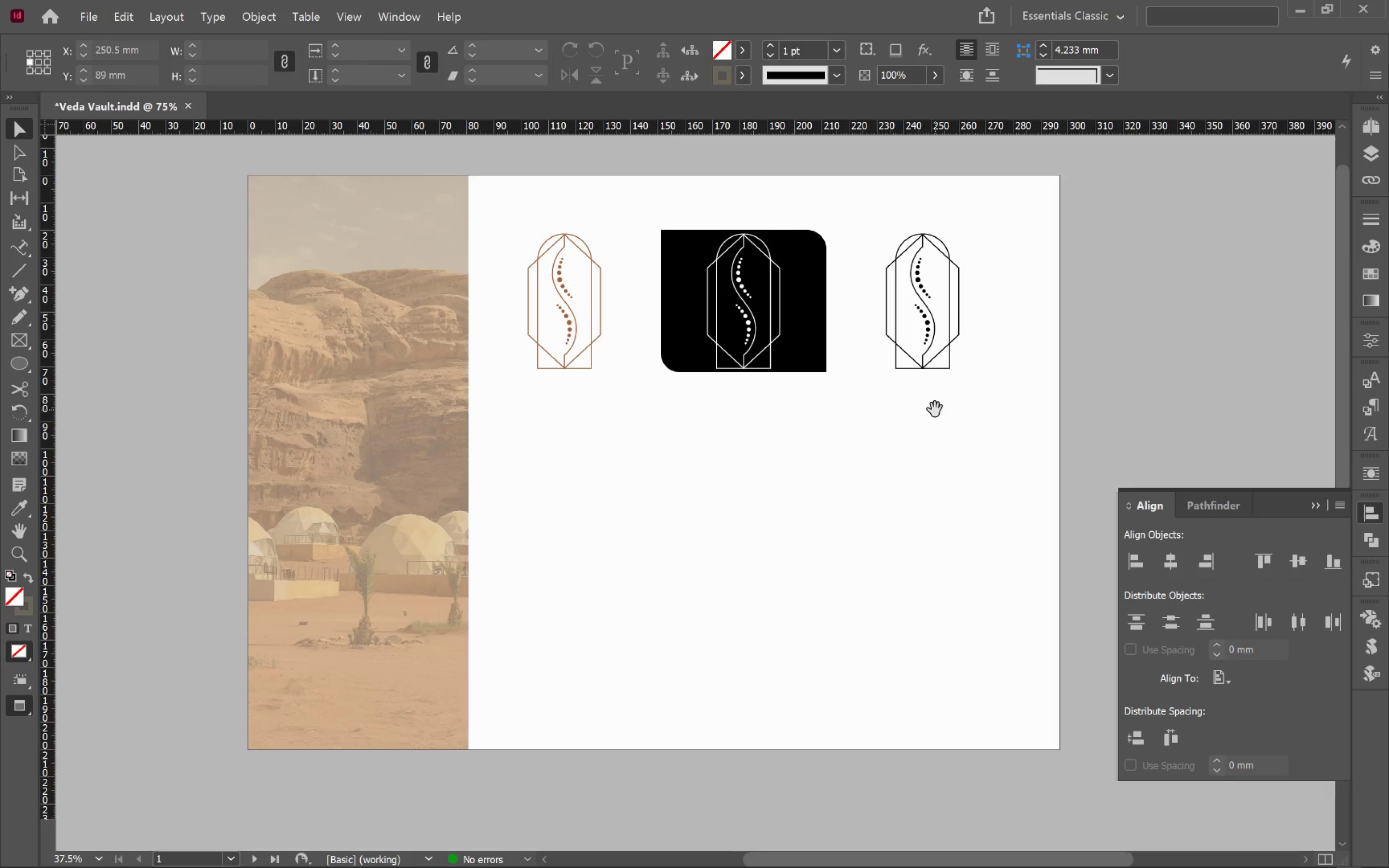 
key(W)
 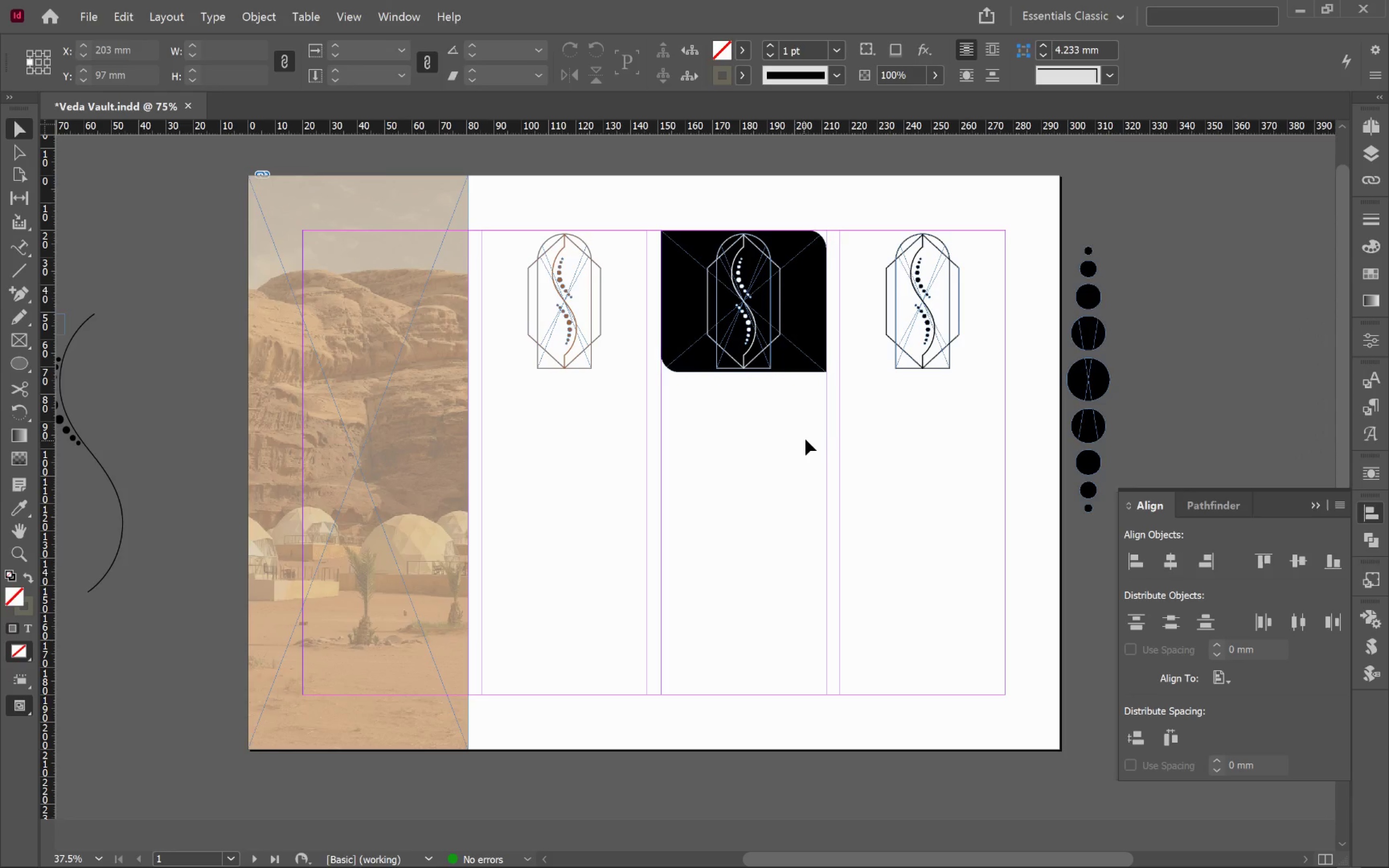 
left_click_drag(start_coordinate=[806, 438], to_coordinate=[665, 232])
 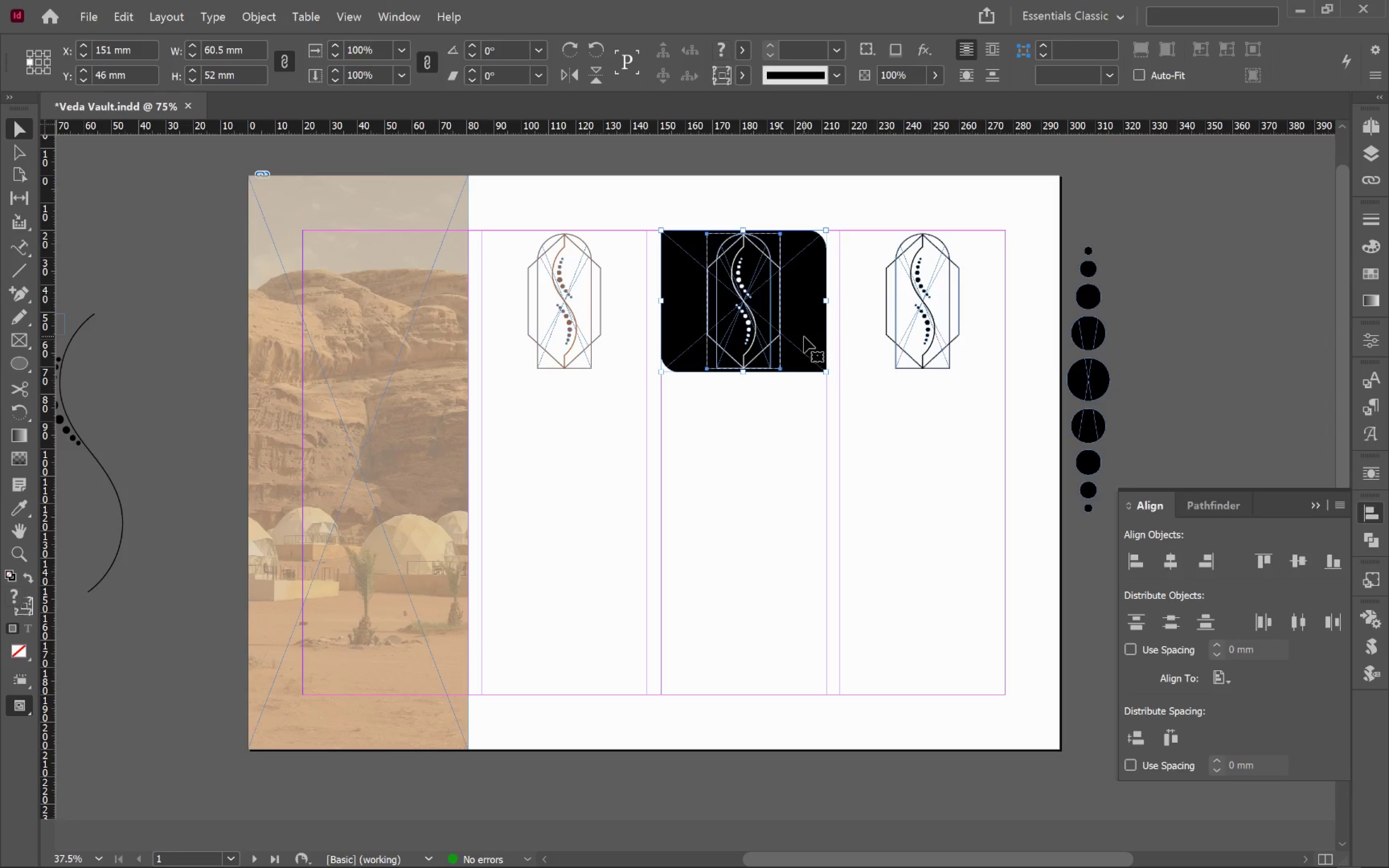 
left_click_drag(start_coordinate=[804, 337], to_coordinate=[1282, 358])
 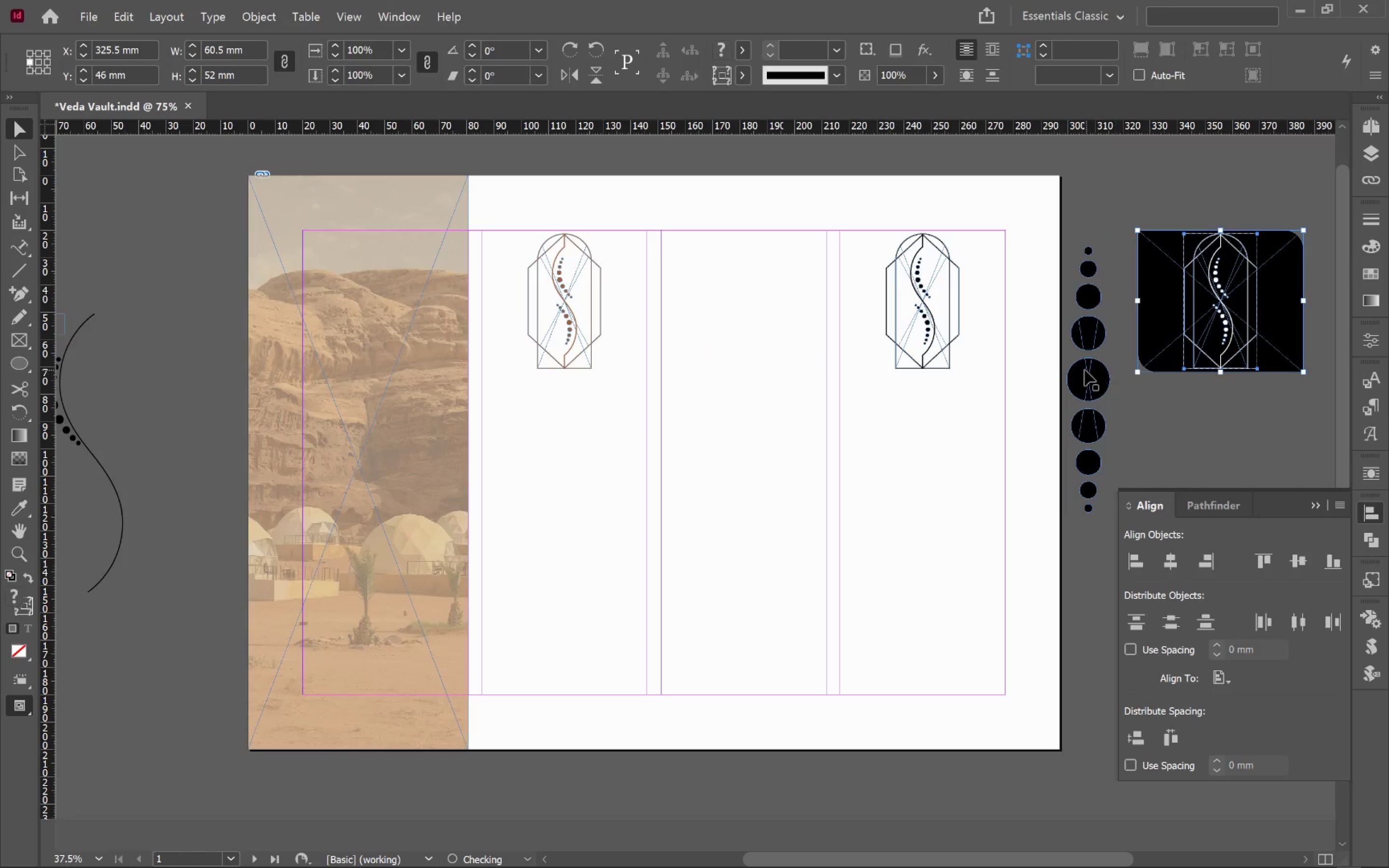 
hold_key(key=ShiftLeft, duration=1.3)
 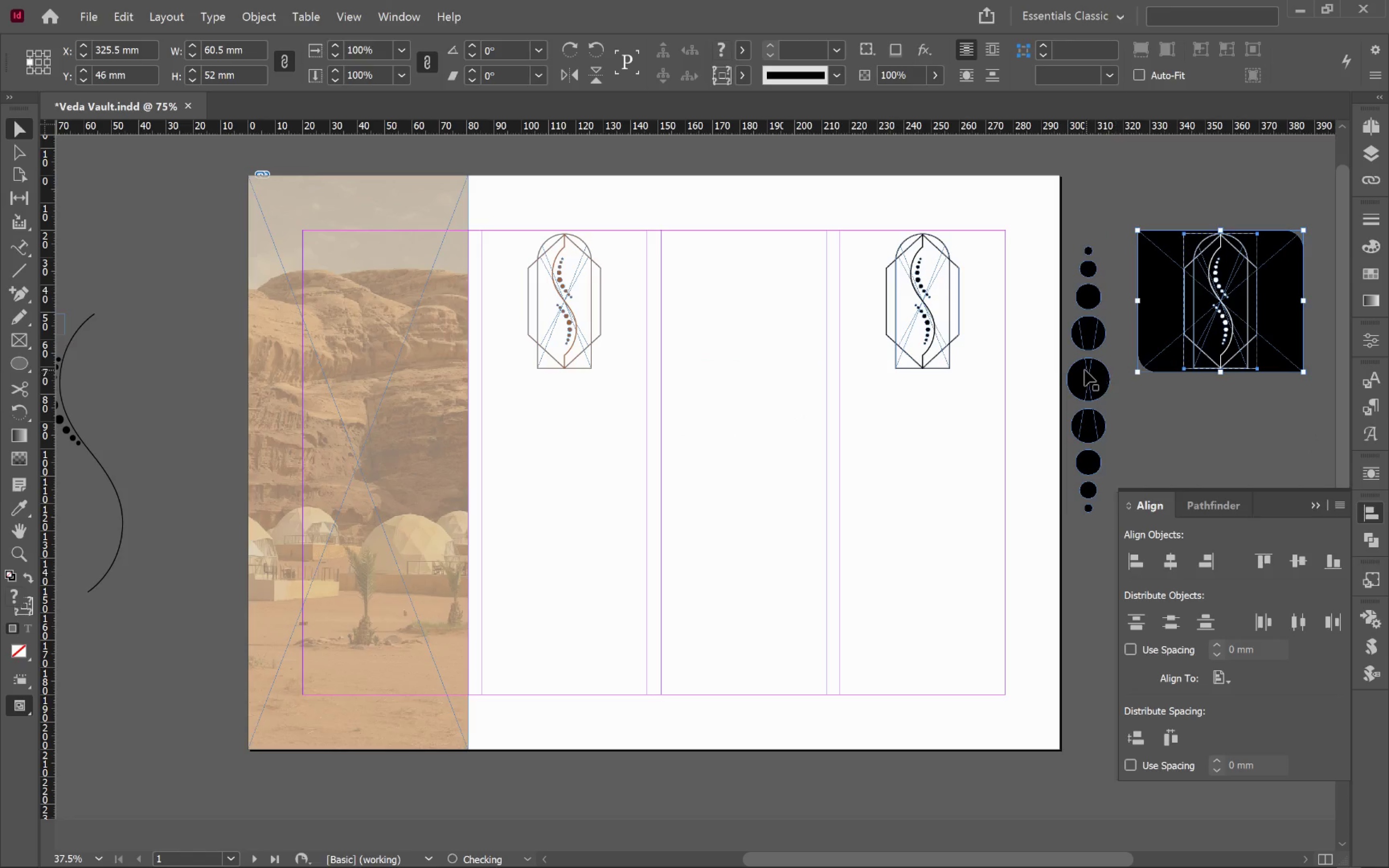 
left_click([1085, 370])
 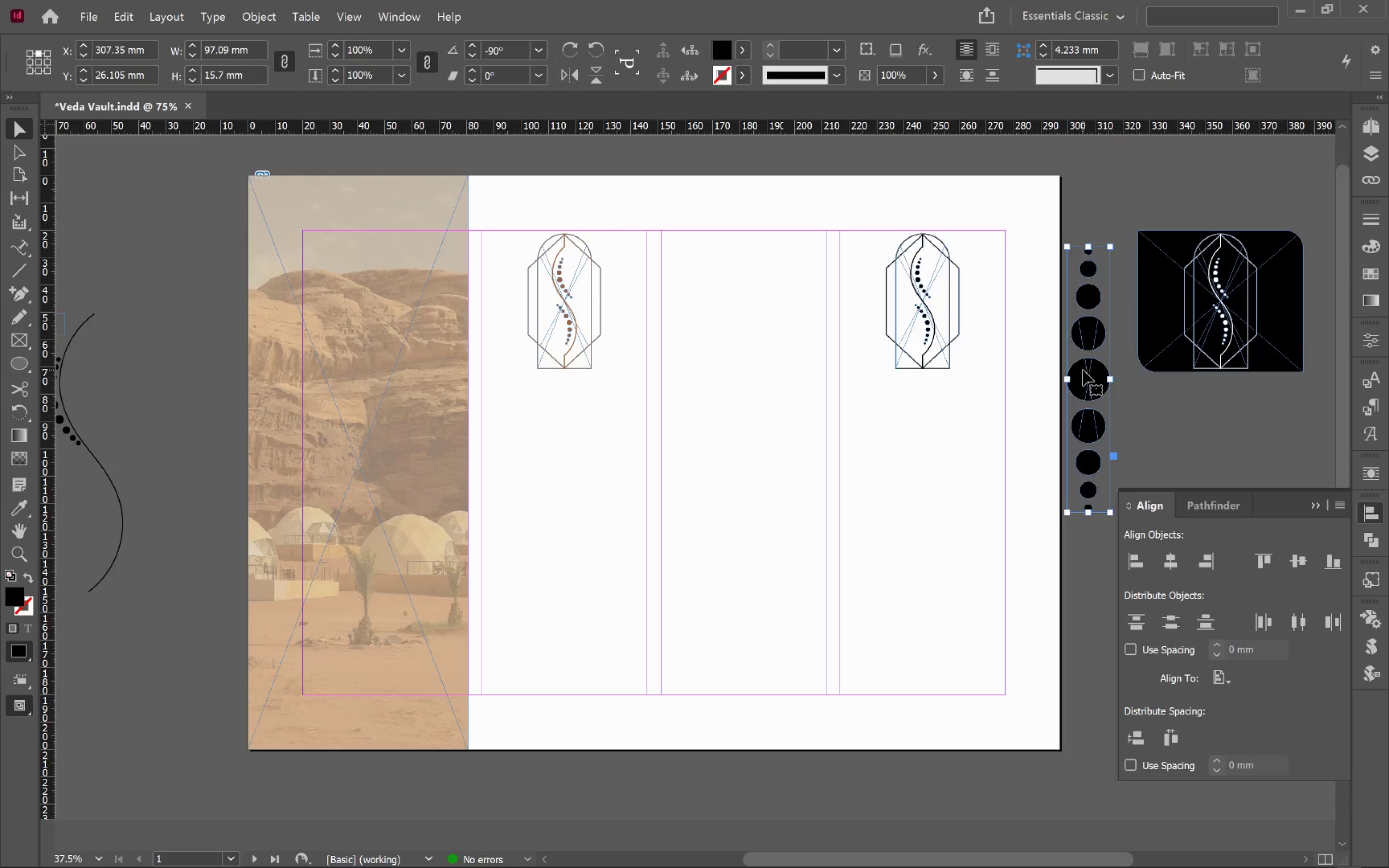 
key(Backspace)
 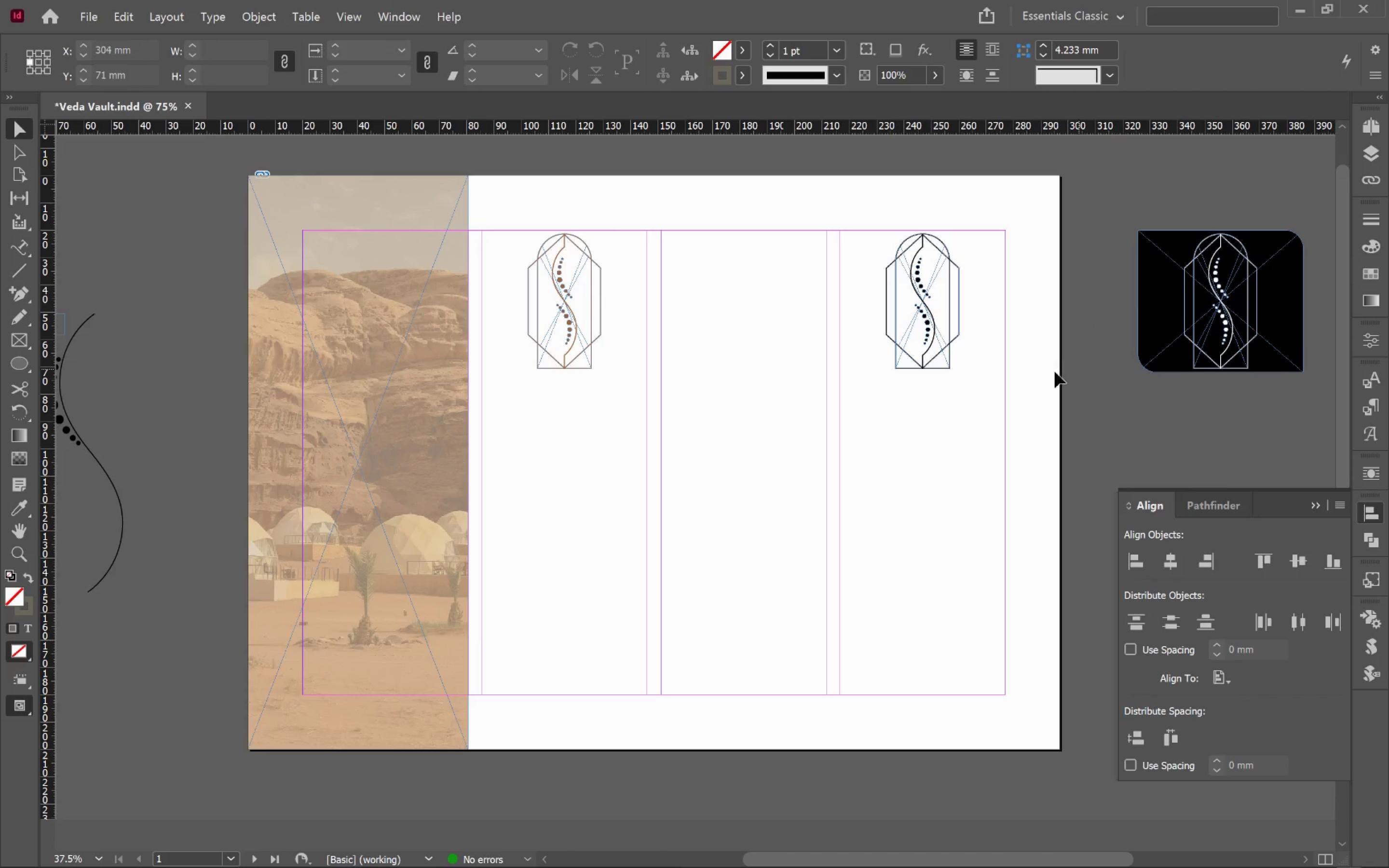 
hold_key(key=AltLeft, duration=0.38)
 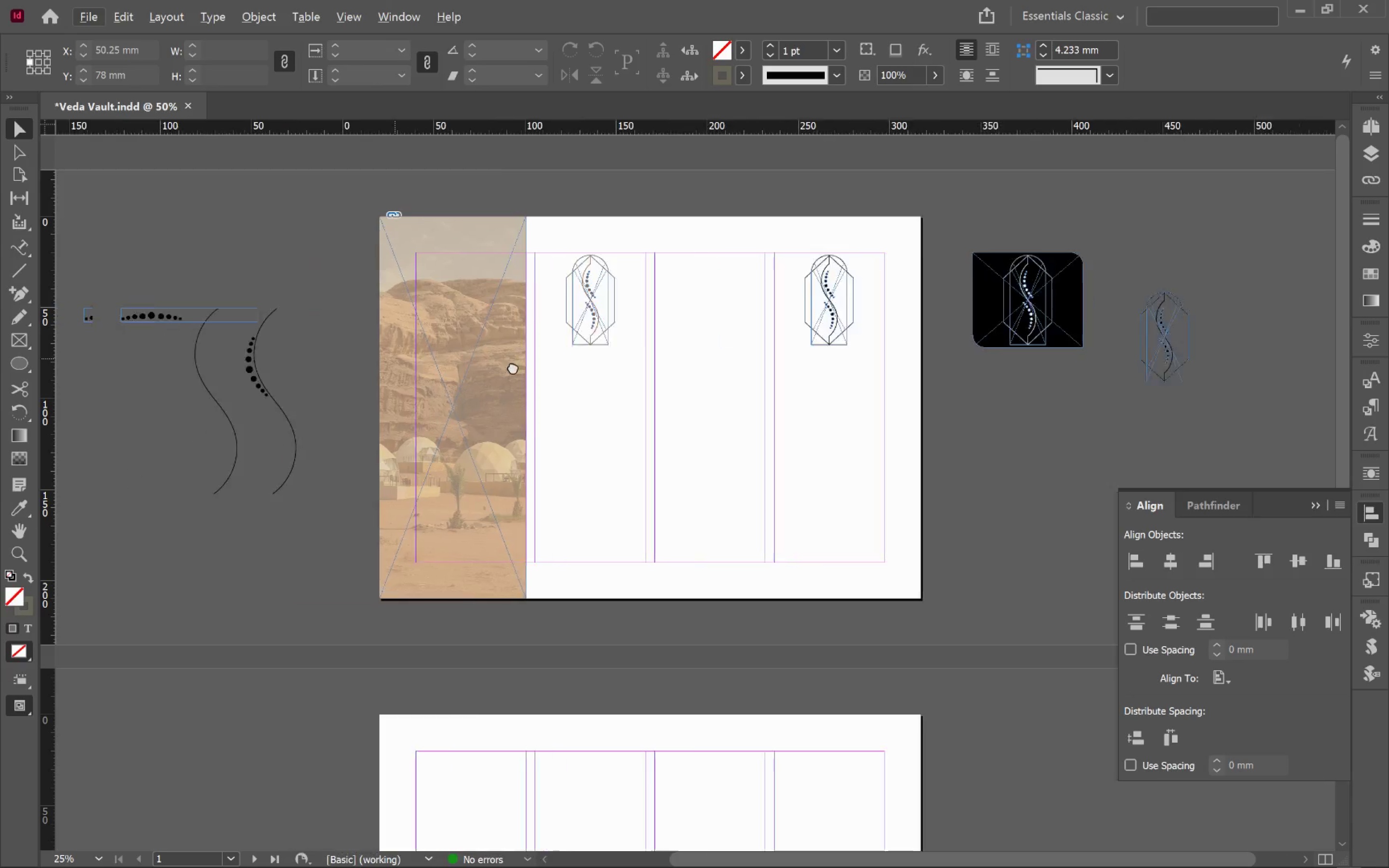 
hold_key(key=Space, duration=1.21)
 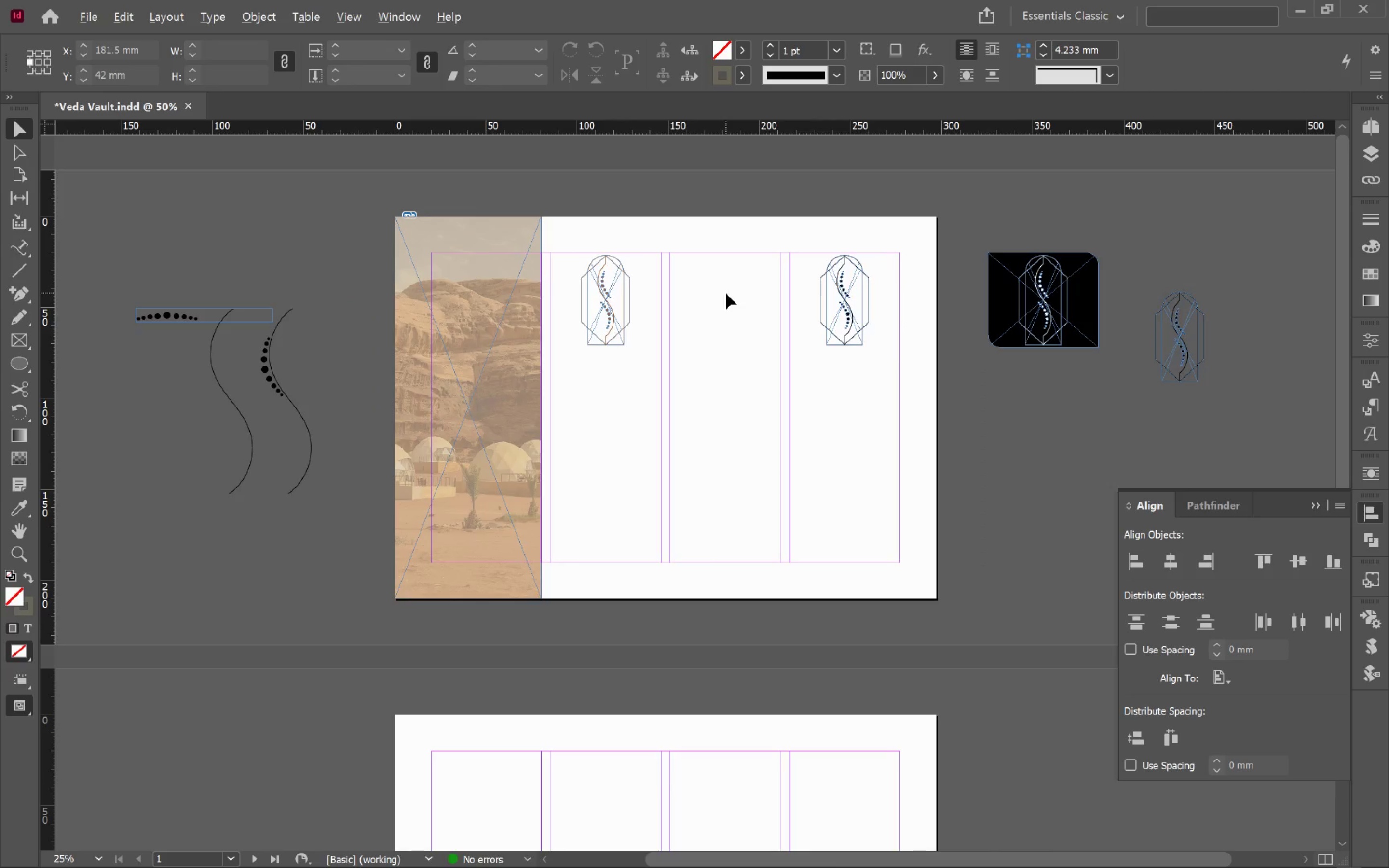 
scroll: coordinate [546, 370], scroll_direction: down, amount: 1.0
 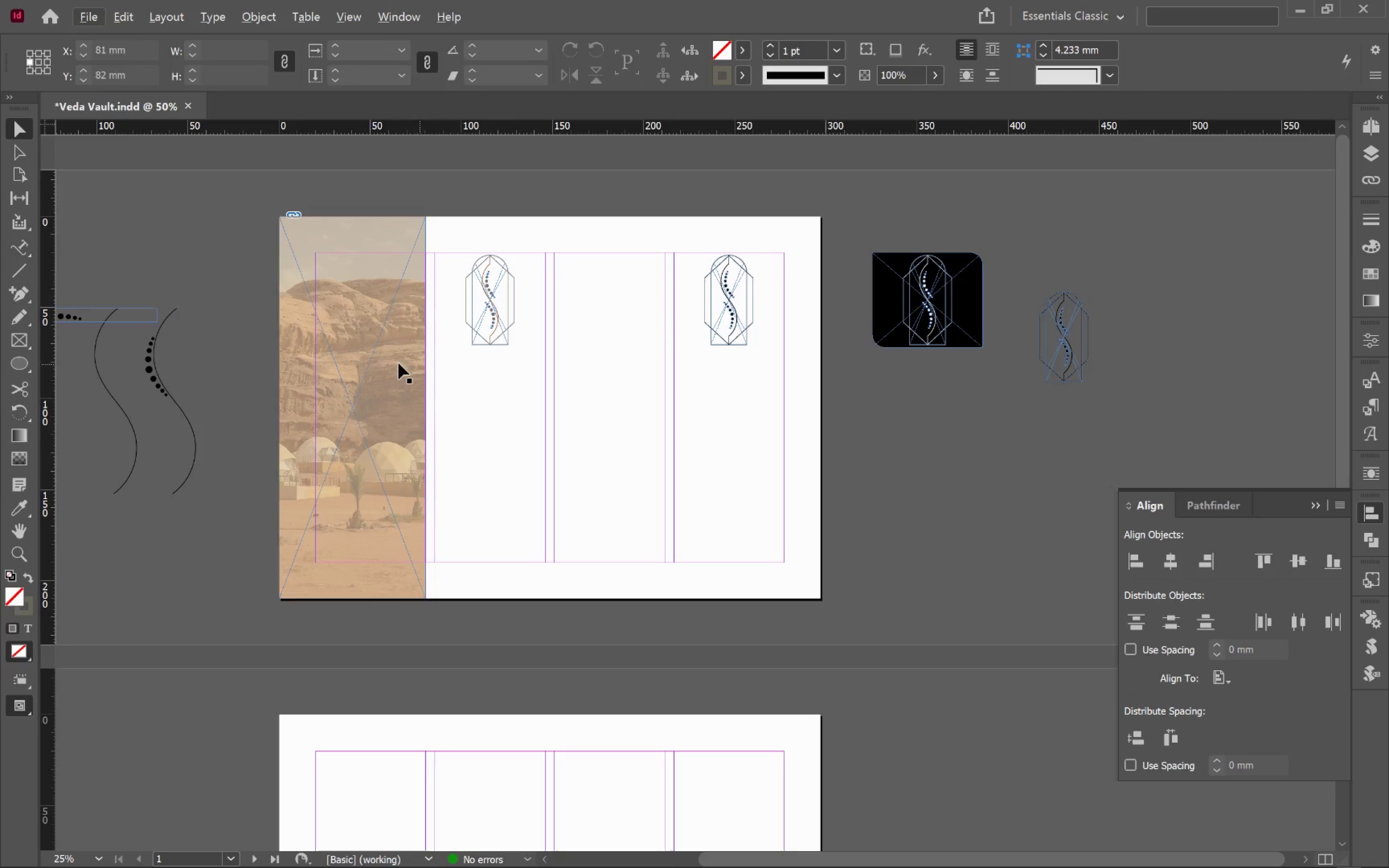 
left_click_drag(start_coordinate=[395, 358], to_coordinate=[511, 391])
 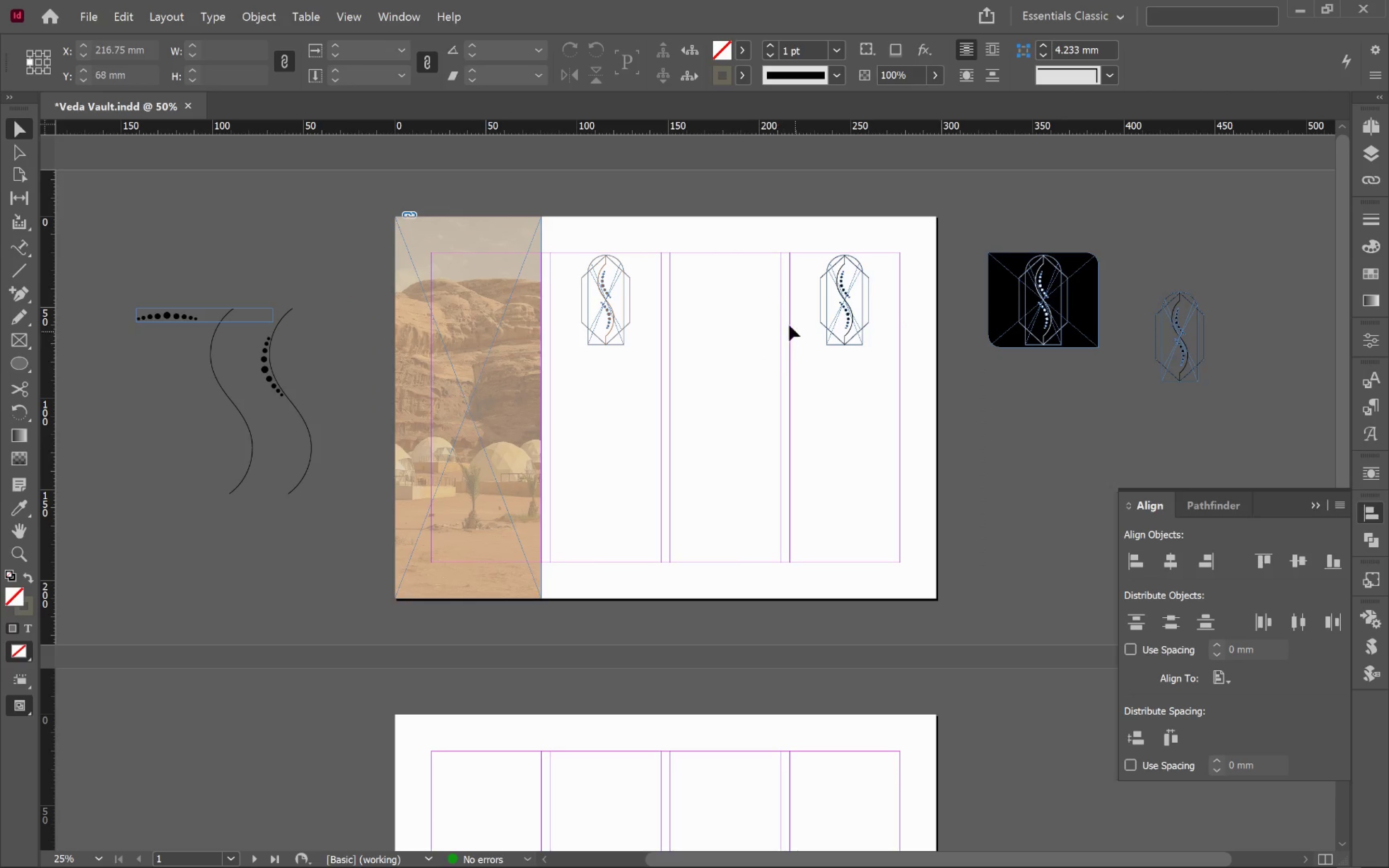 
hold_key(key=AltLeft, duration=0.69)
scroll: coordinate [726, 293], scroll_direction: up, amount: 2.0
 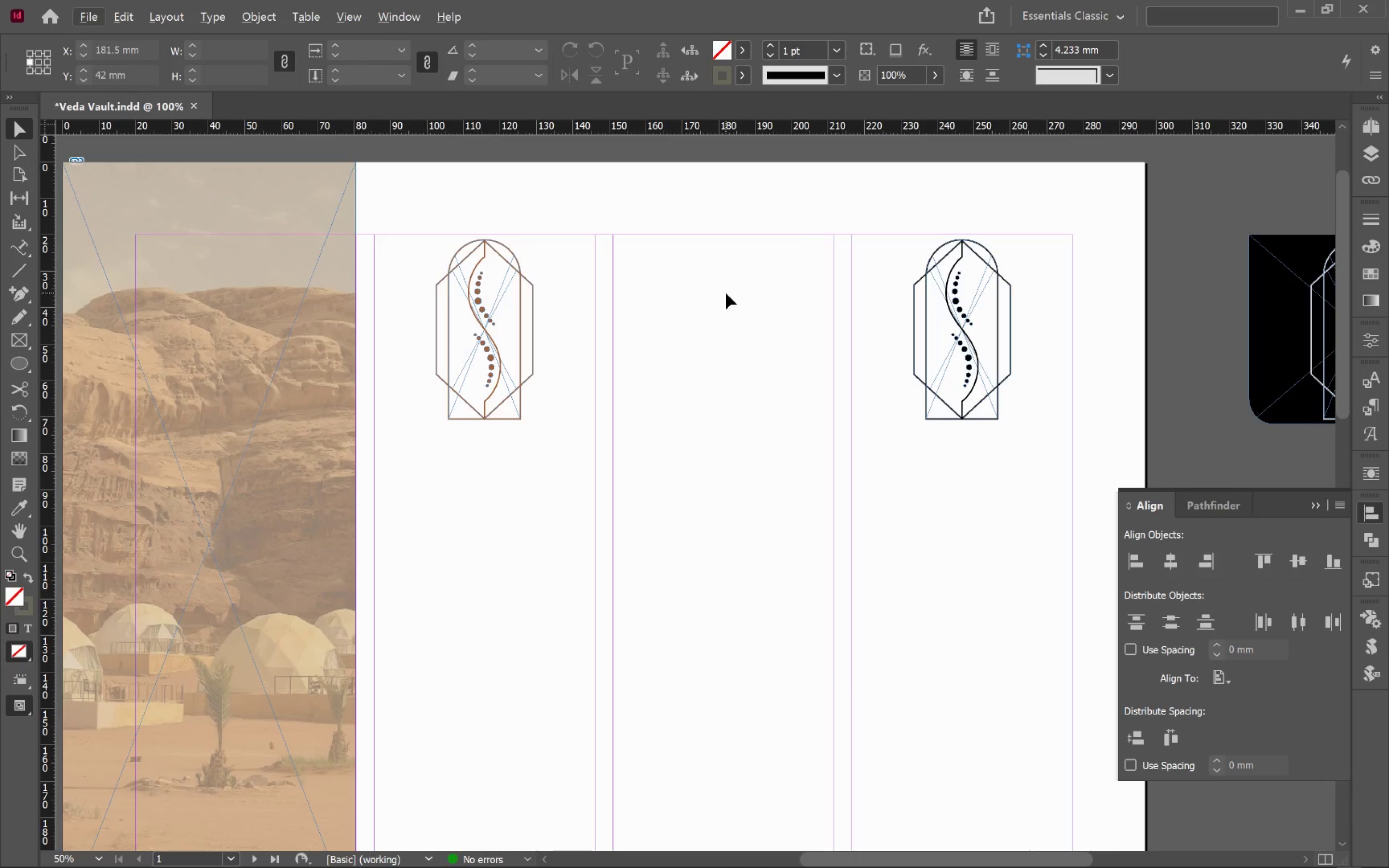 
hold_key(key=Space, duration=0.75)
 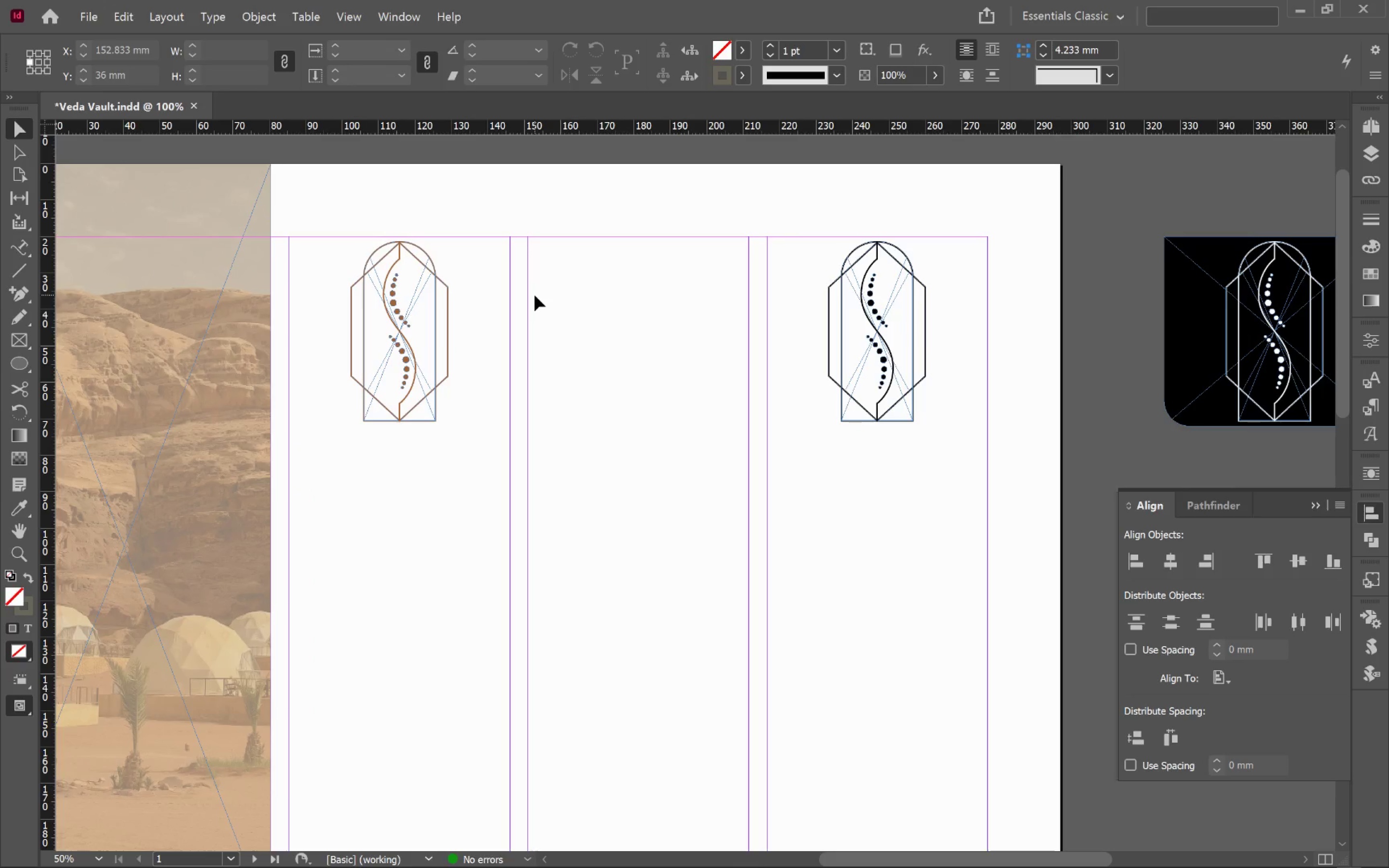 
left_click_drag(start_coordinate=[718, 308], to_coordinate=[634, 310])
 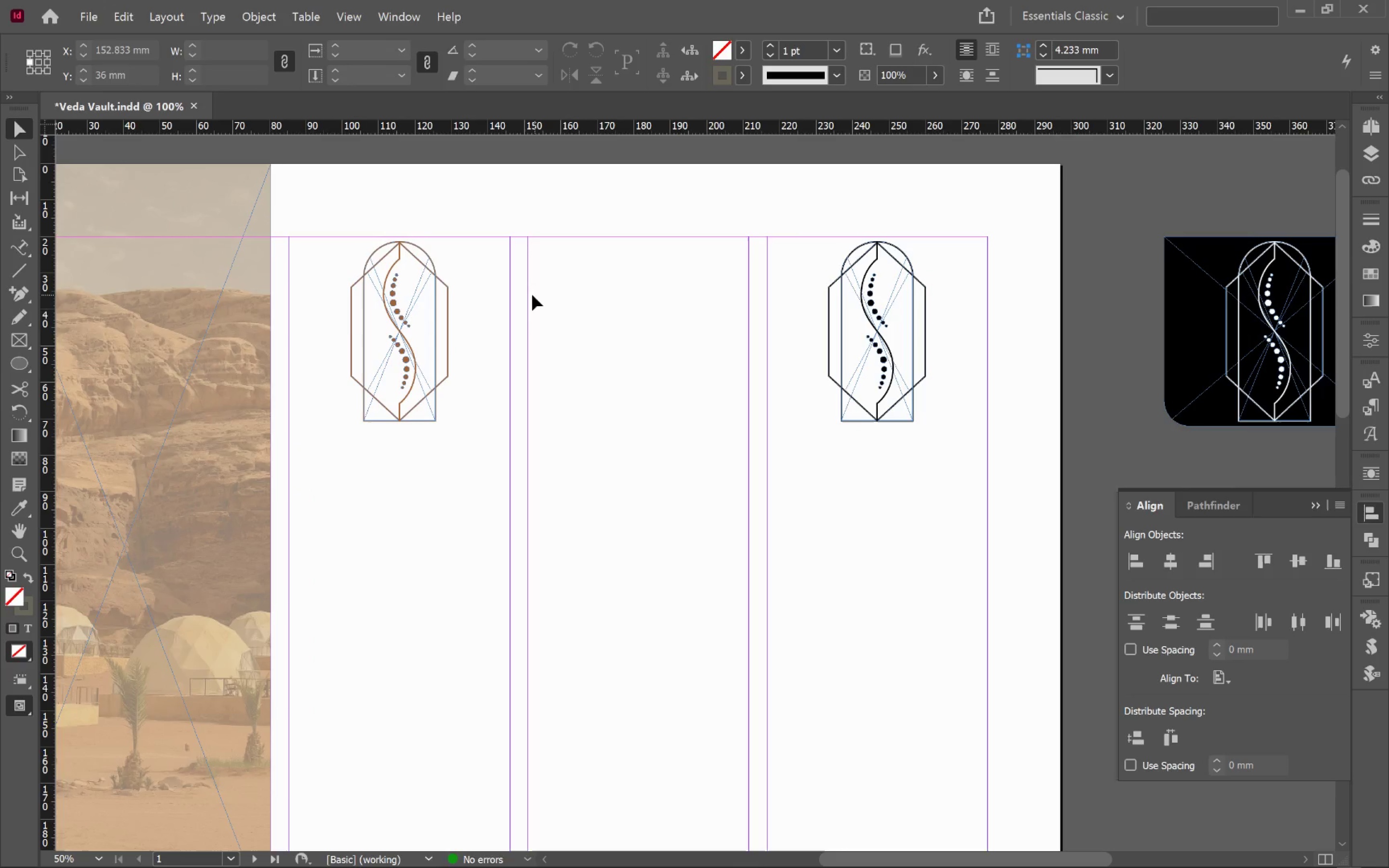 
left_click_drag(start_coordinate=[312, 201], to_coordinate=[1007, 515])
 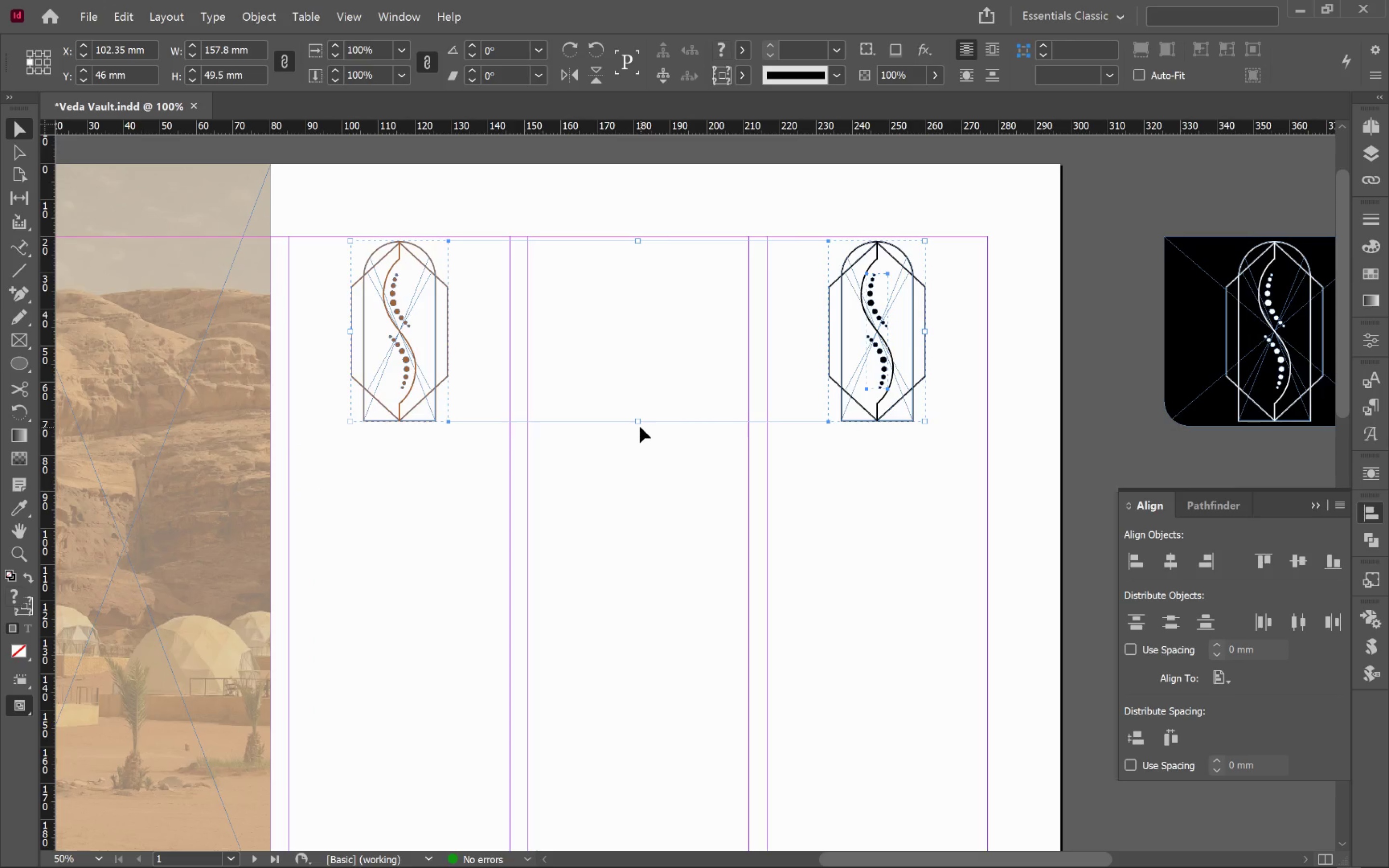 
left_click_drag(start_coordinate=[638, 423], to_coordinate=[662, 547])
 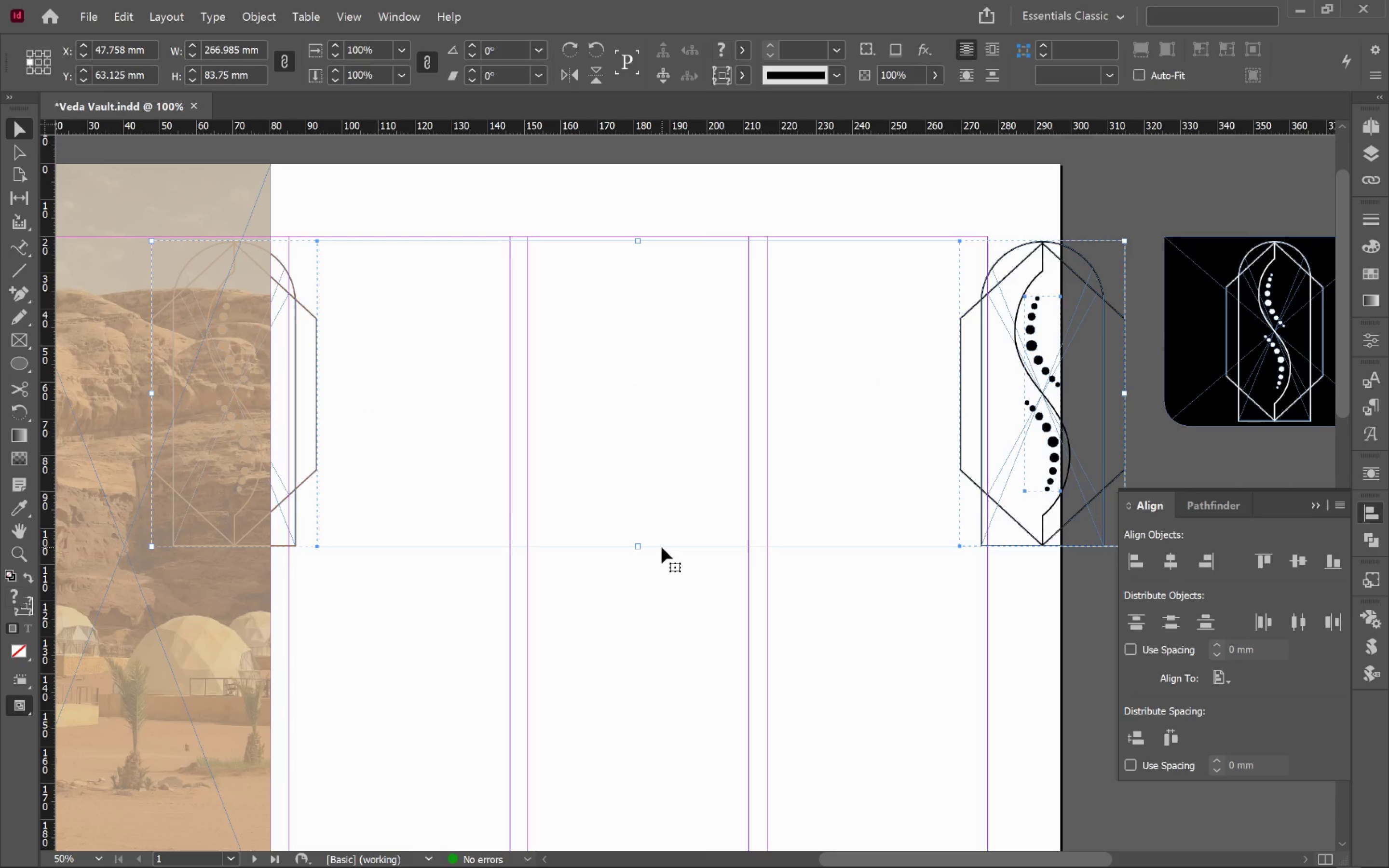 
hold_key(key=ShiftLeft, duration=2.83)
 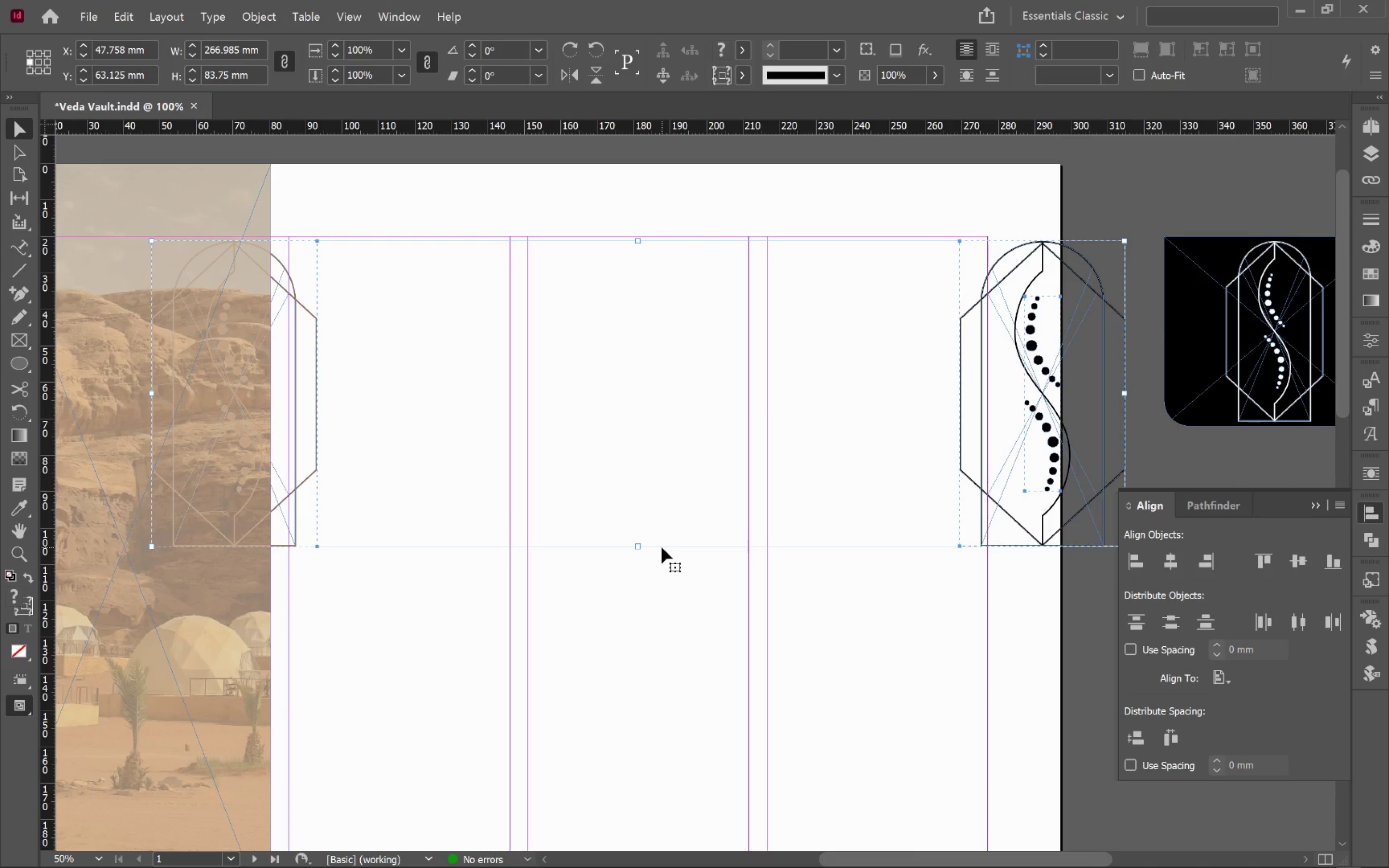 
key(Control+Z)
 